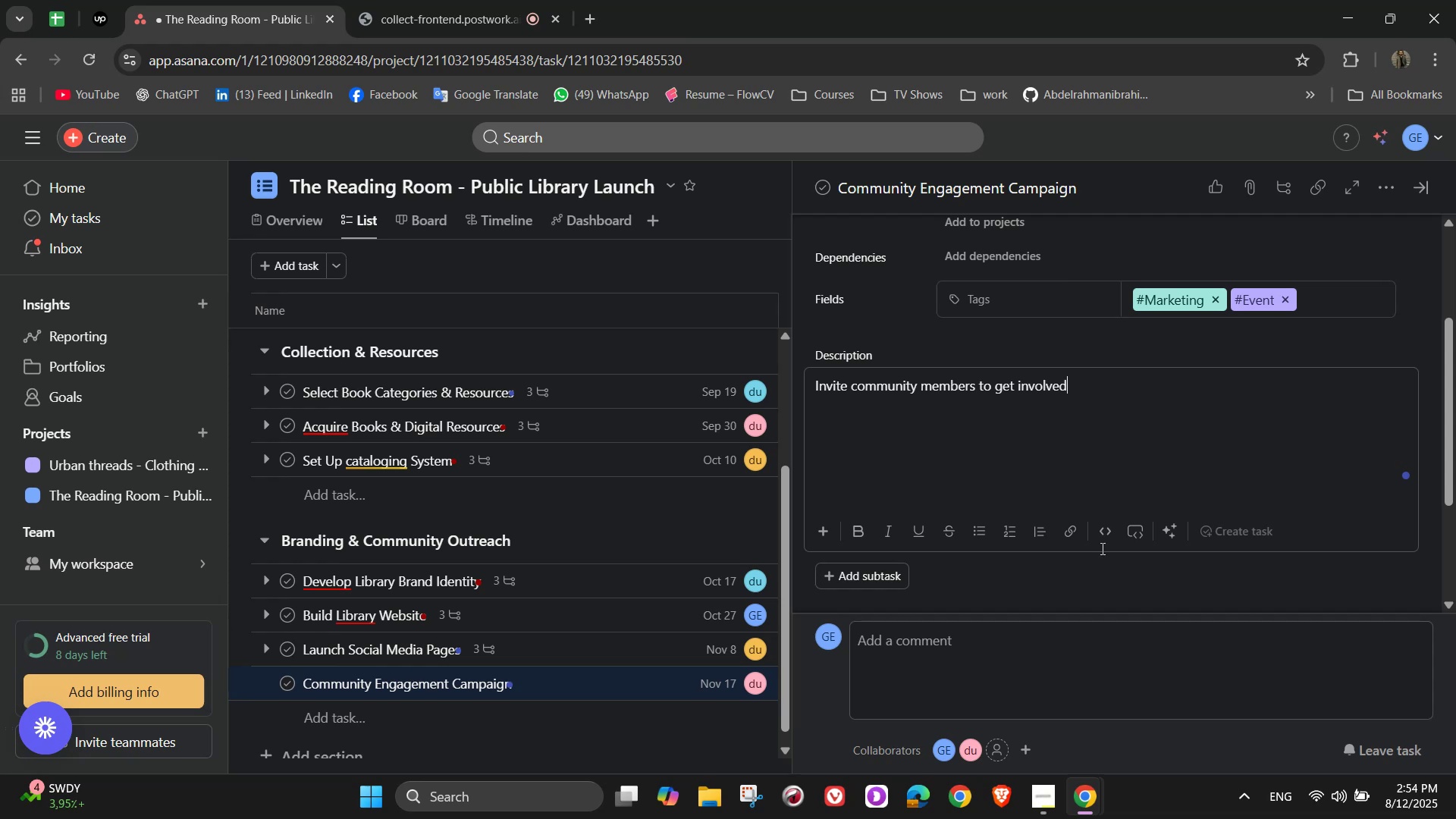 
left_click([890, 574])
 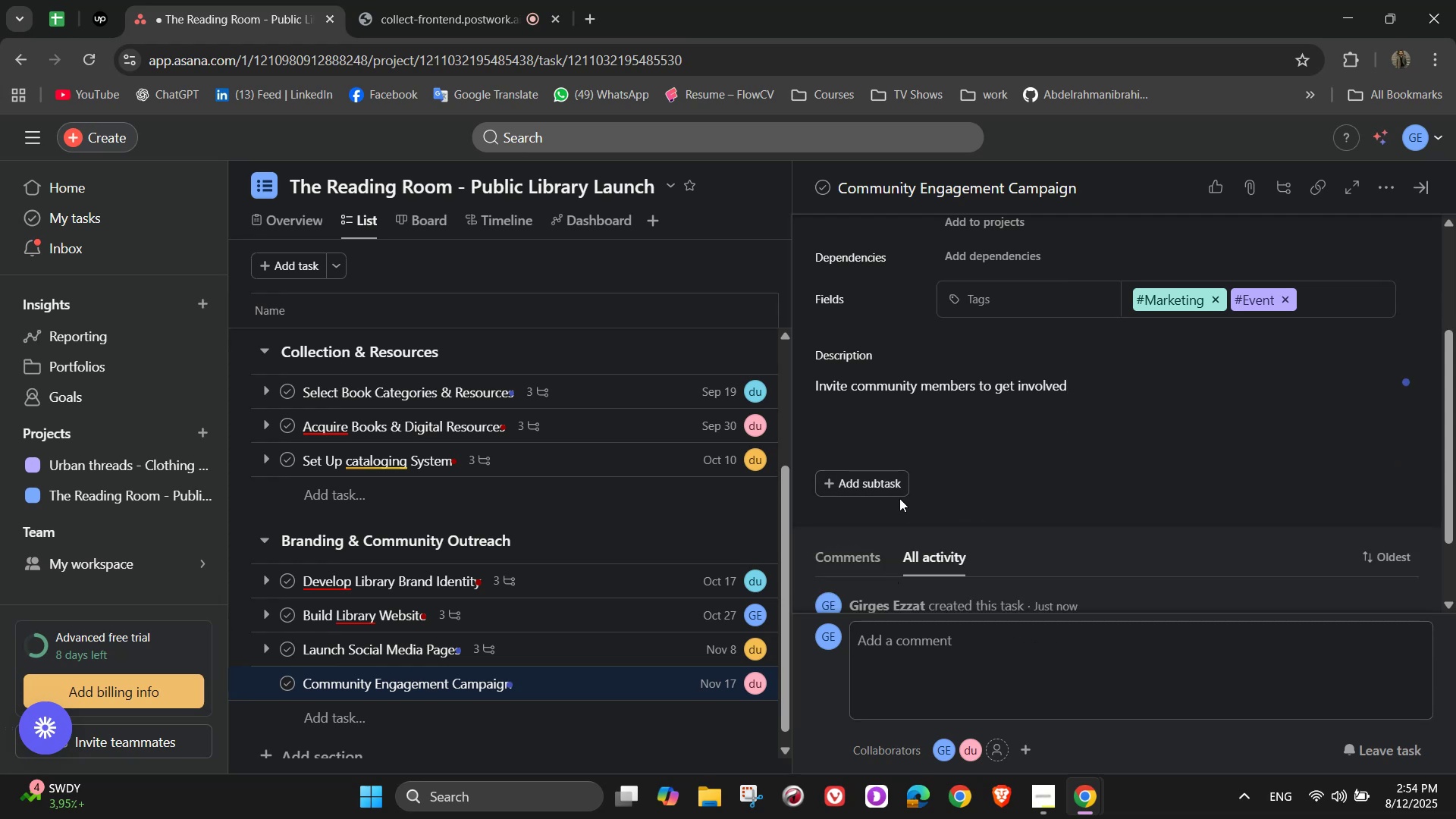 
left_click([896, 478])
 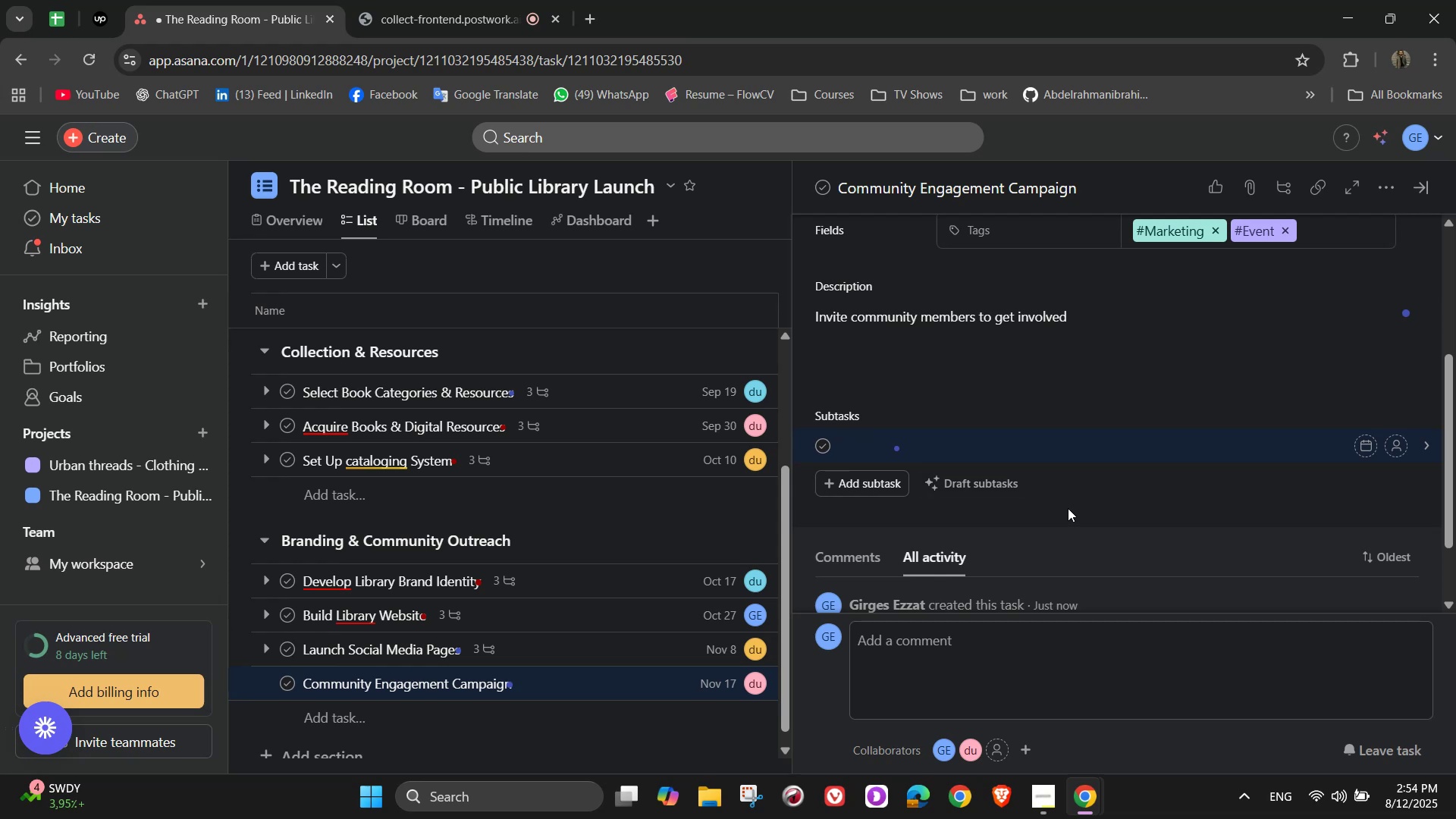 
type(Partner with local schools to get involved)
key(NumpadEnter)
 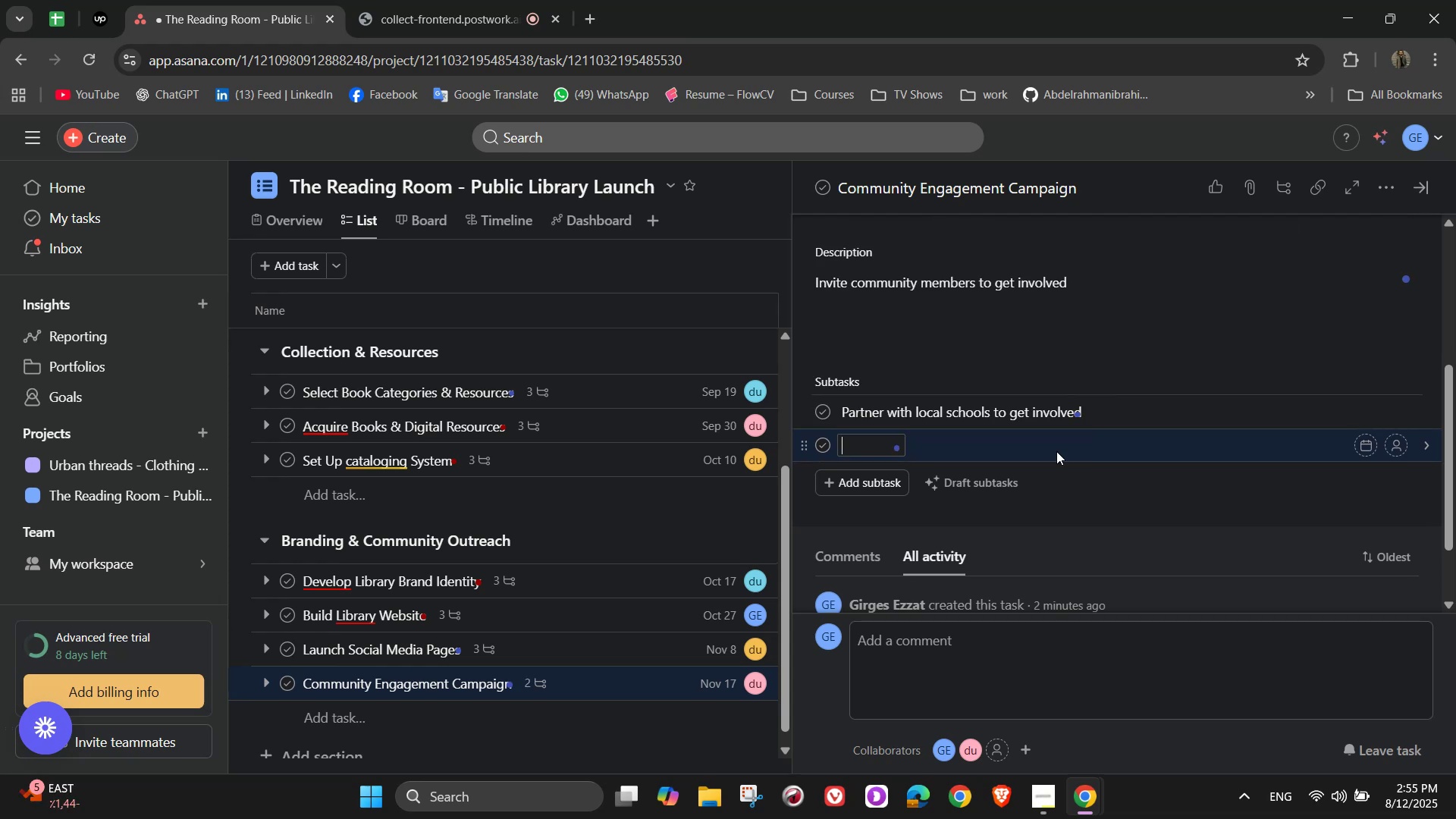 
hold_key(key=Backspace, duration=0.97)
 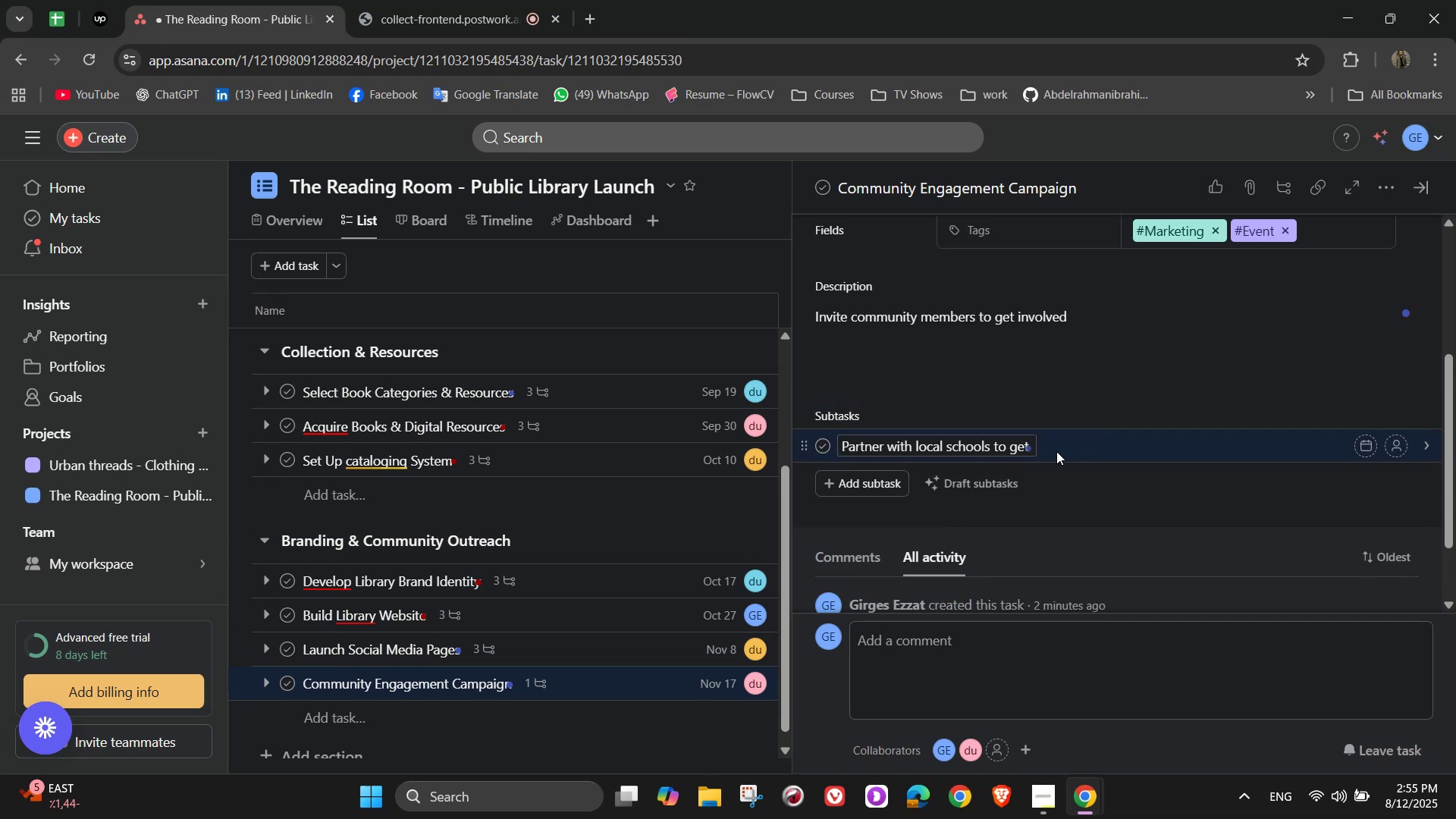 
key(Backspace)
key(Backspace)
key(Backspace)
type(and universities)
key(NumpadEnter)
 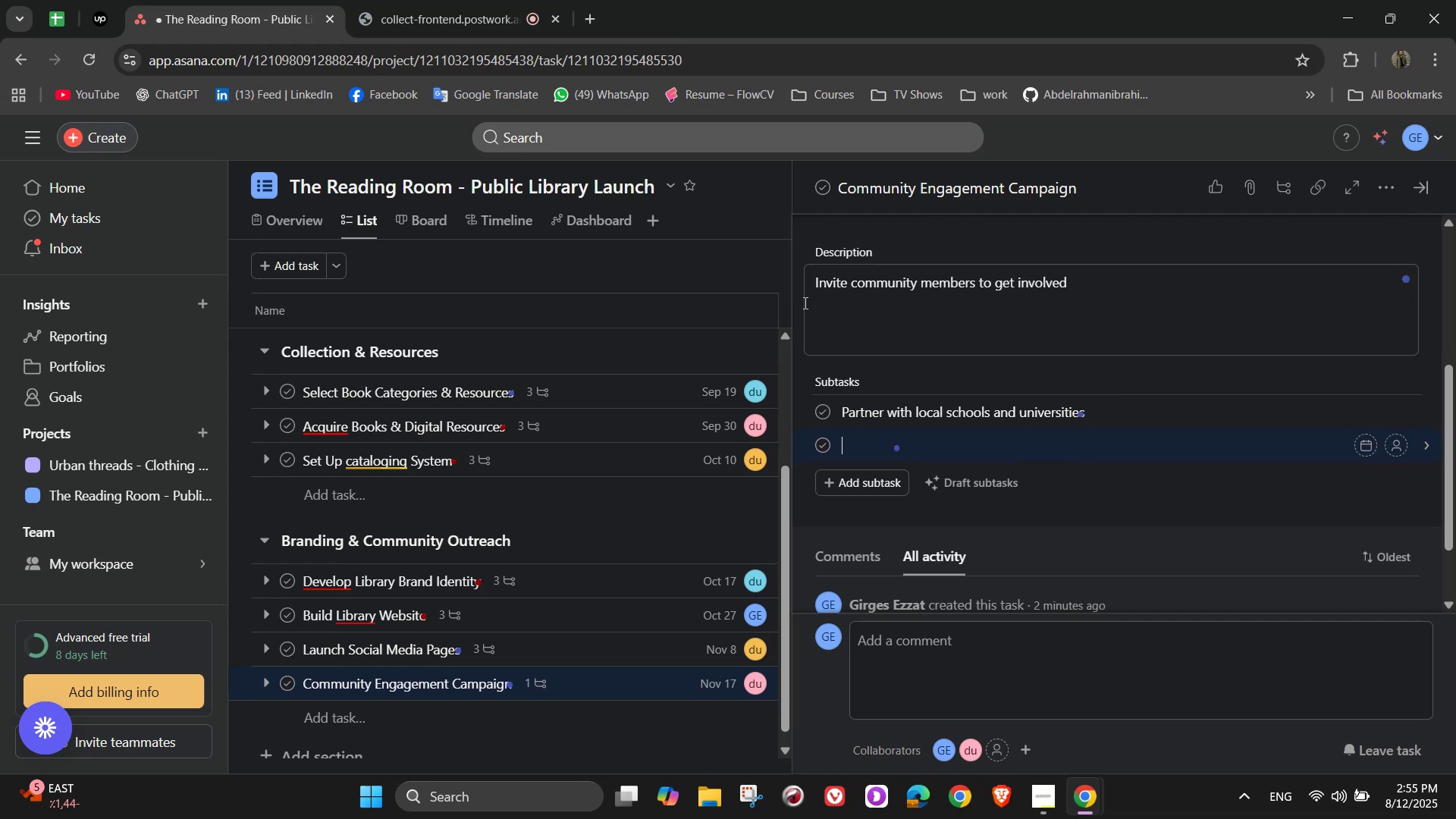 
wait(5.78)
 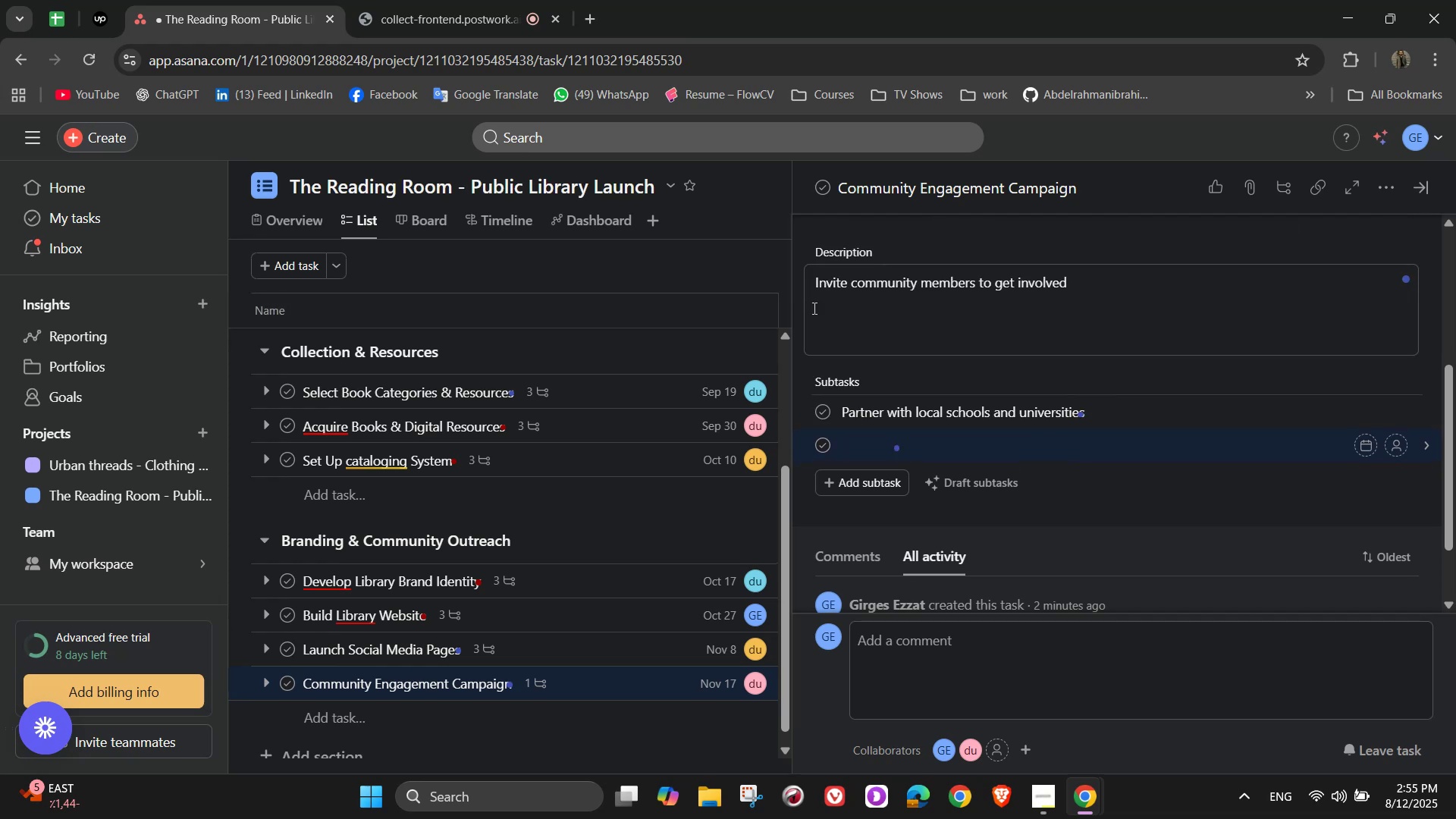 
type(Organize book donation drives)
 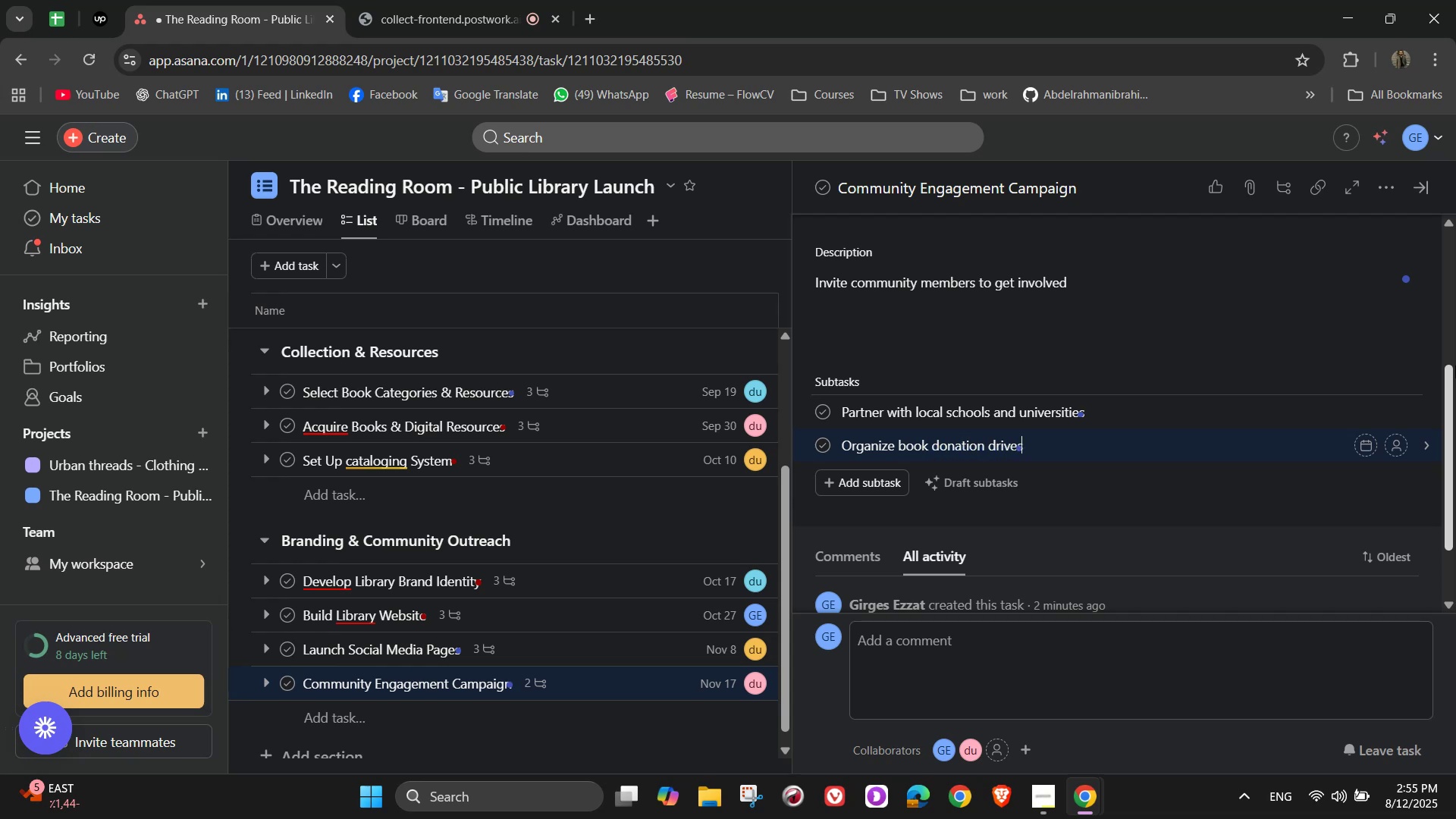 
key(Enter)
 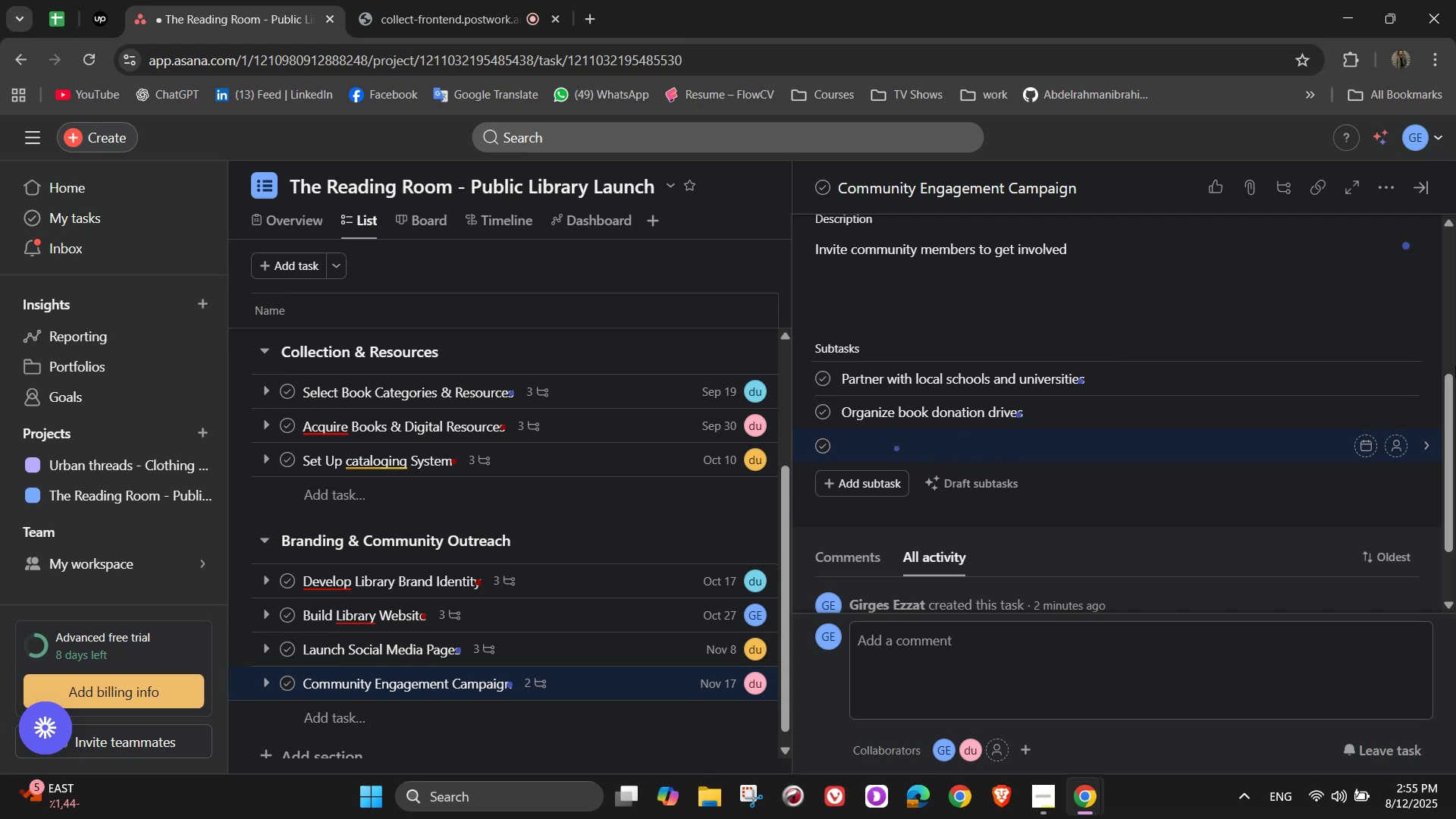 
type(Host pre-launch reading sessions)
 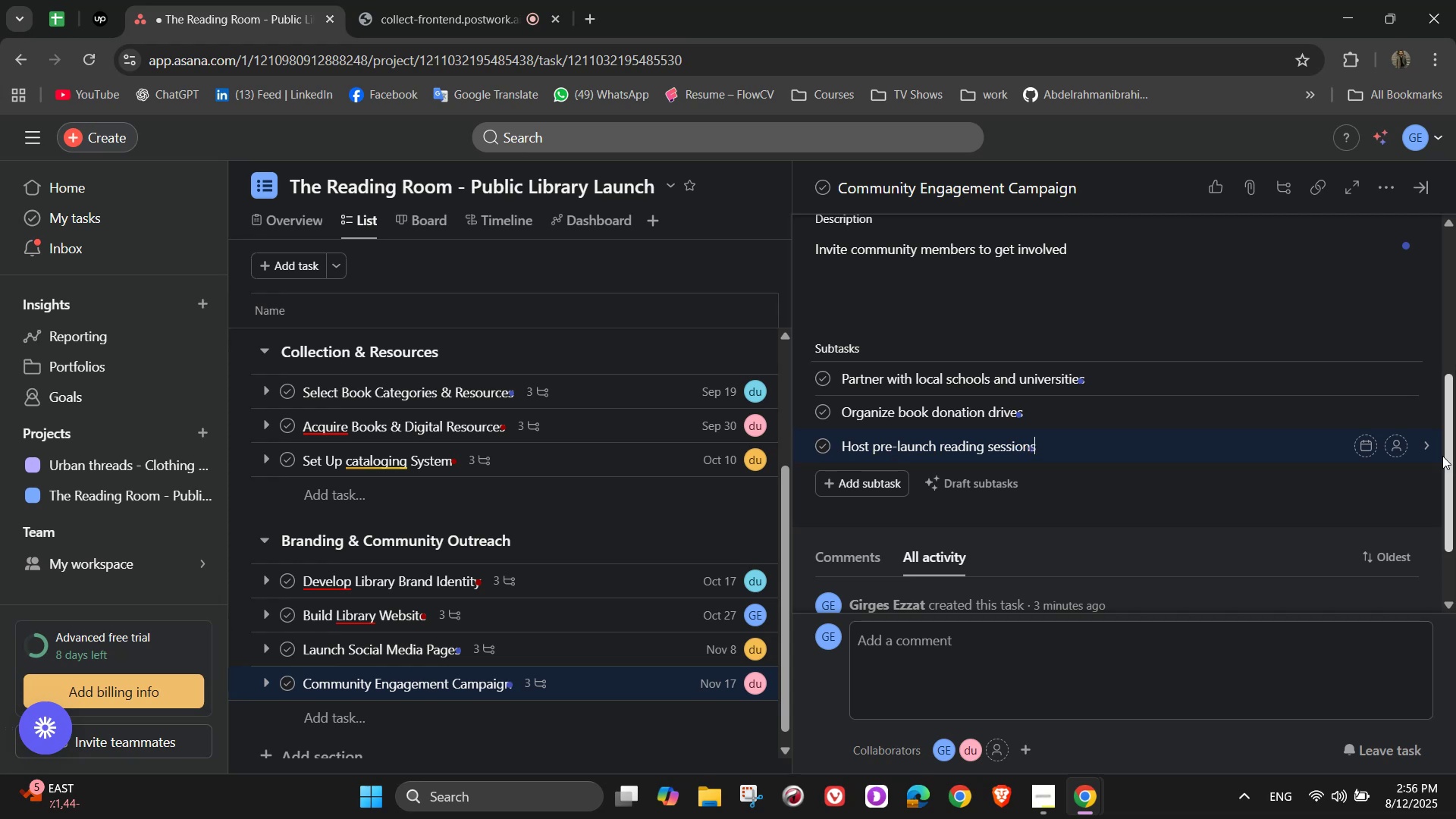 
mouse_move([1429, 412])
 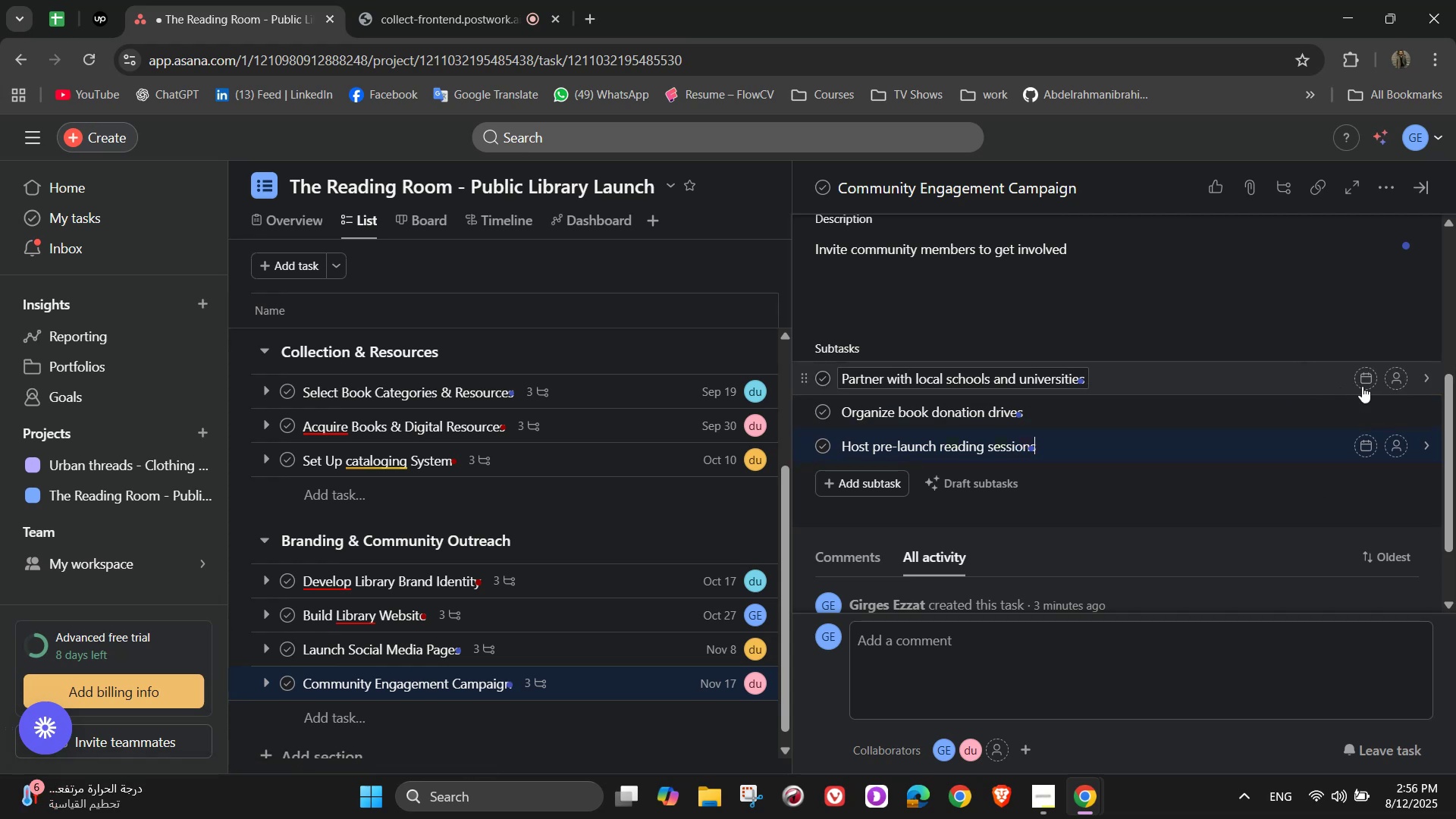 
left_click([1395, 383])
 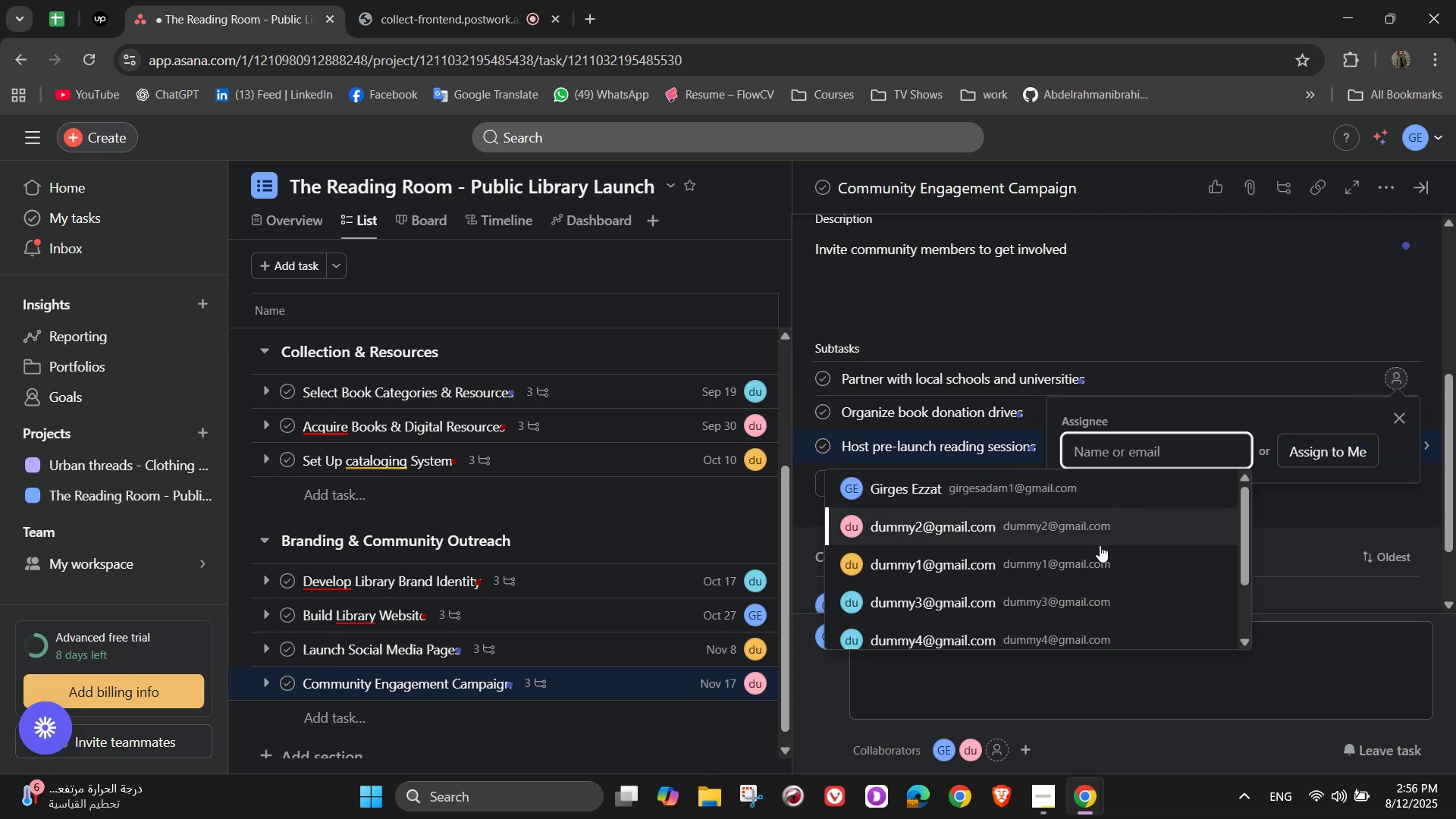 
left_click([1094, 522])
 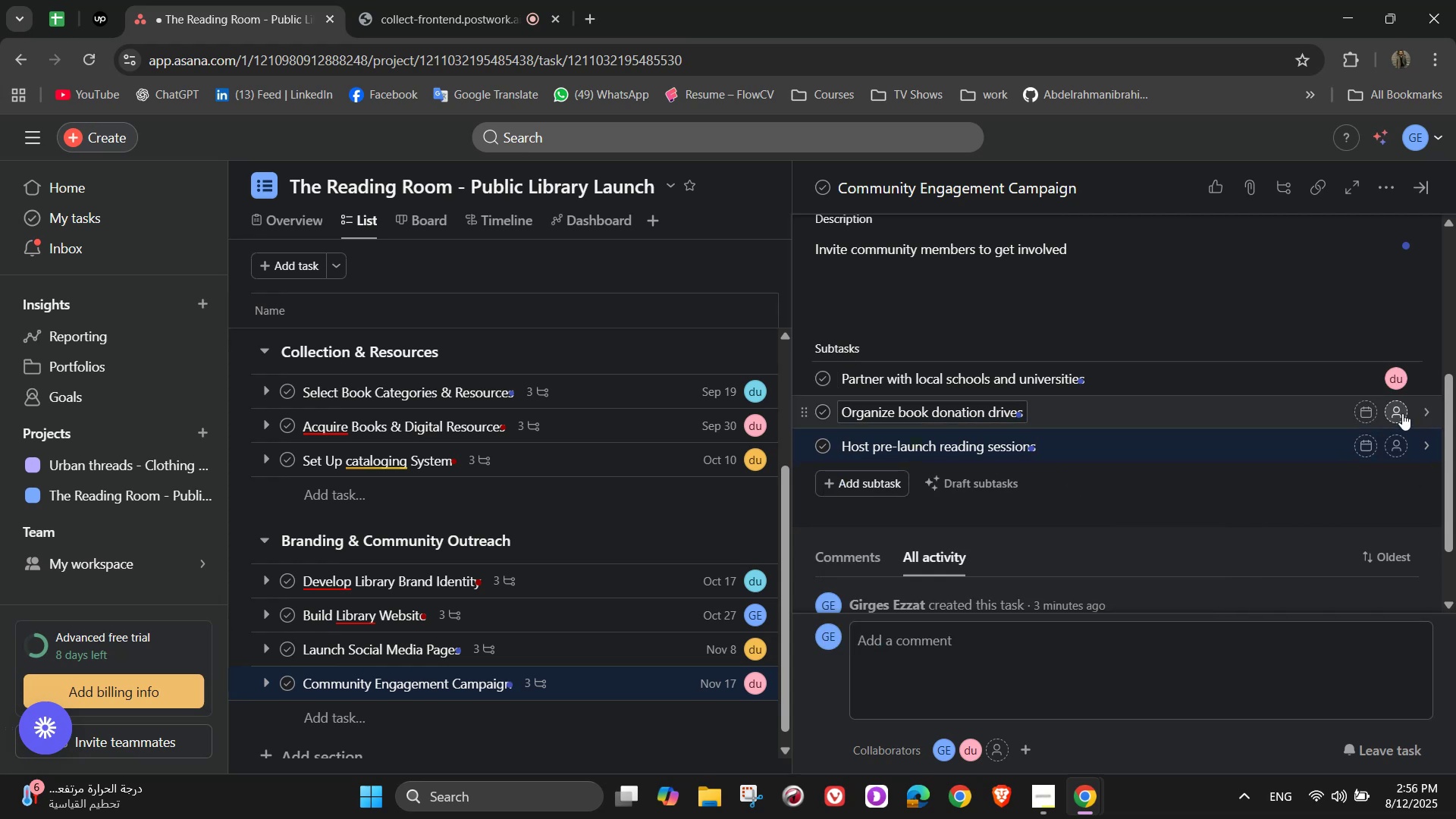 
left_click([1402, 413])
 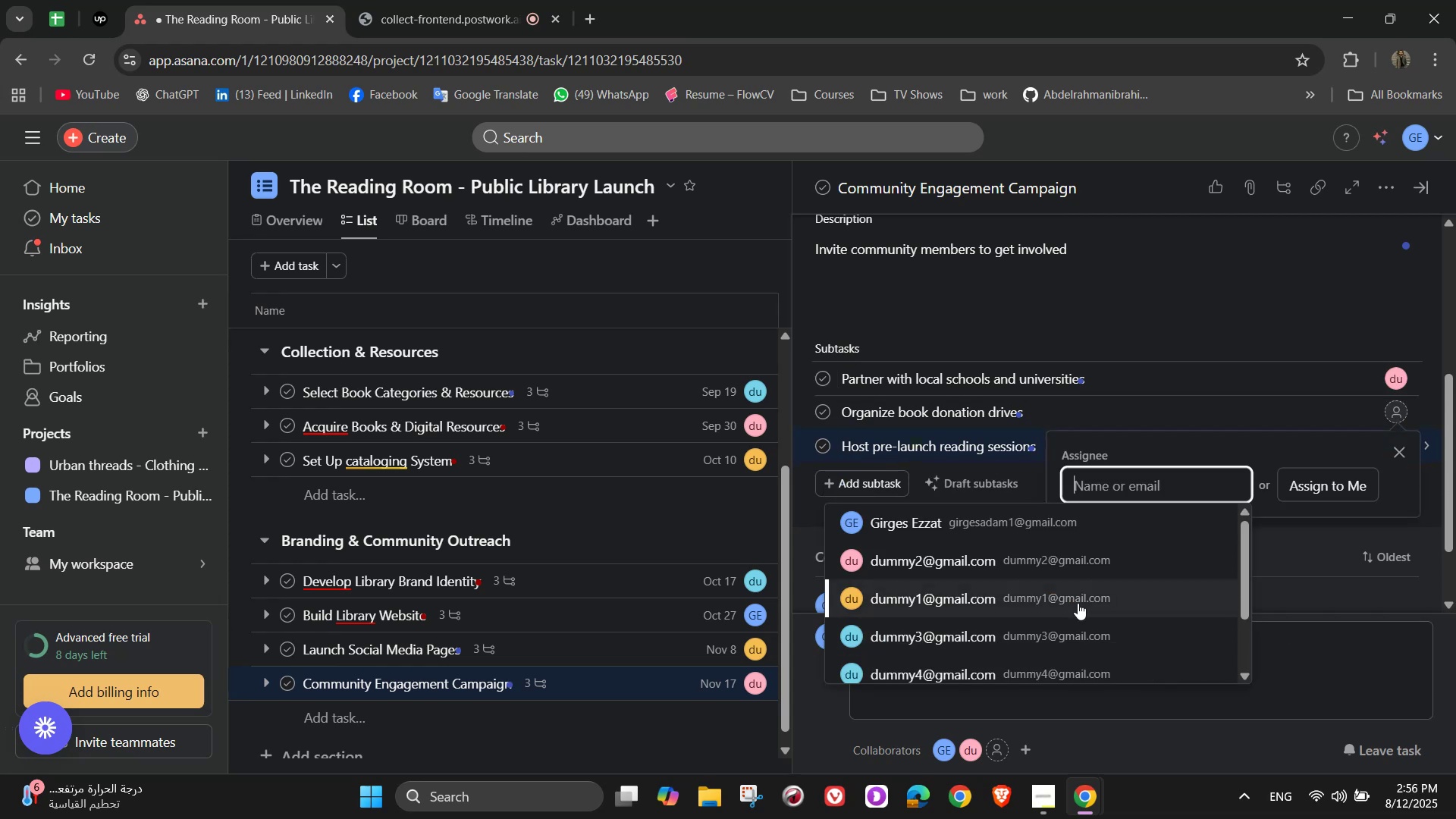 
left_click([1075, 598])
 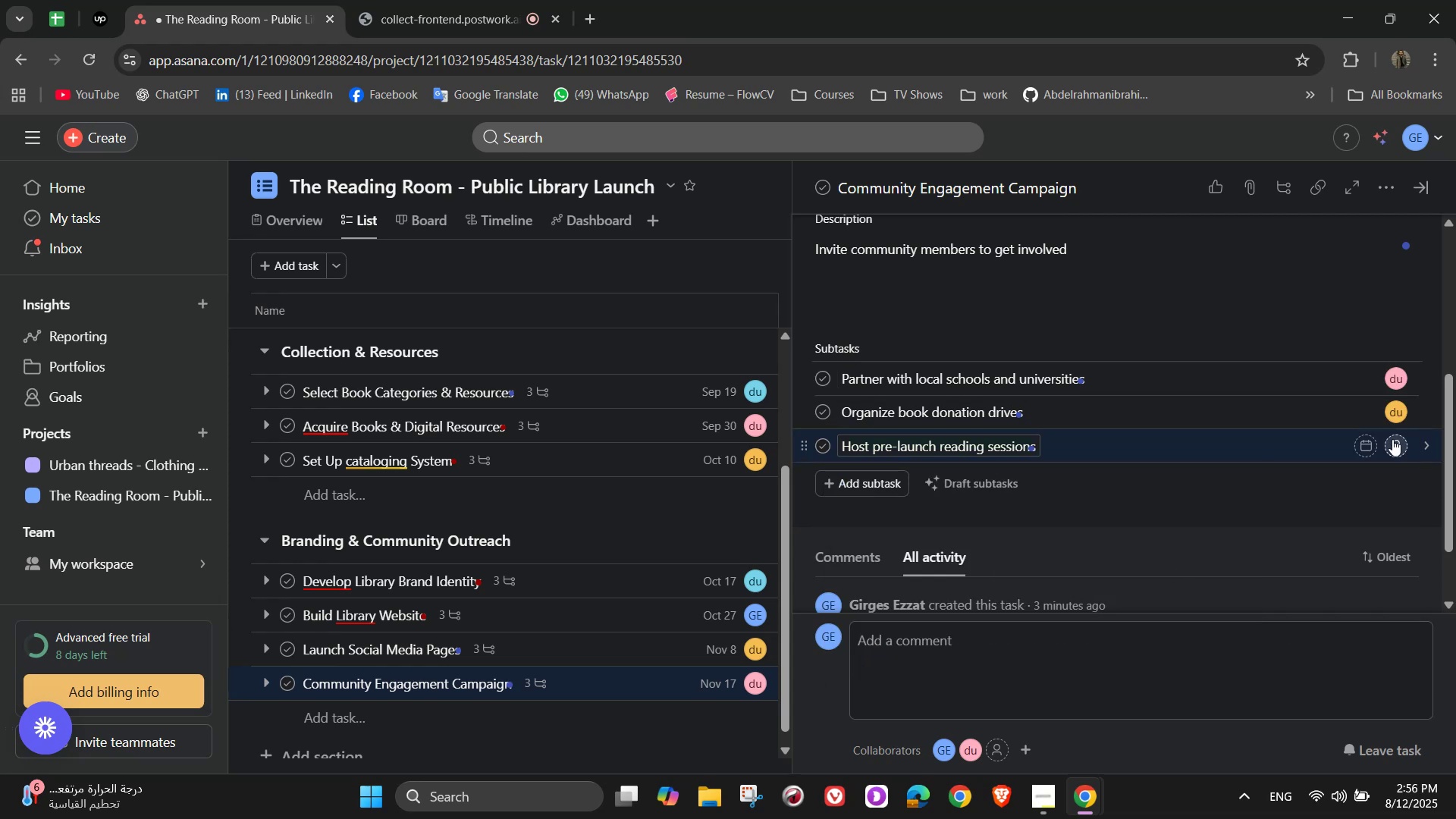 
left_click([1395, 441])
 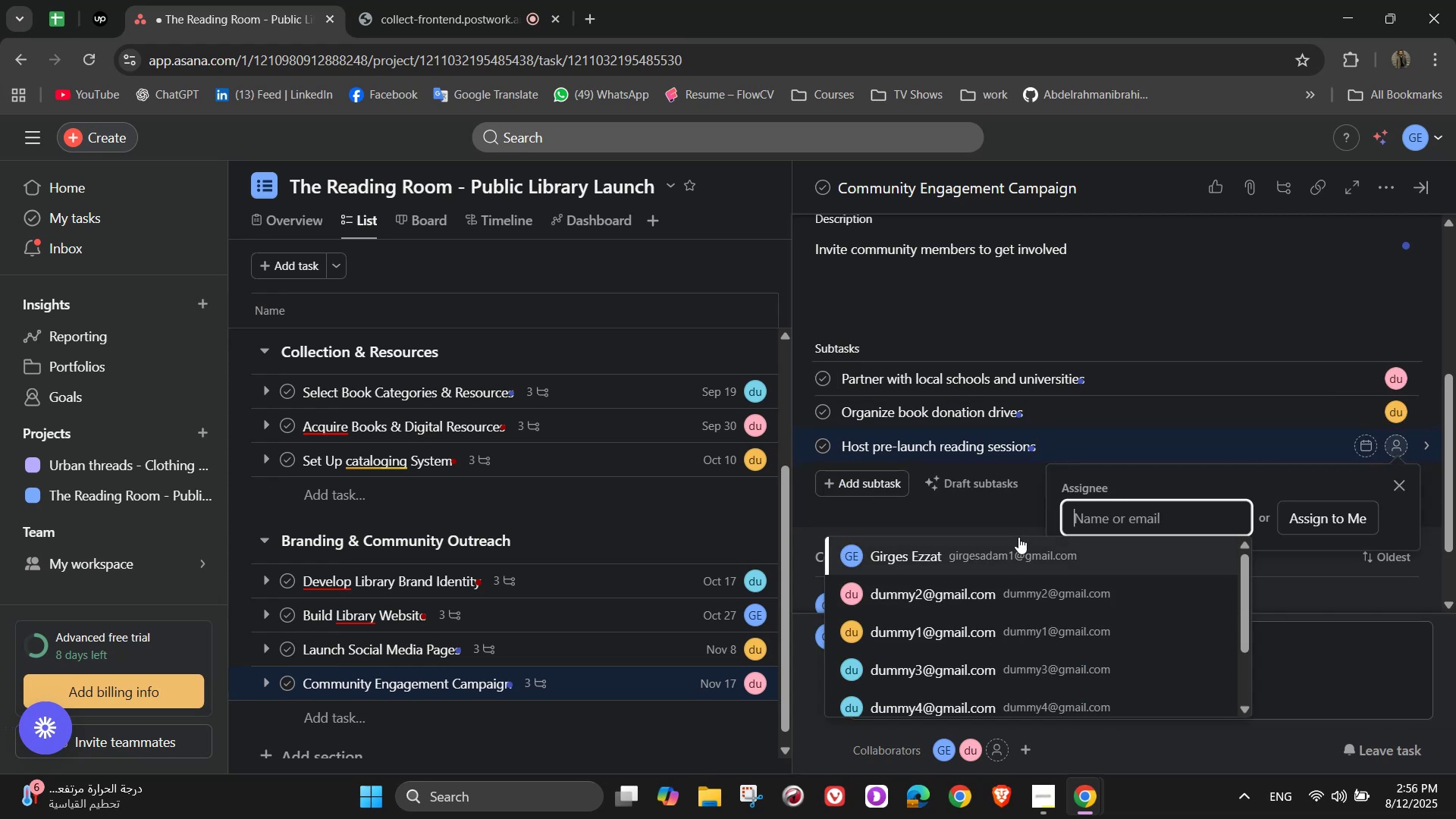 
left_click([1019, 549])
 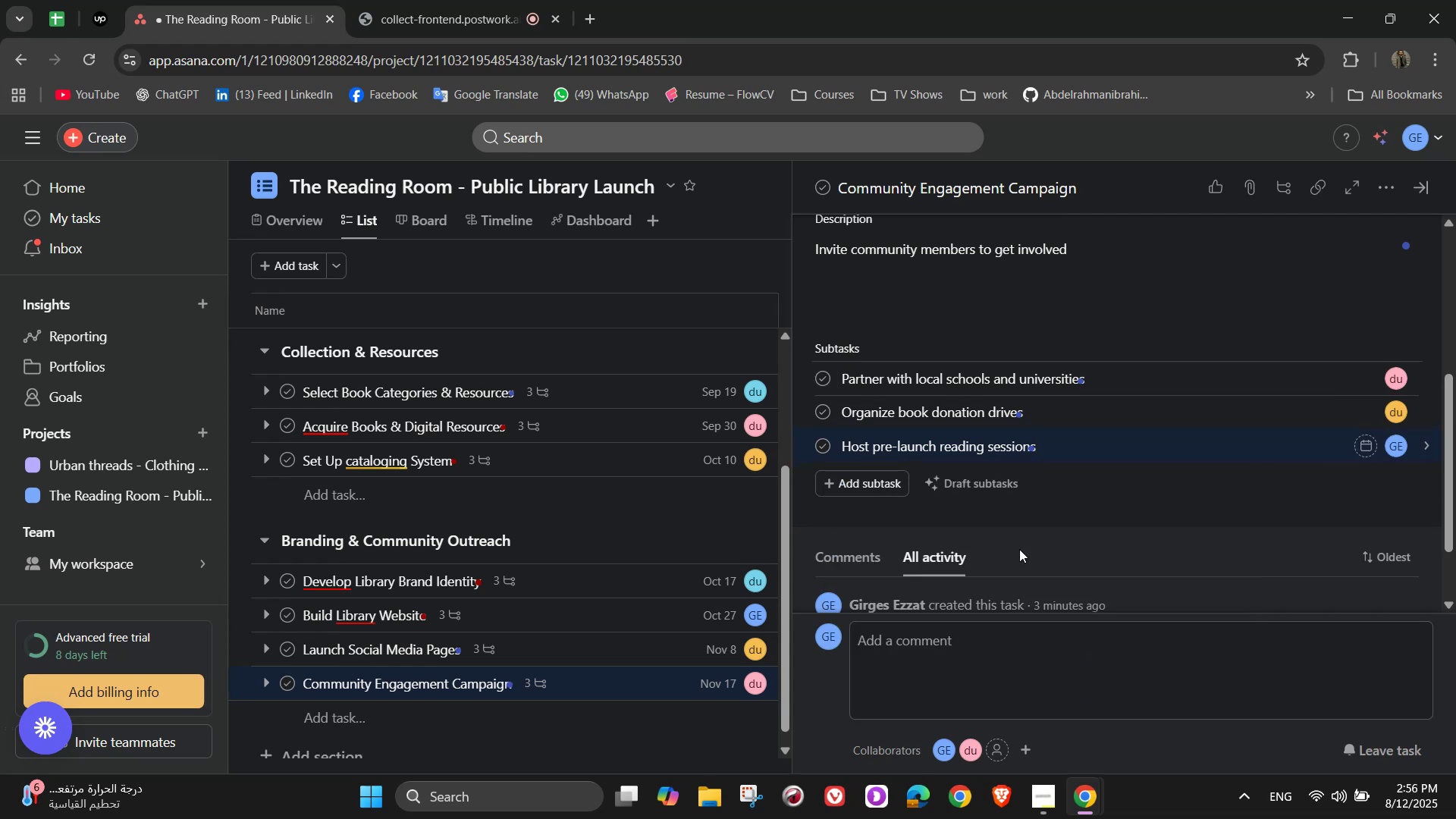 
scroll: coordinate [1071, 495], scroll_direction: up, amount: 7.0
 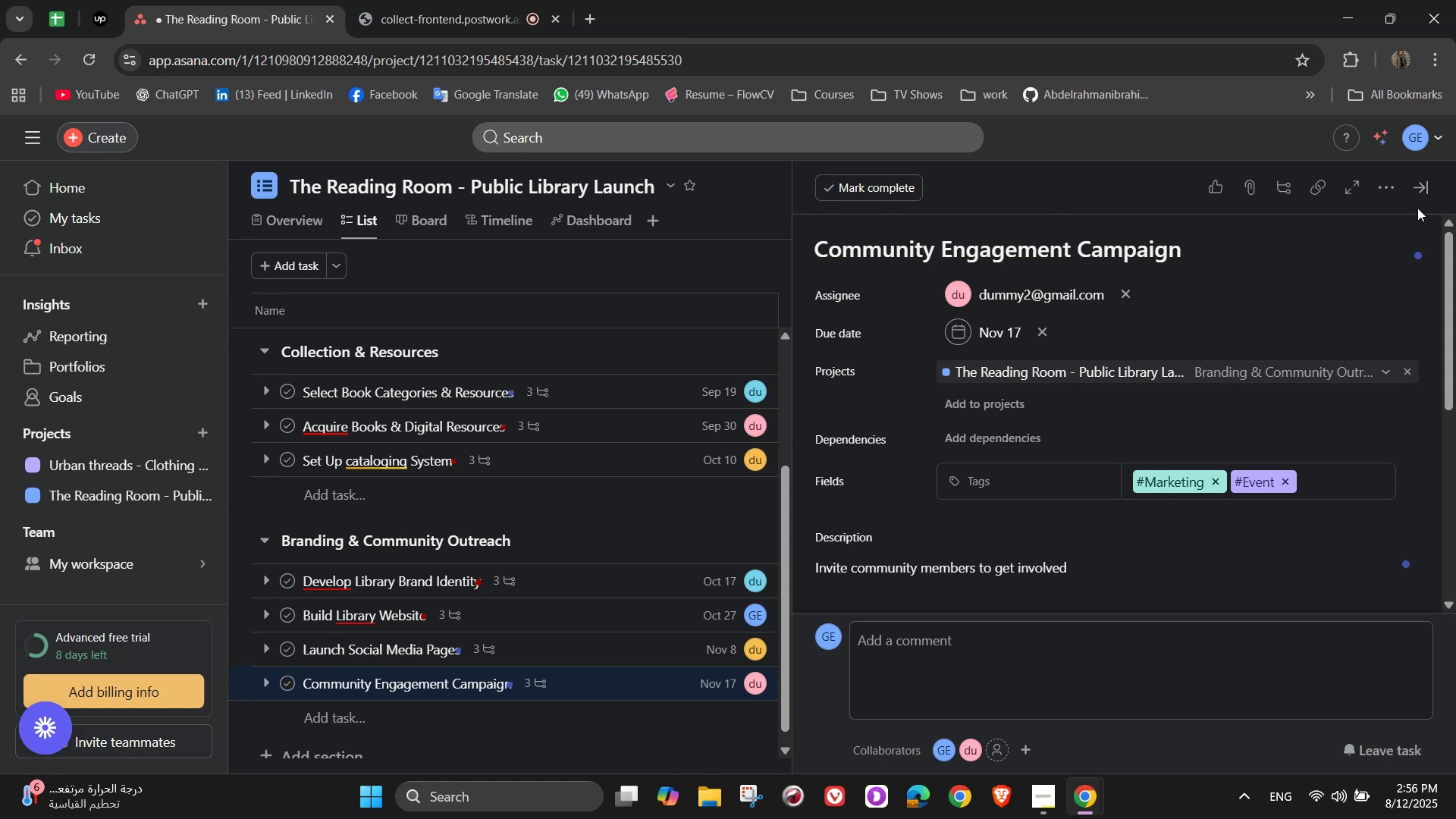 
left_click([1421, 189])
 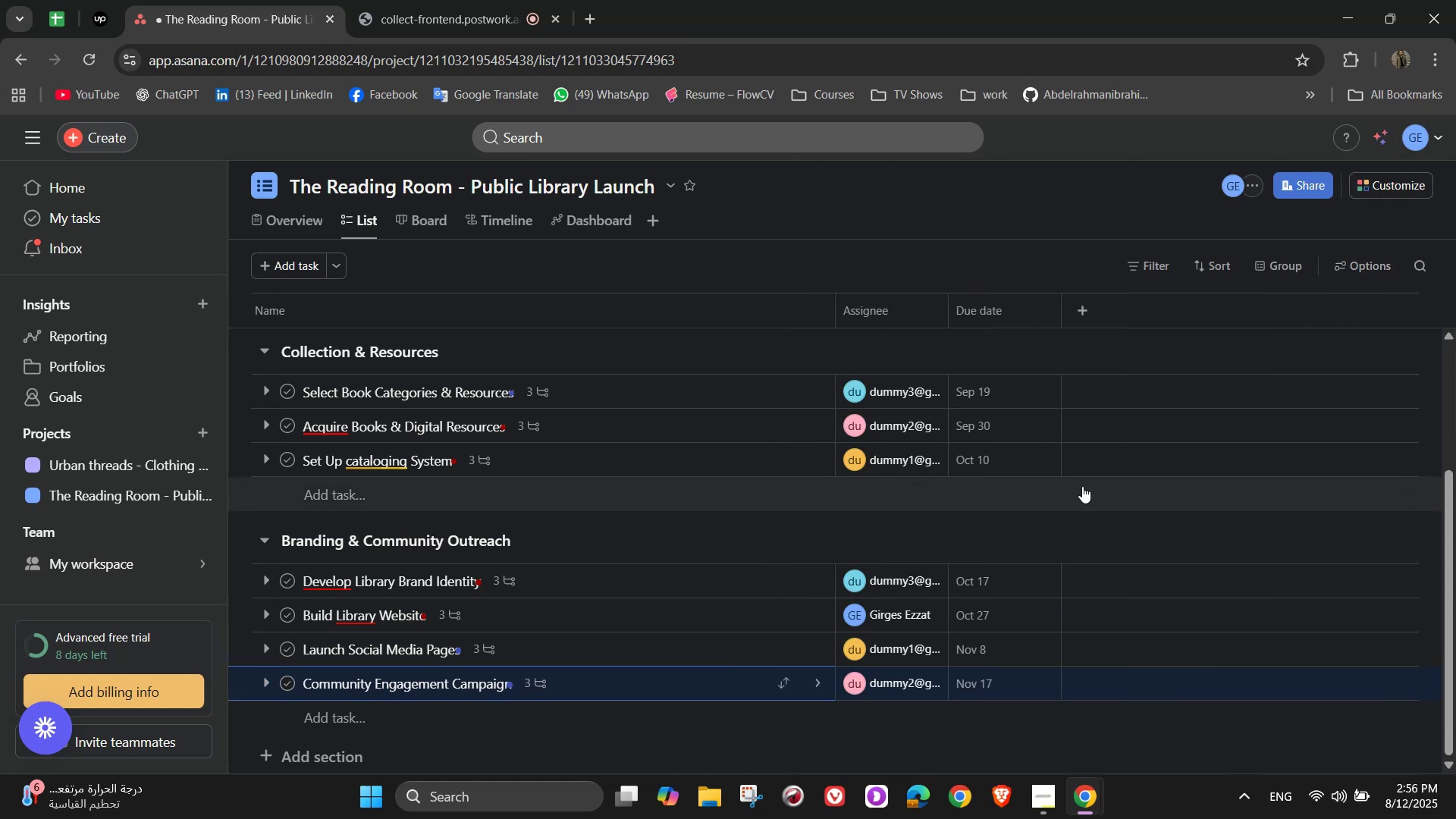 
scroll: coordinate [644, 701], scroll_direction: down, amount: 2.0
 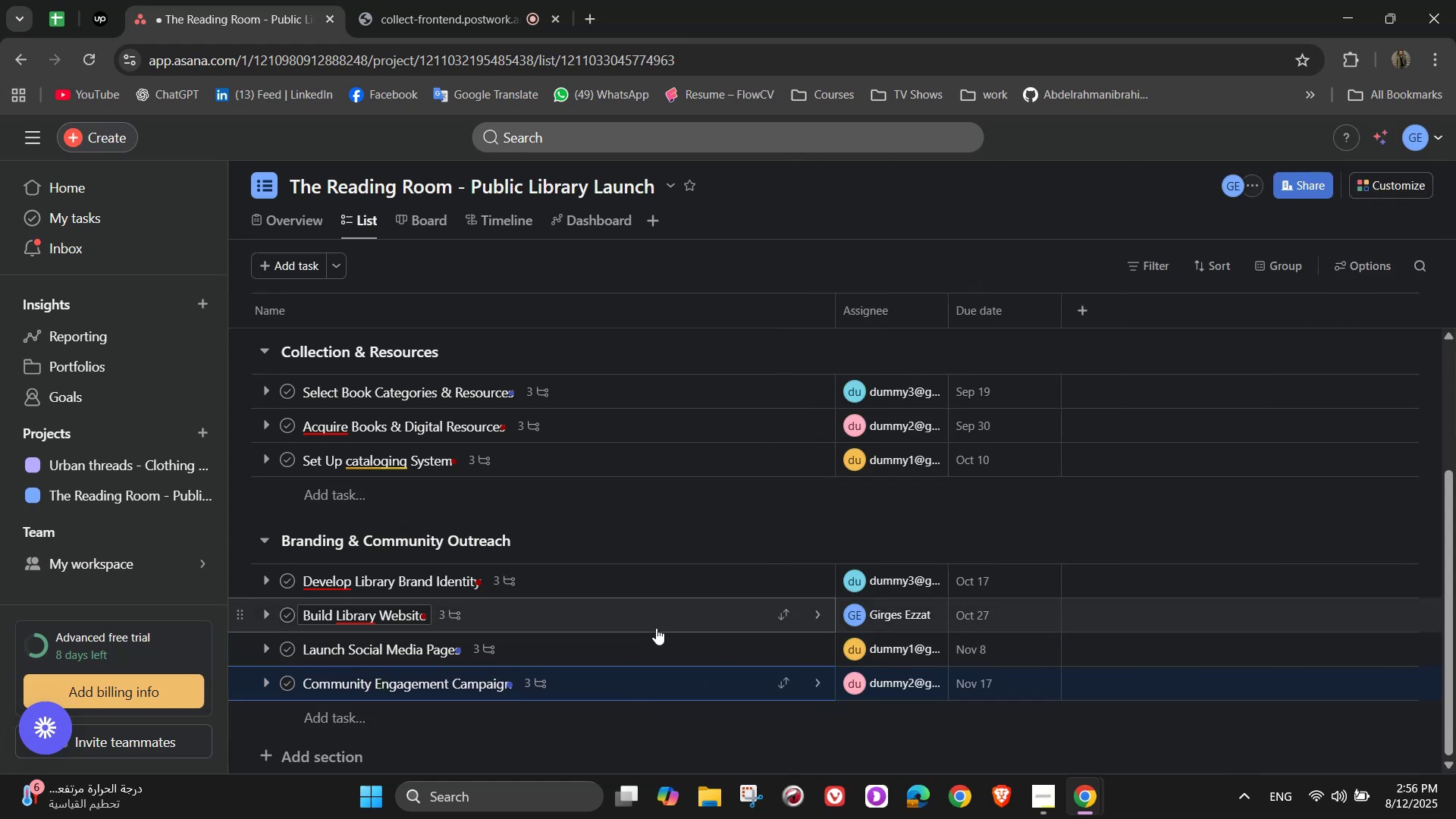 
double_click([285, 759])
 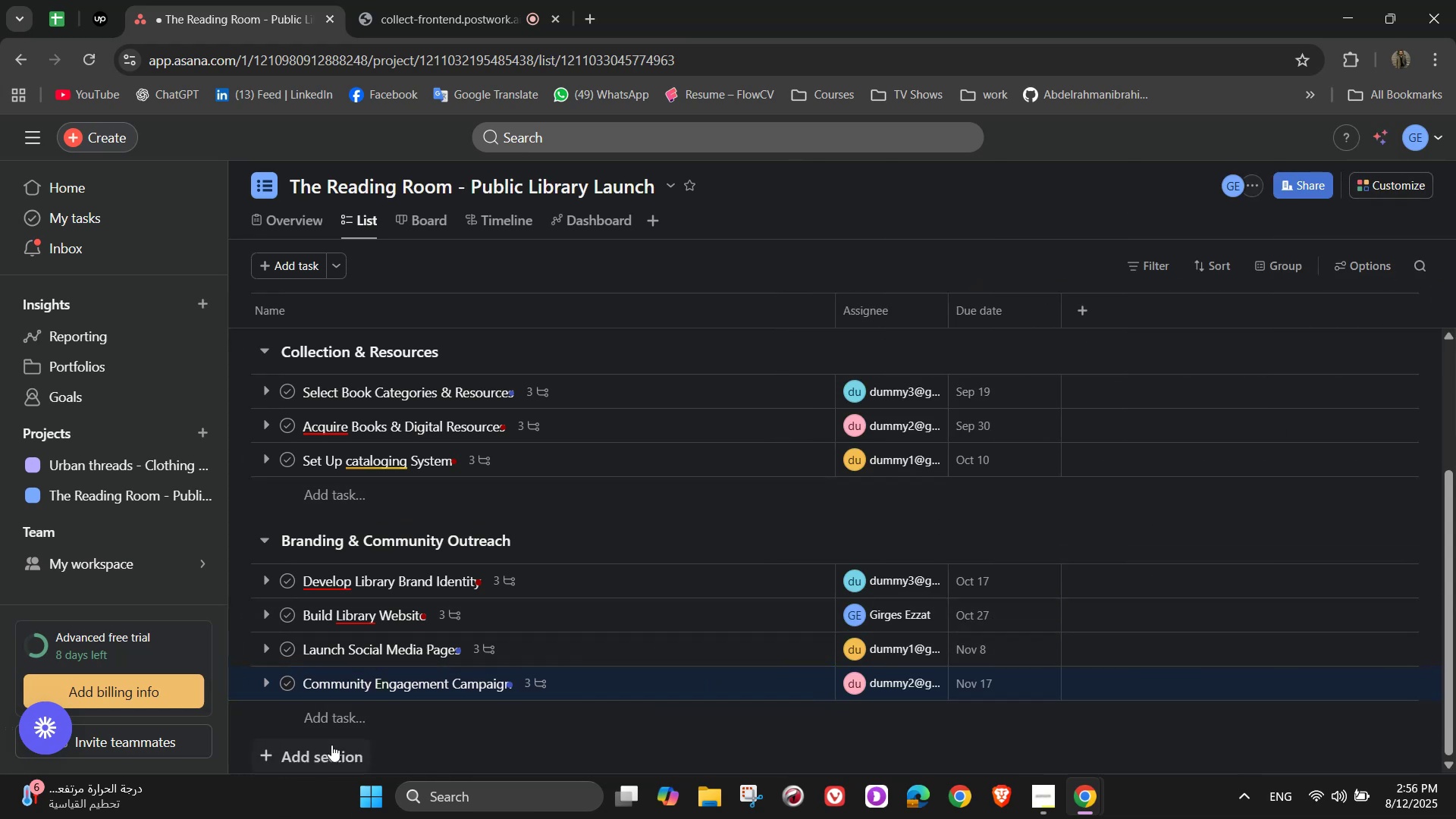 
triple_click([340, 744])
 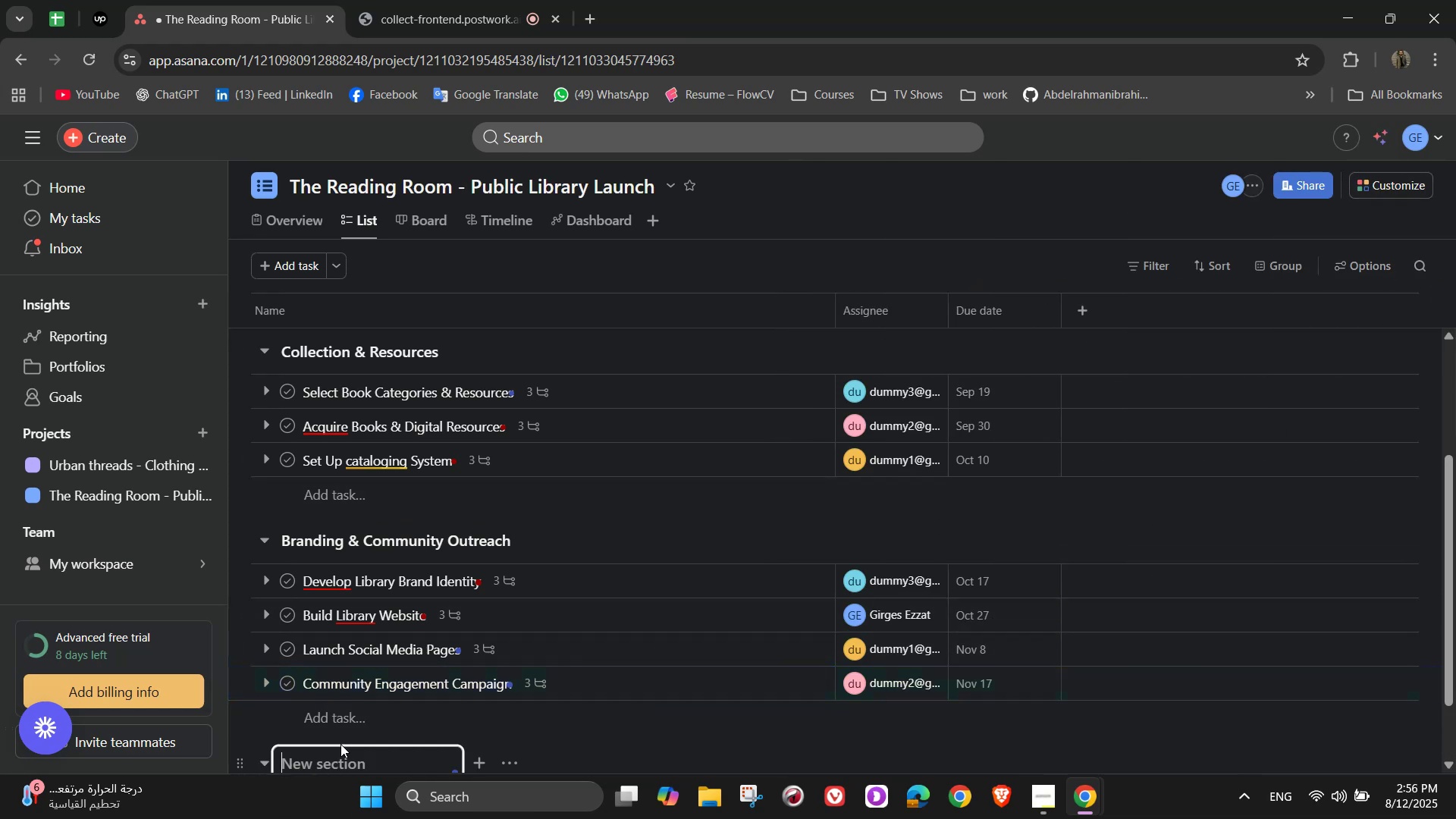 
scroll: coordinate [700, 648], scroll_direction: down, amount: 5.0
 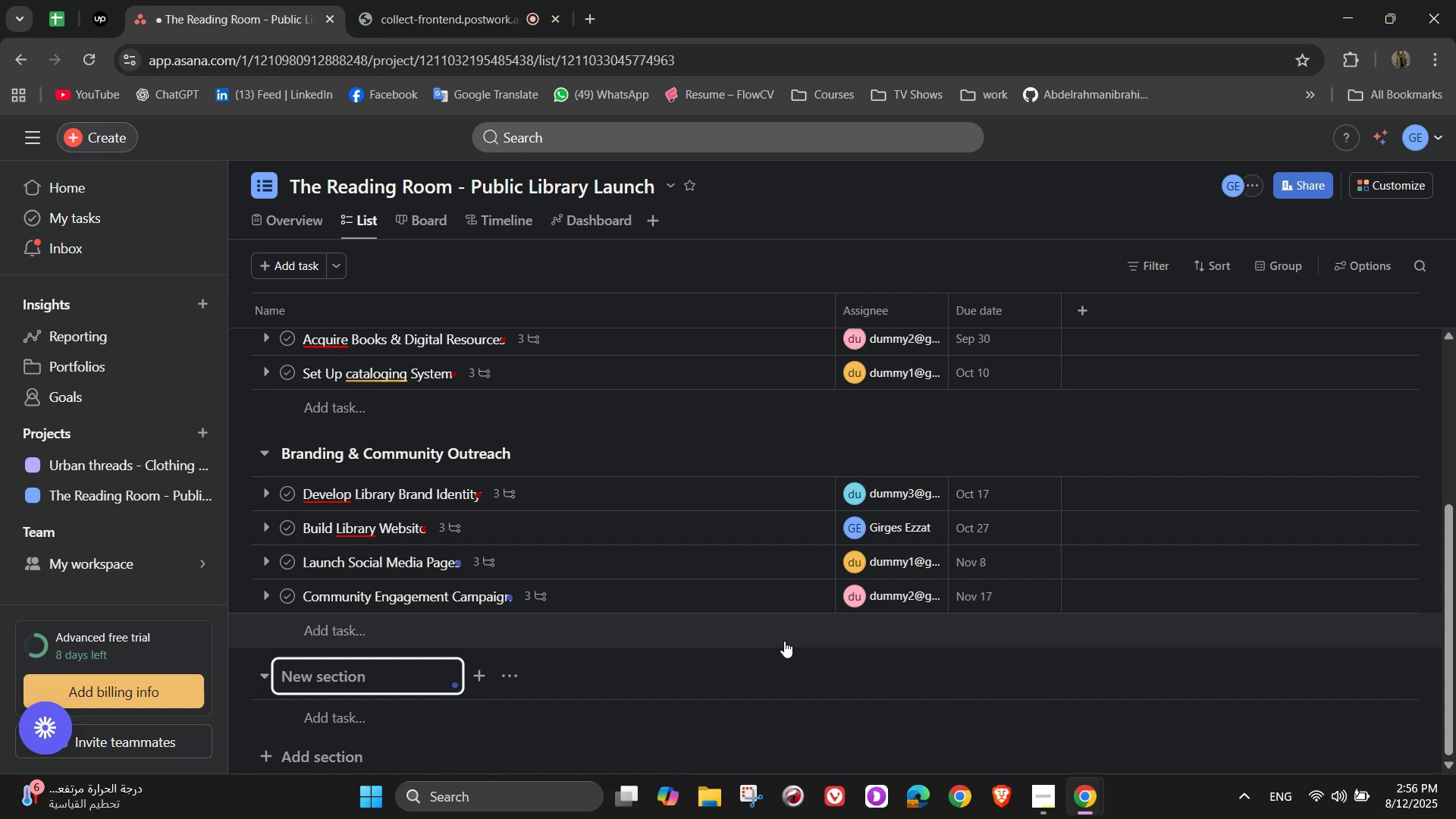 
wait(11.5)
 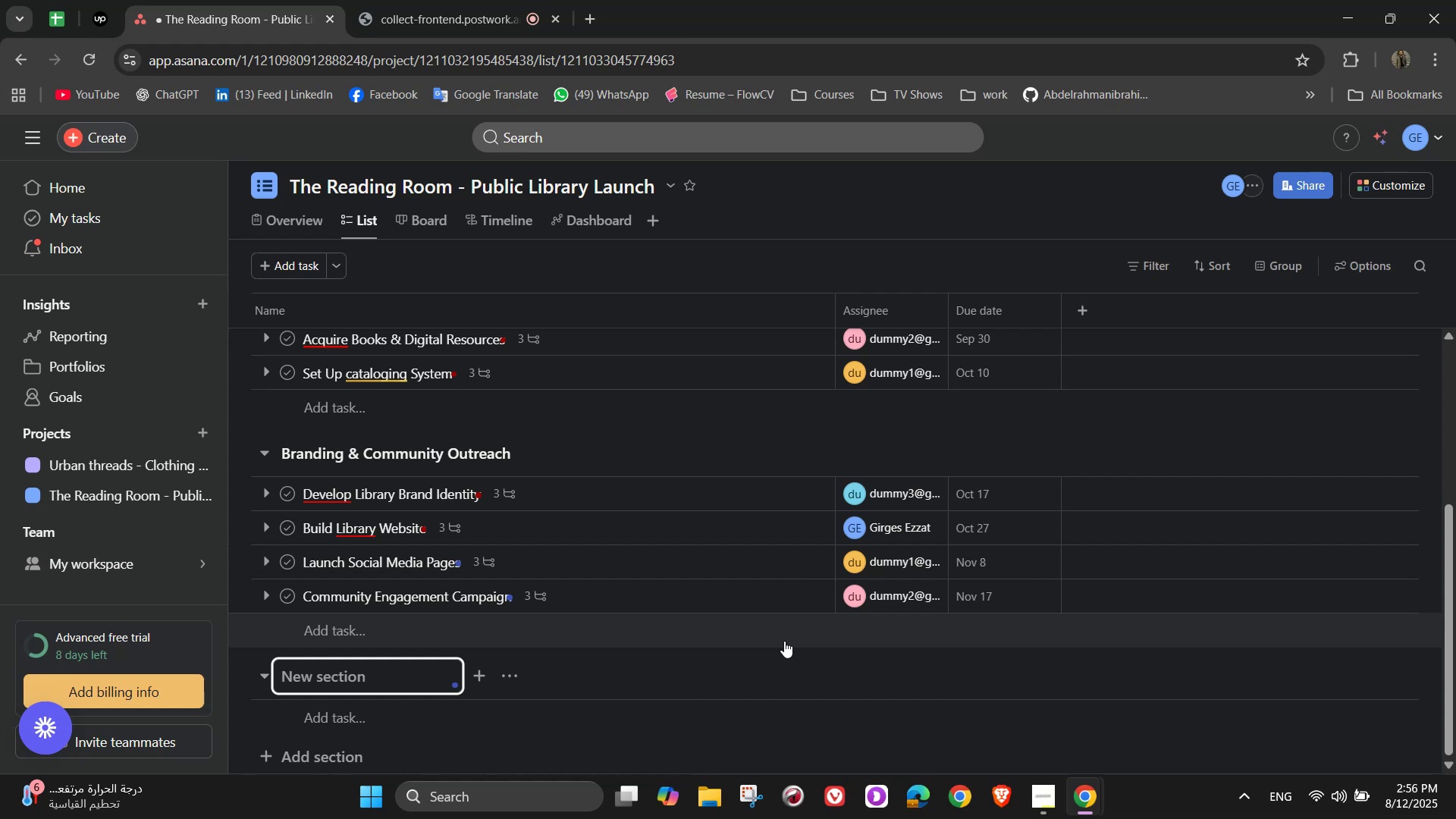 
type(Operation &)
 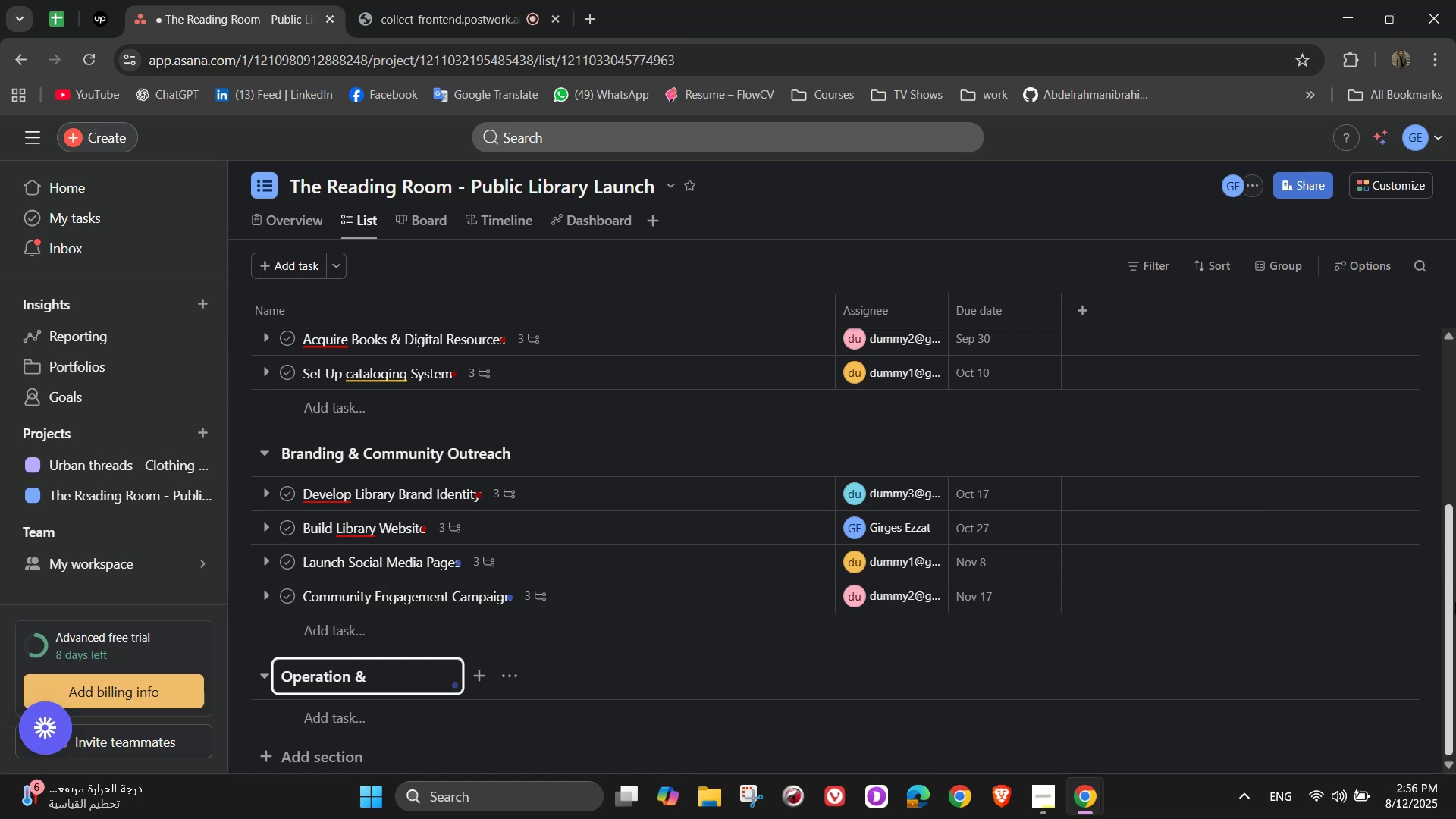 
type( Staffing)
 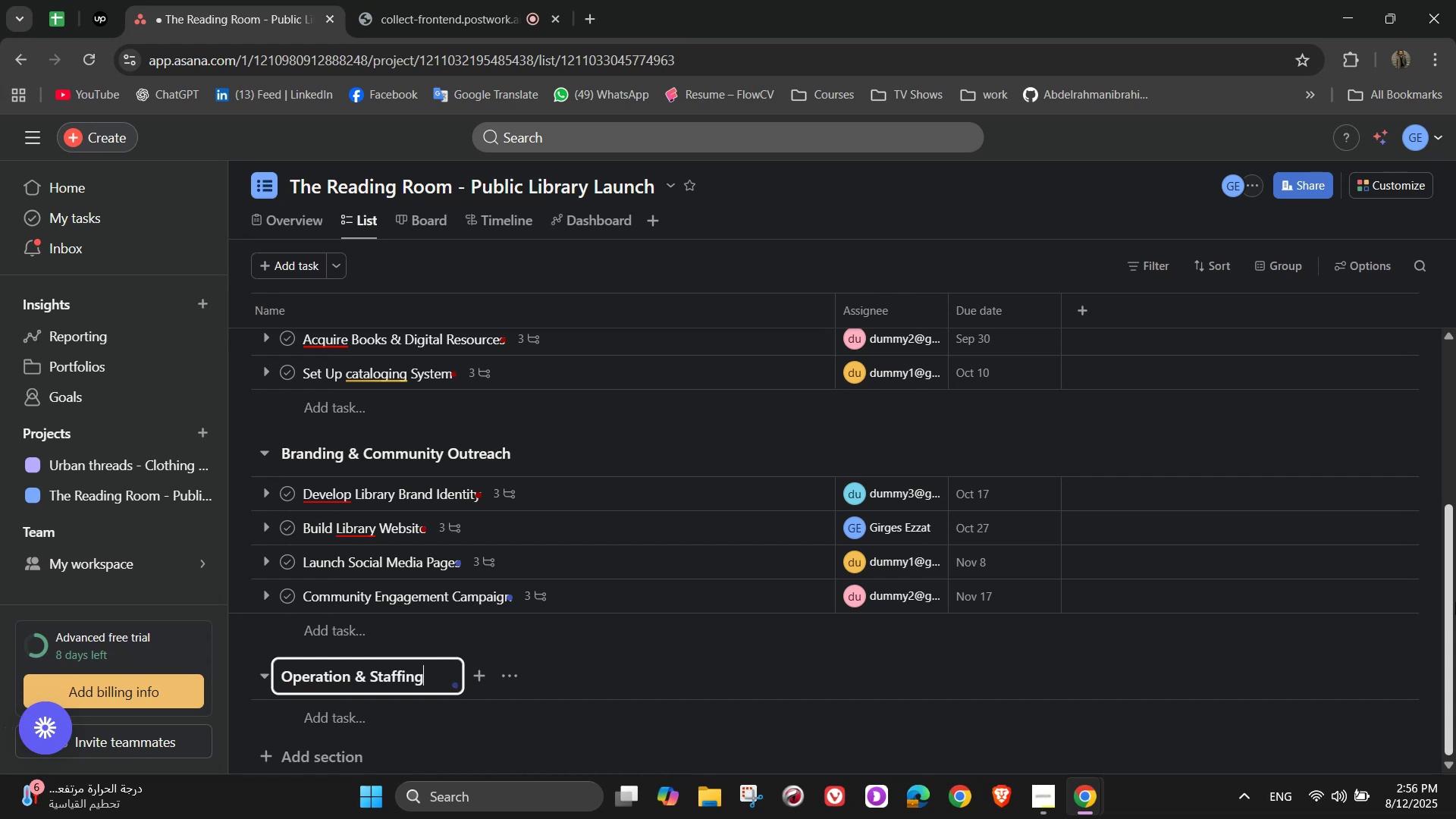 
left_click([325, 716])
 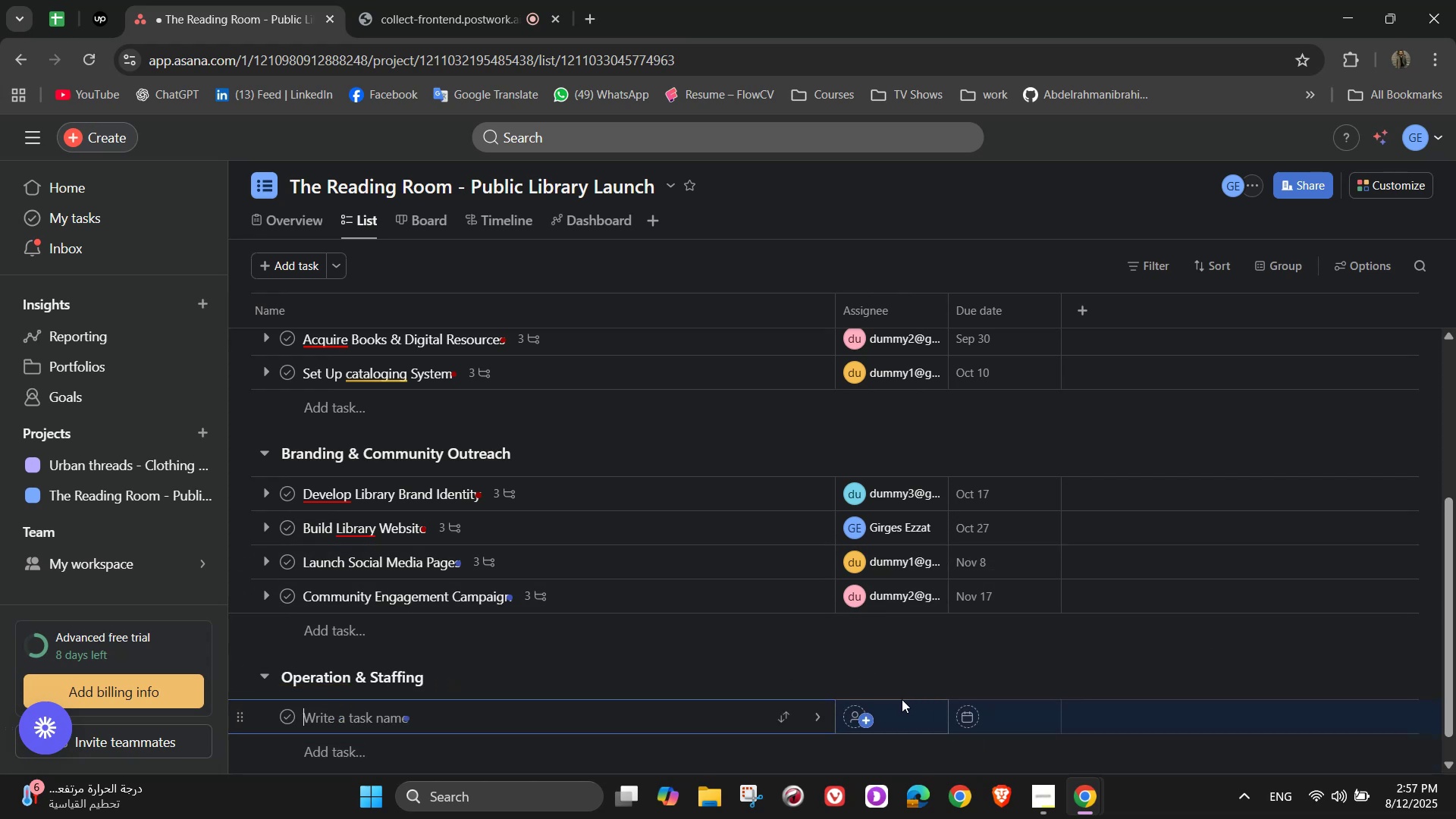 
left_click([295, 676])
 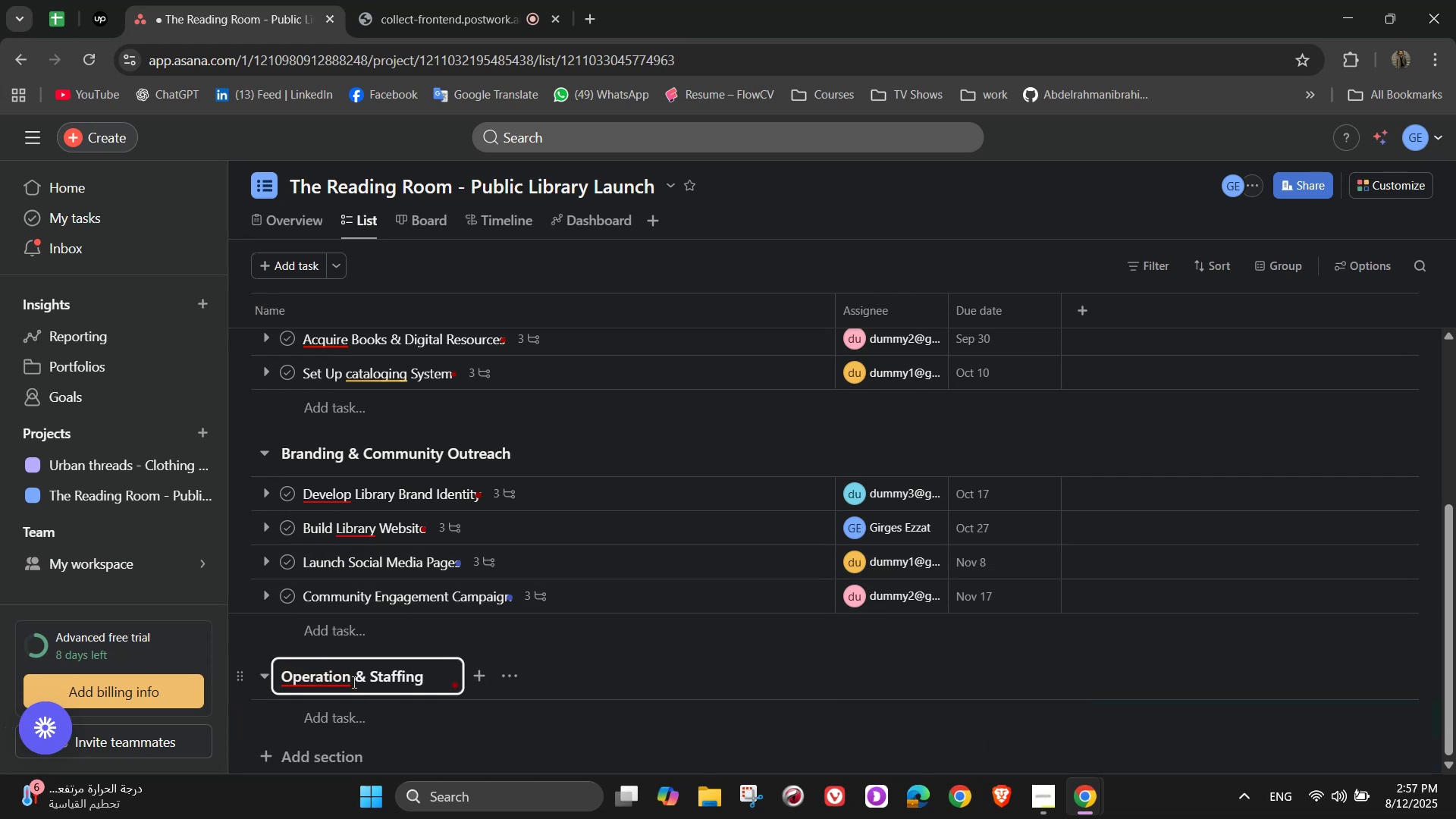 
left_click([350, 684])
 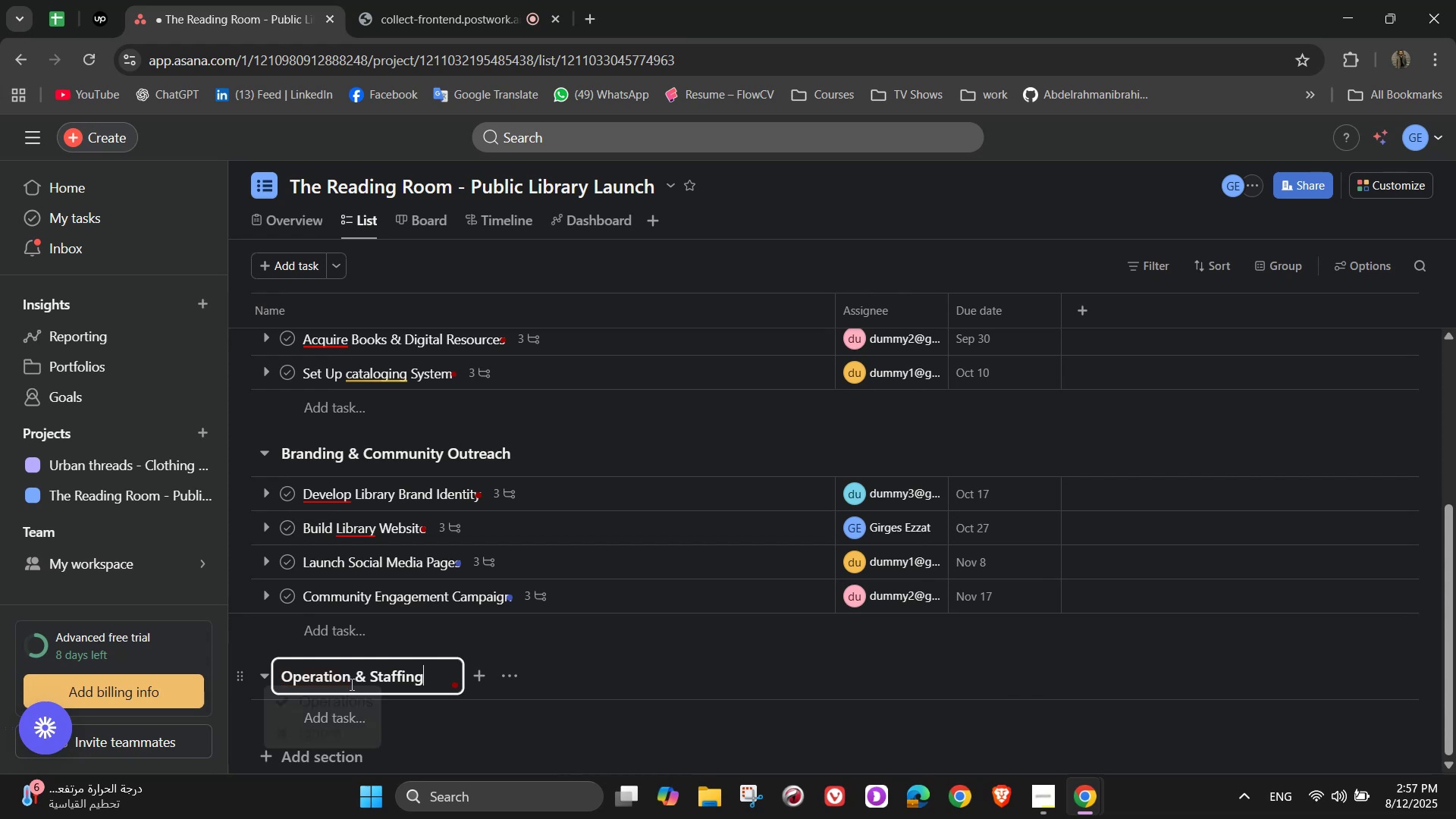 
key(S)
 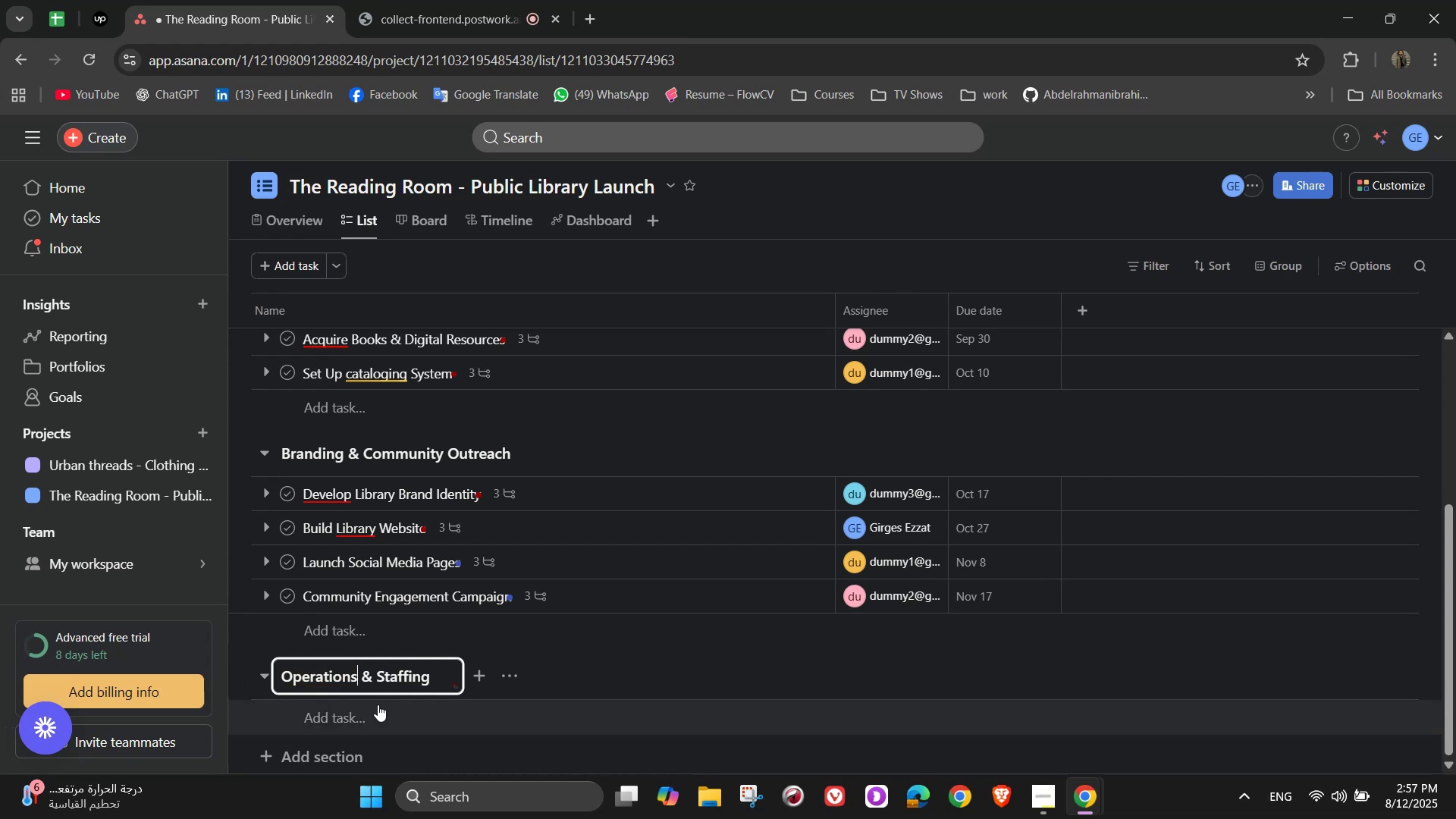 
left_click([368, 720])
 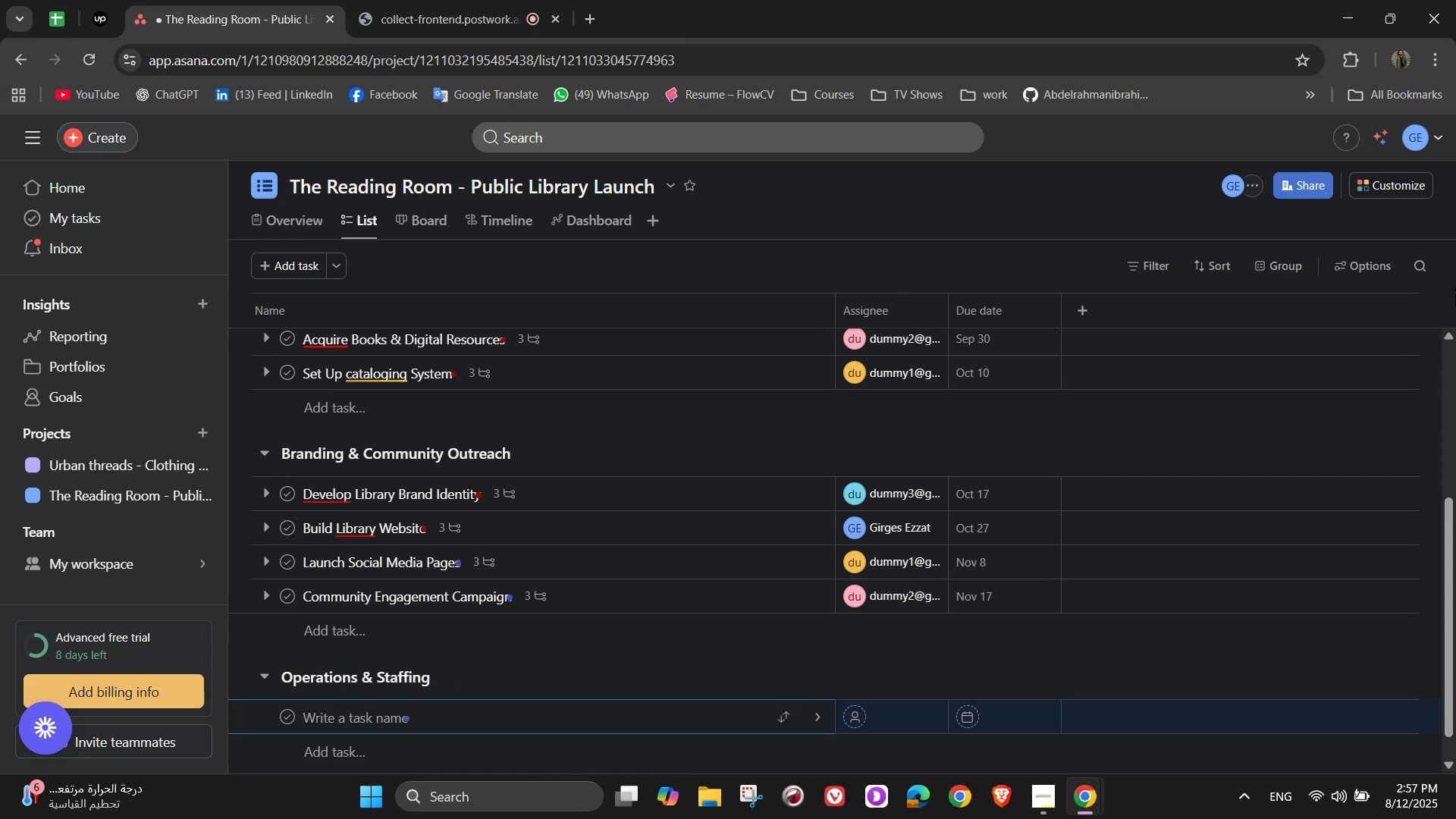 
type(Hire & Train Staff)
 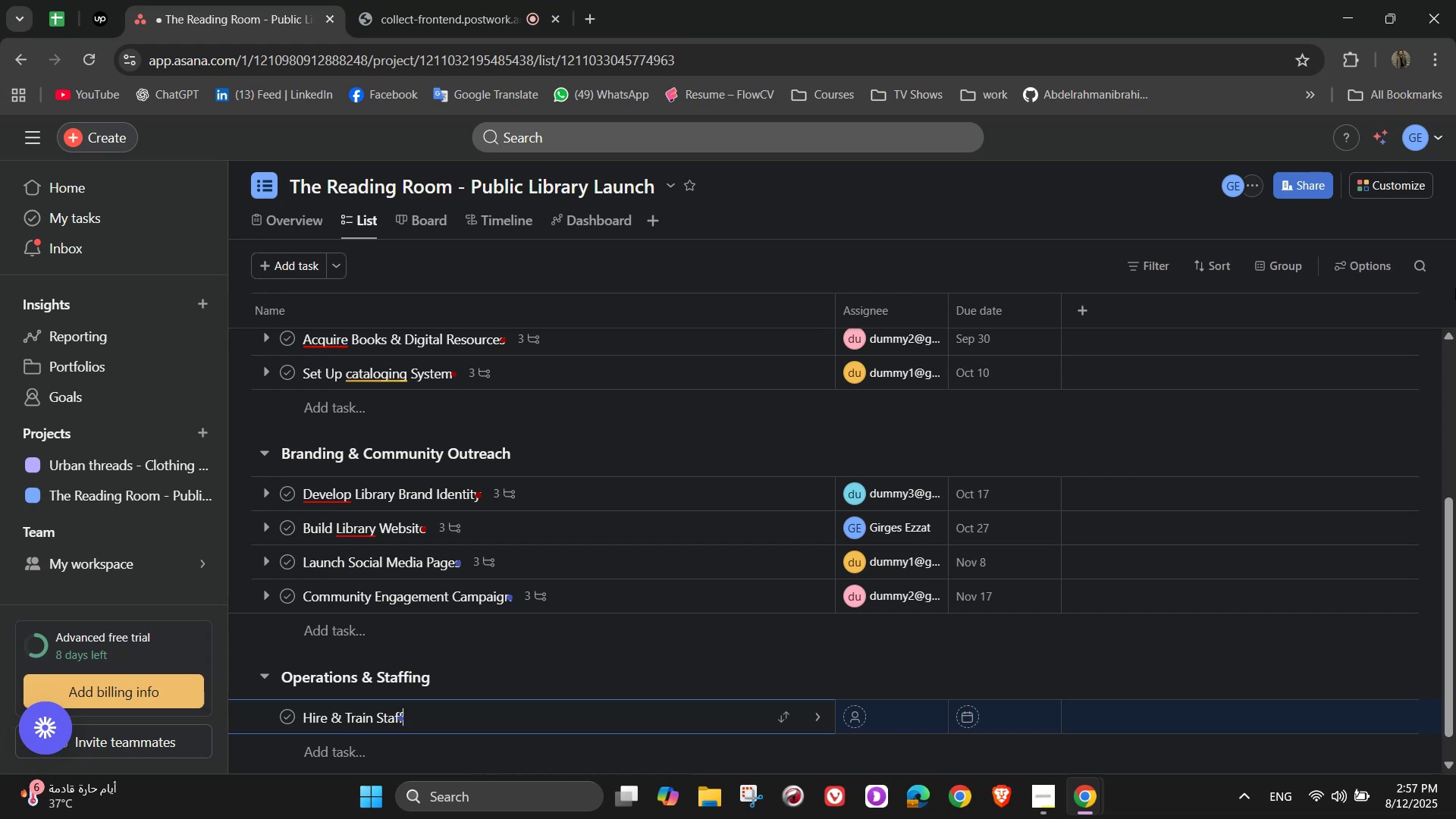 
wait(5.87)
 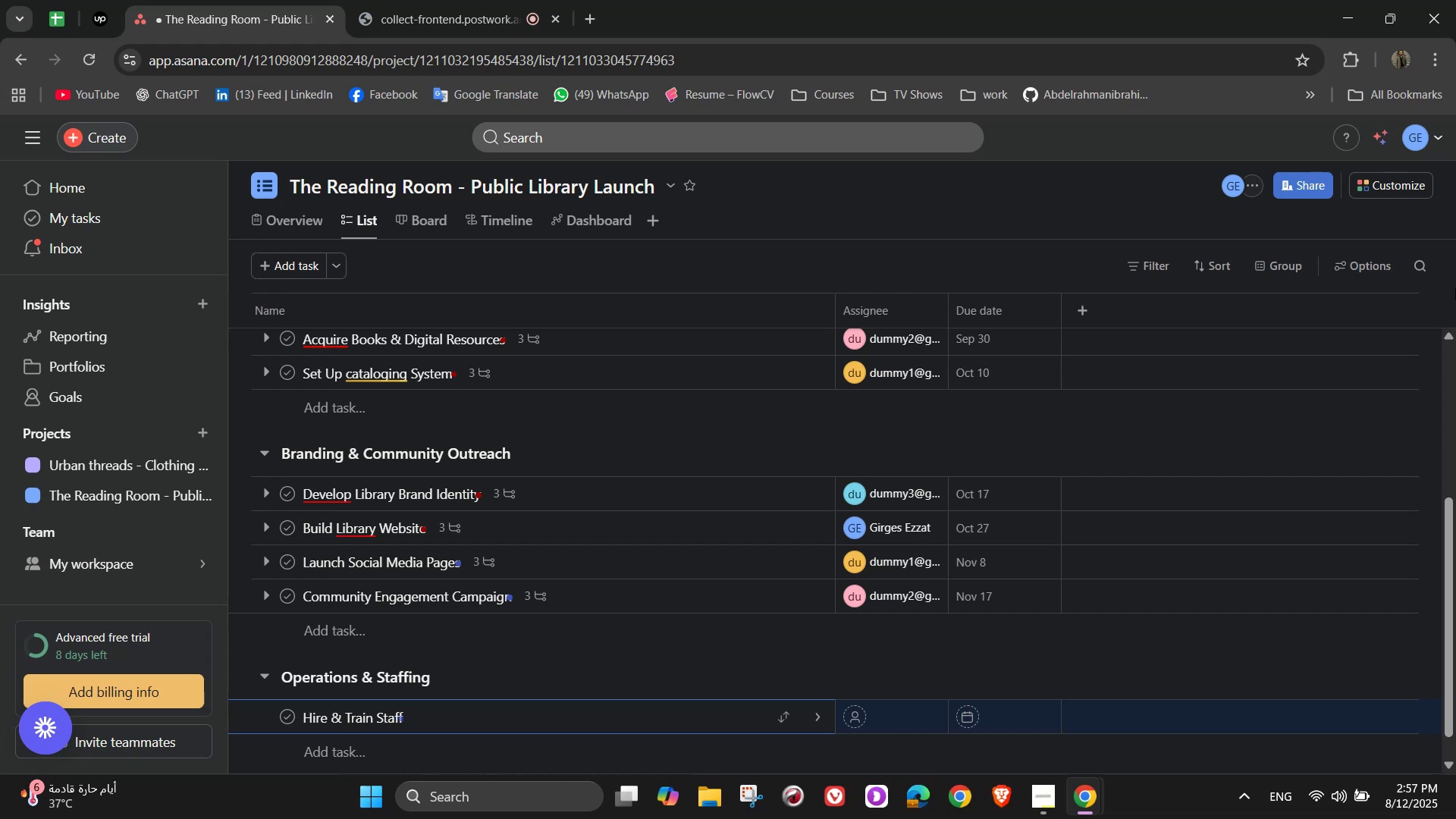 
left_click([820, 704])
 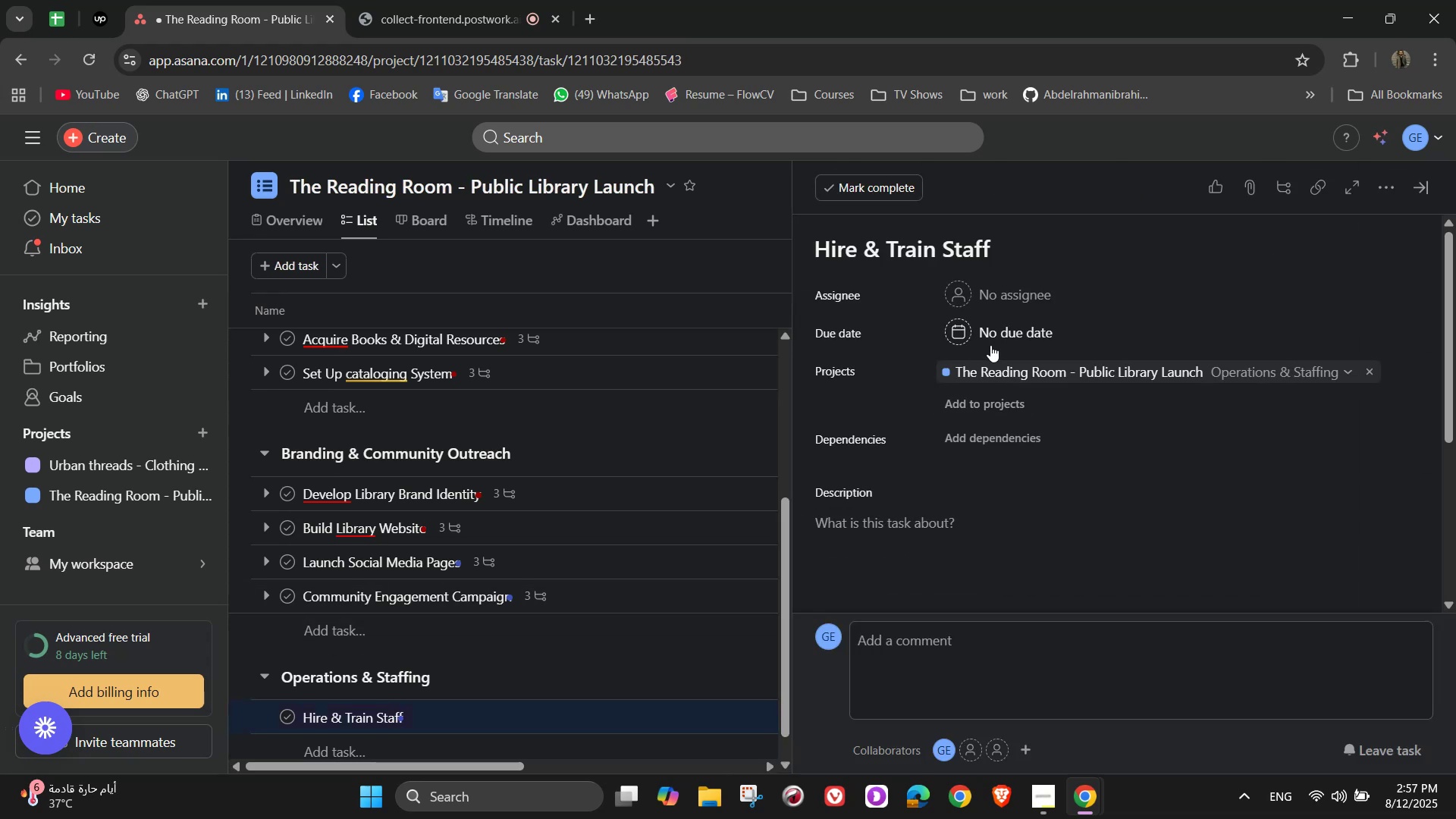 
left_click([997, 273])
 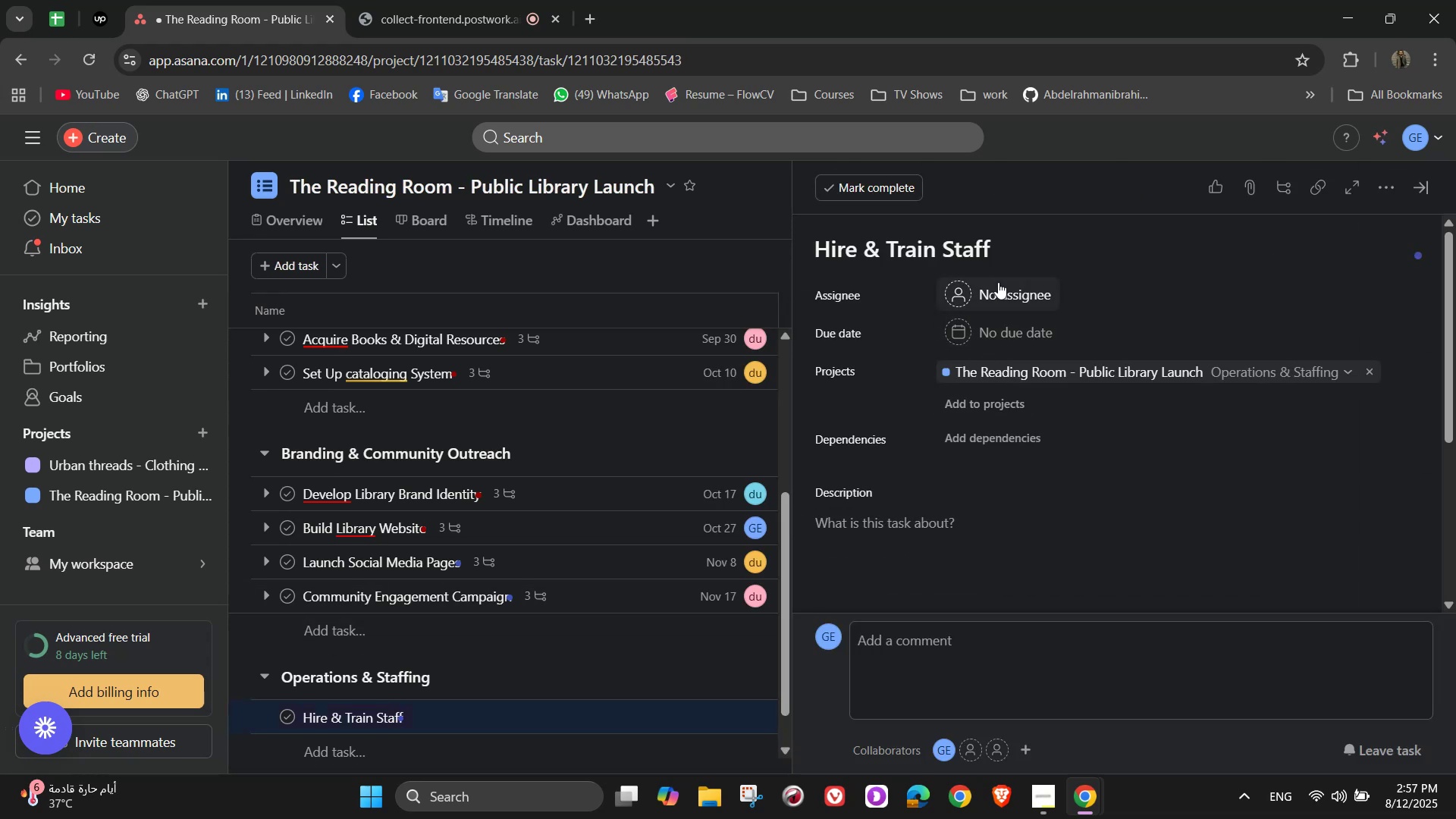 
double_click([998, 282])
 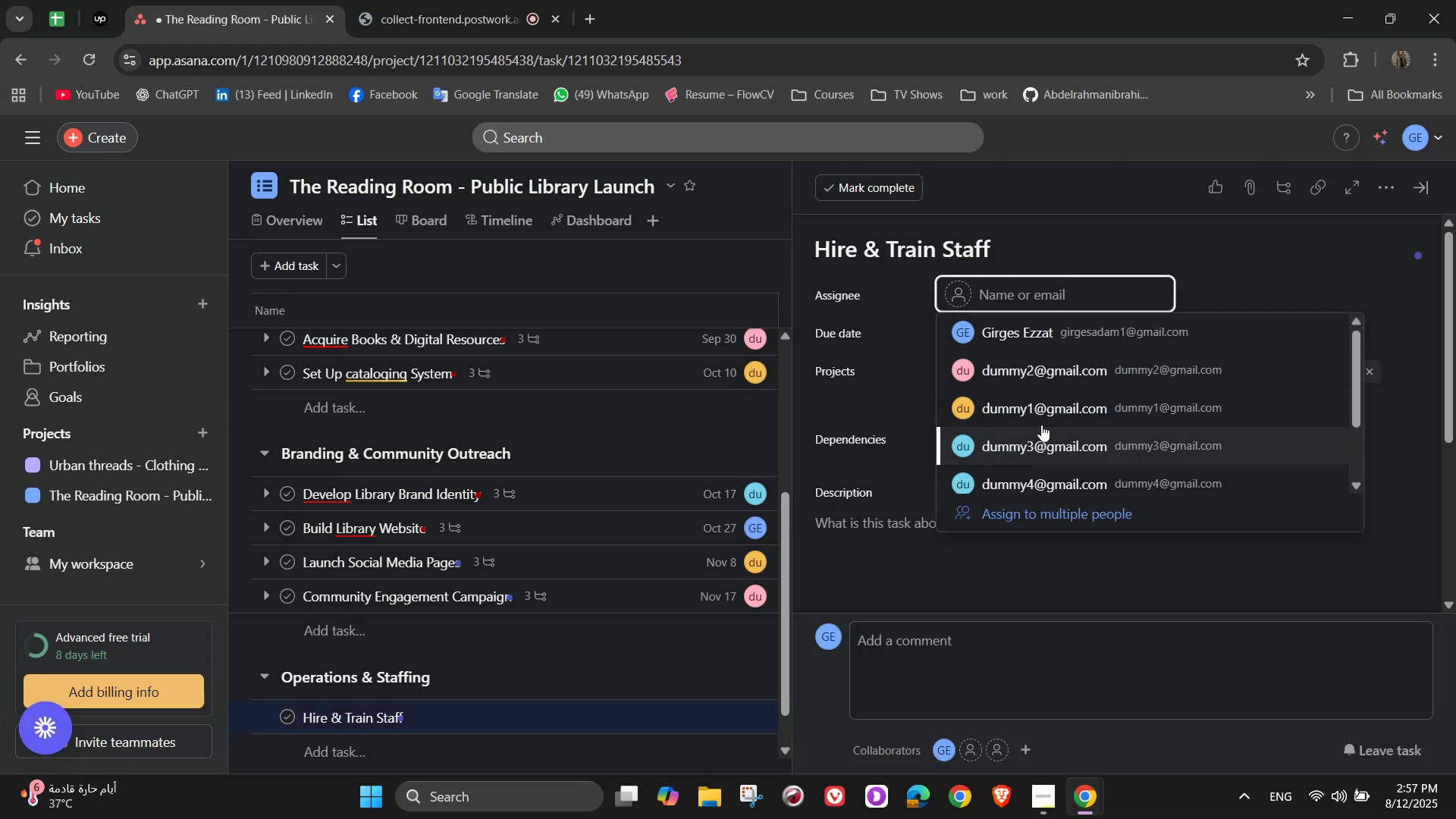 
left_click([1038, 443])
 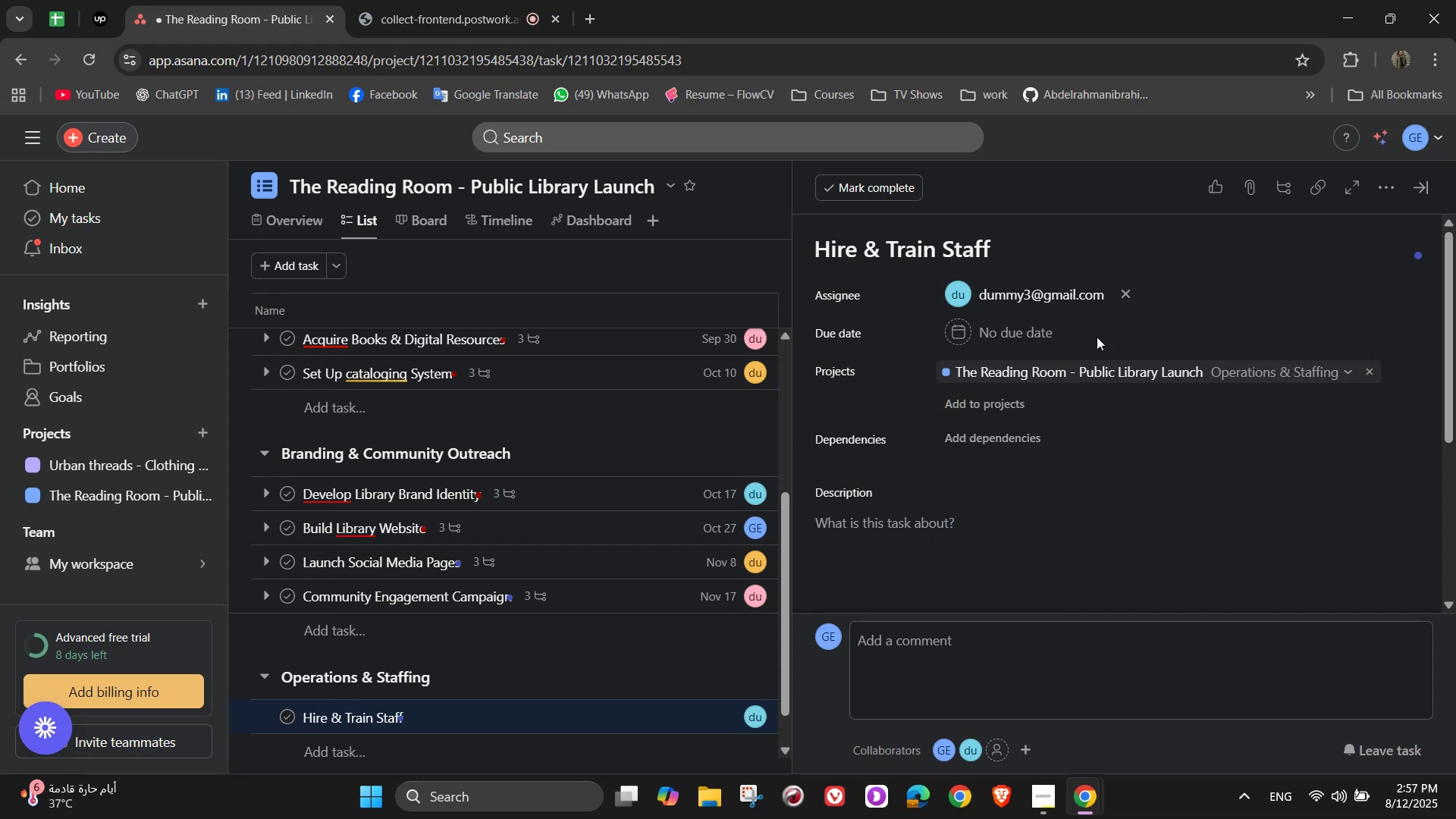 
left_click([1007, 329])
 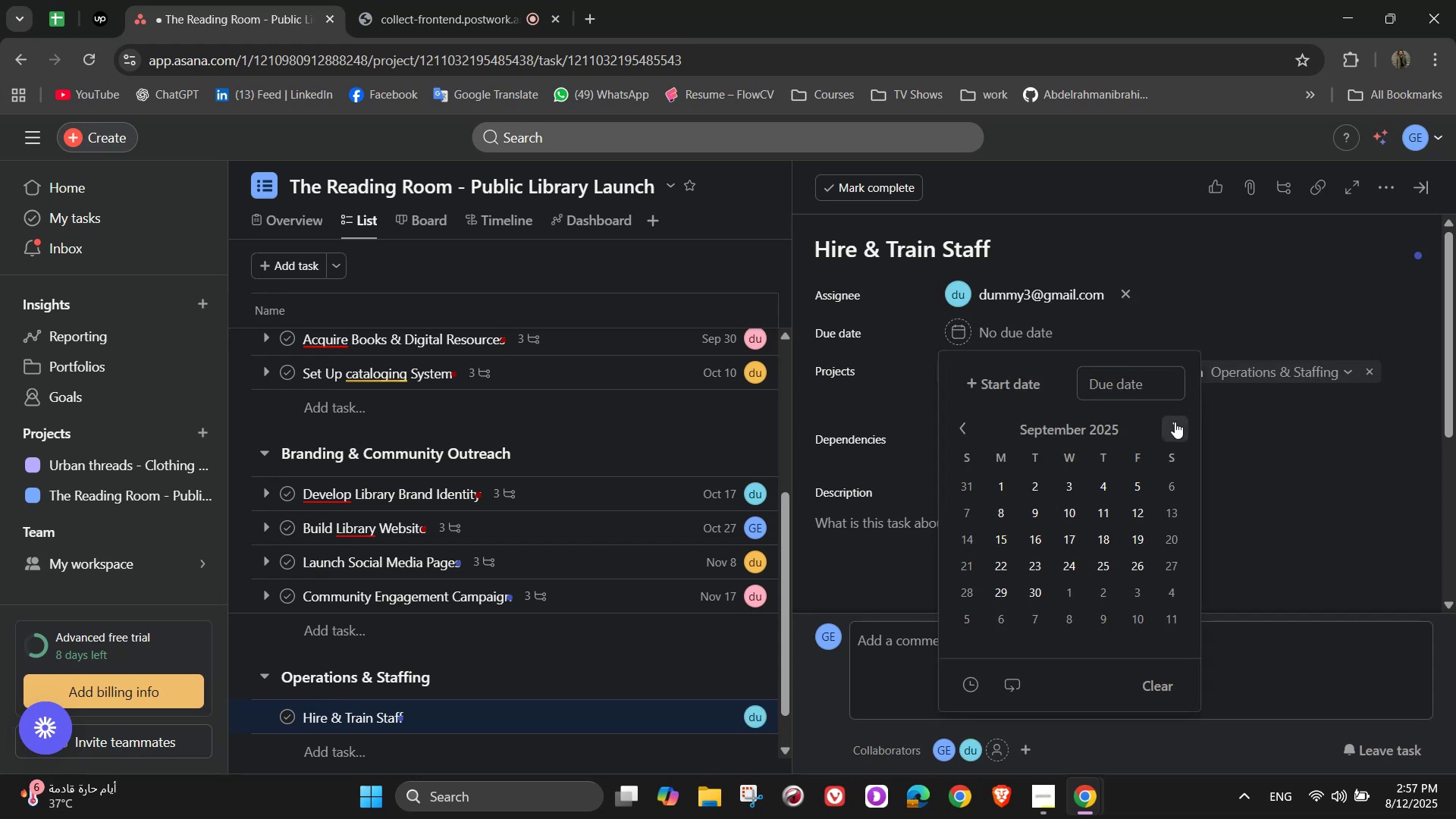 
double_click([1175, 422])
 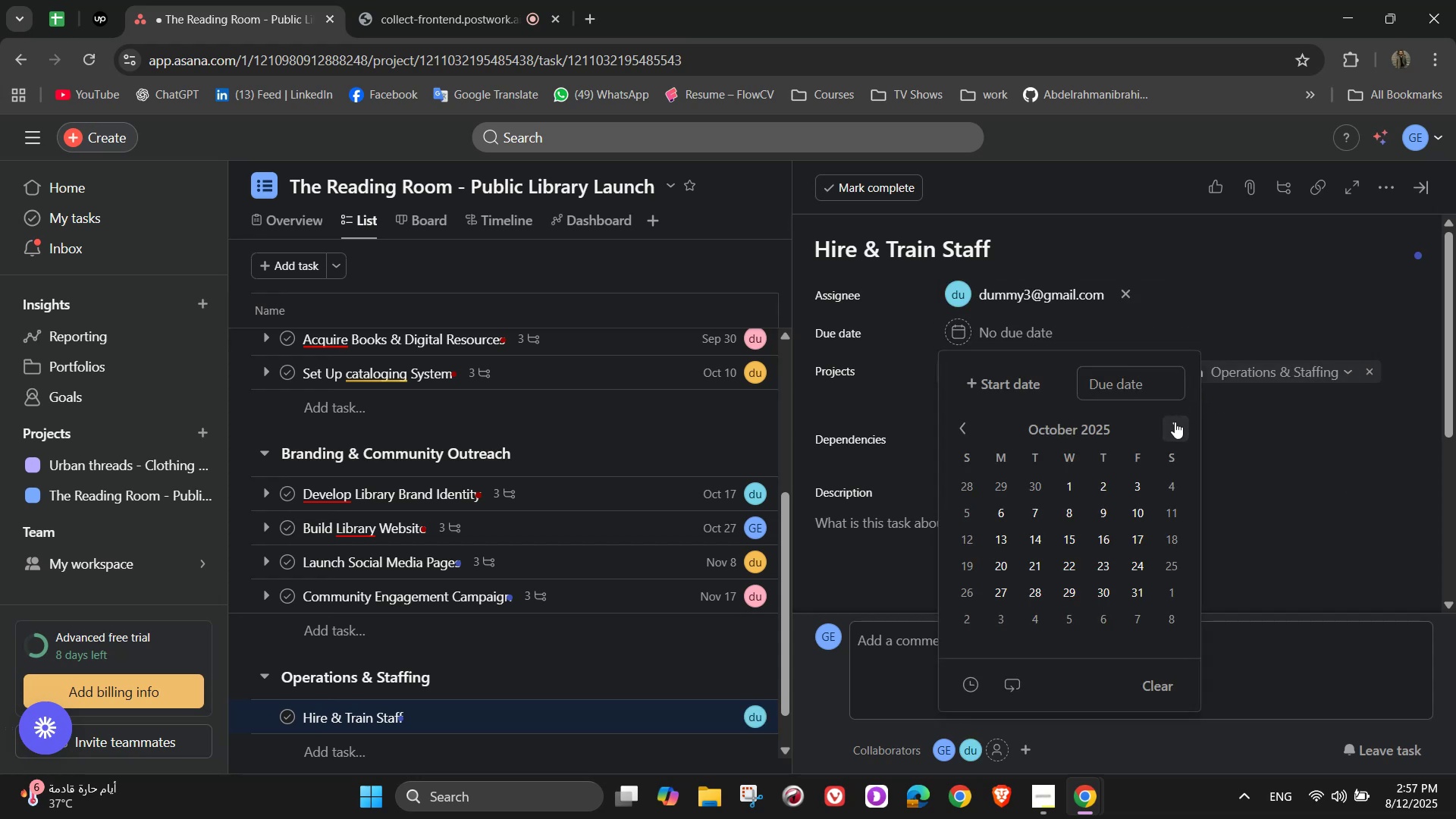 
left_click([1175, 422])
 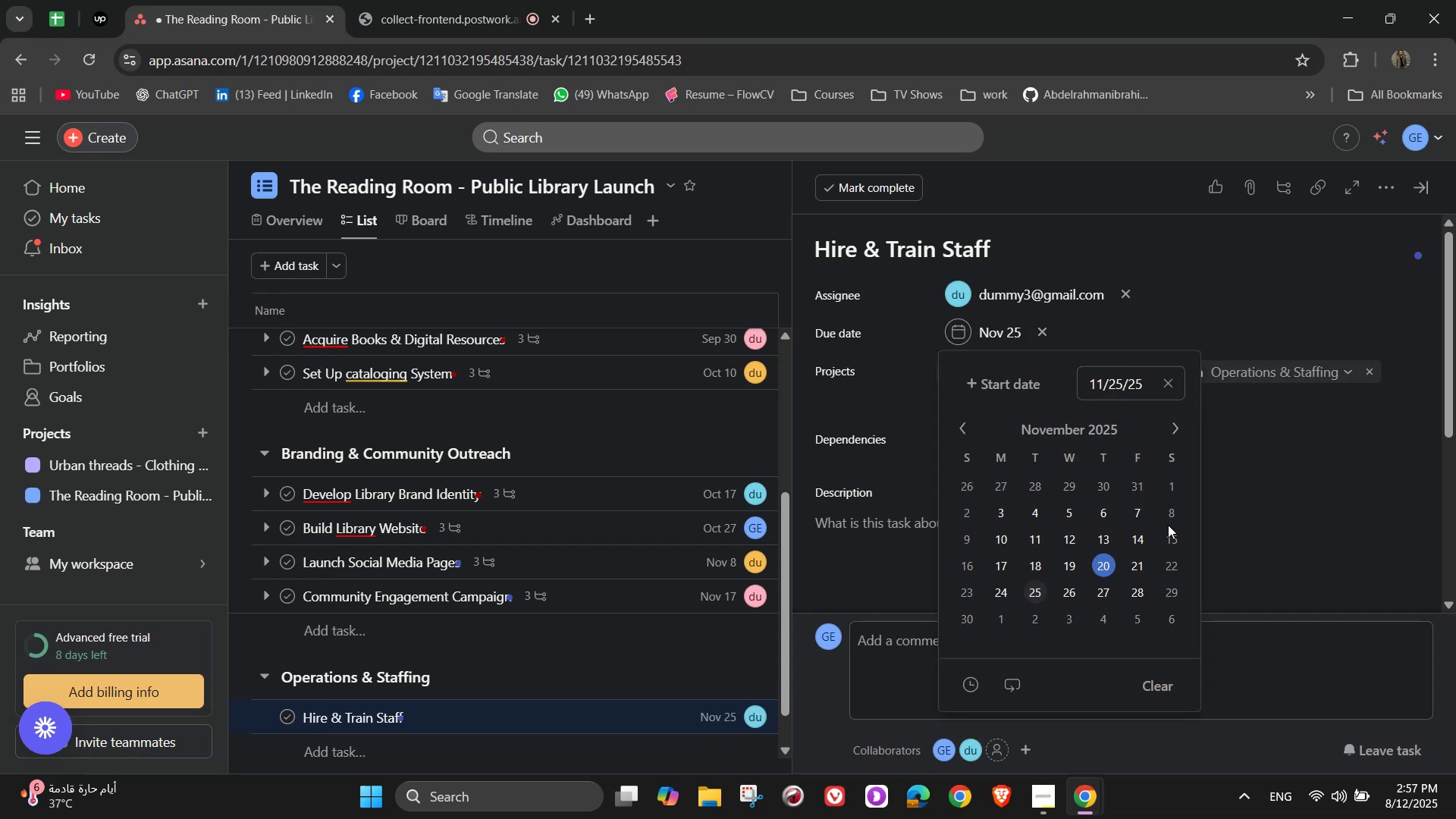 
left_click([1015, 595])
 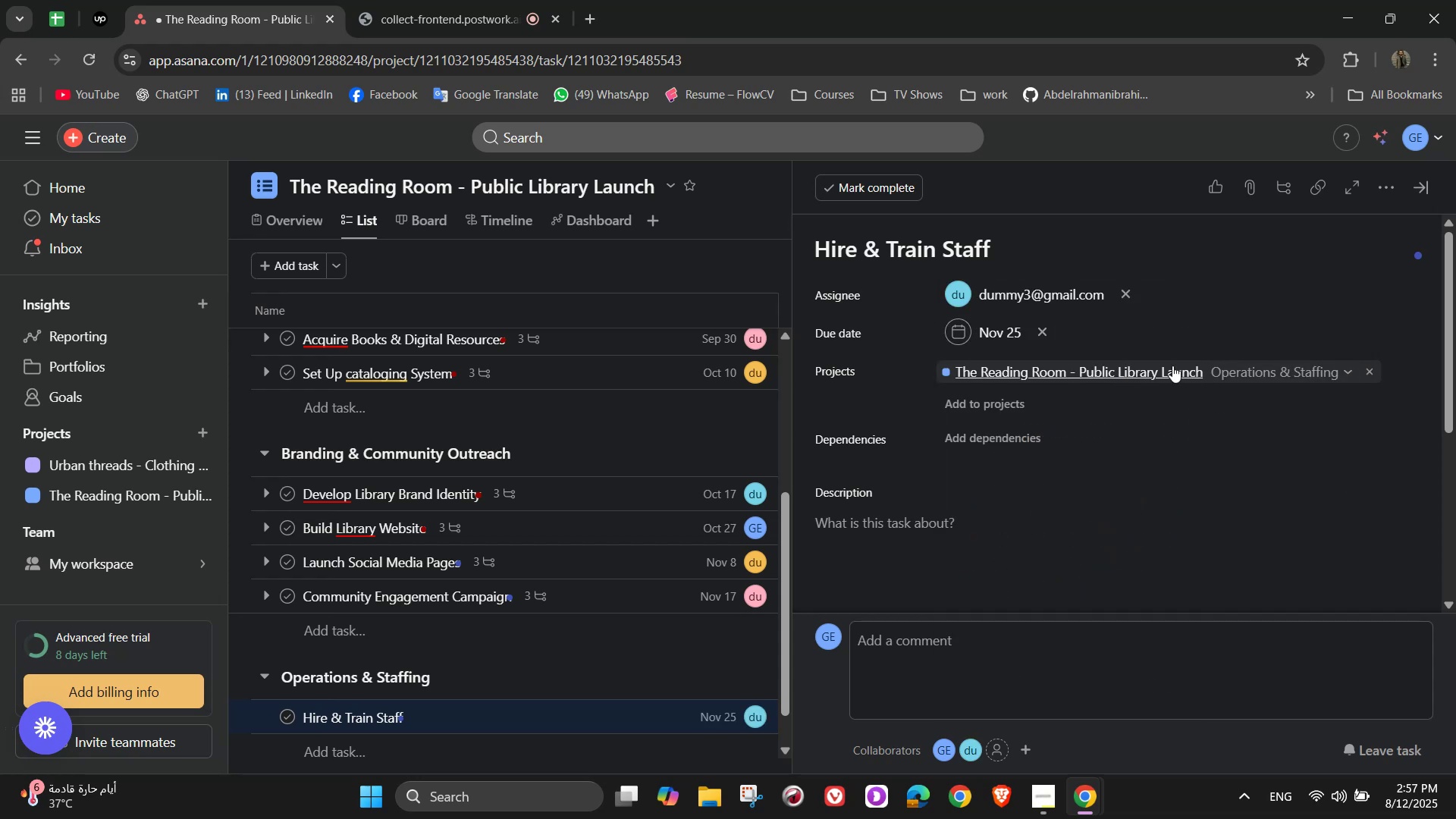 
left_click([1385, 191])
 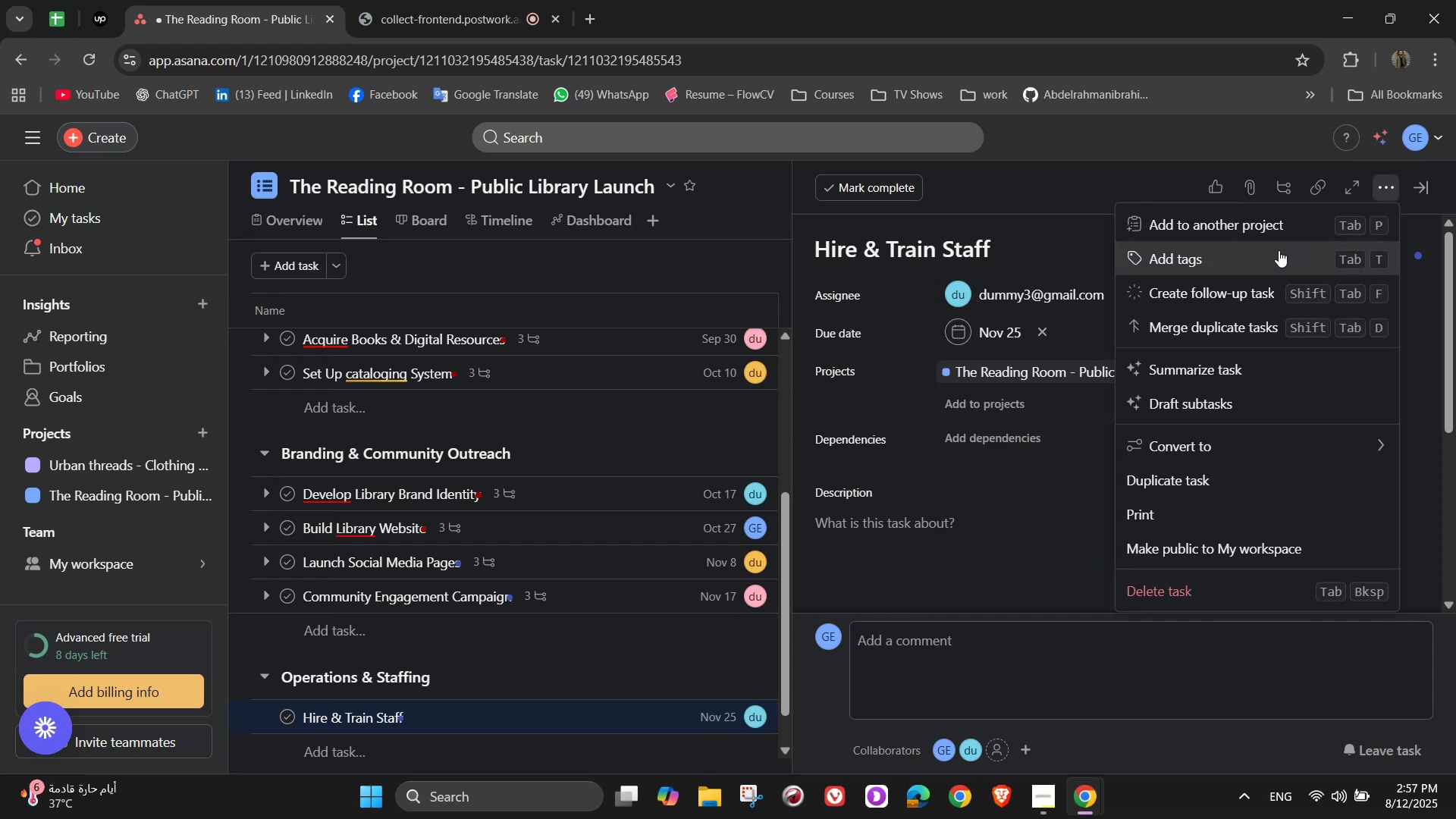 
left_click([1274, 253])
 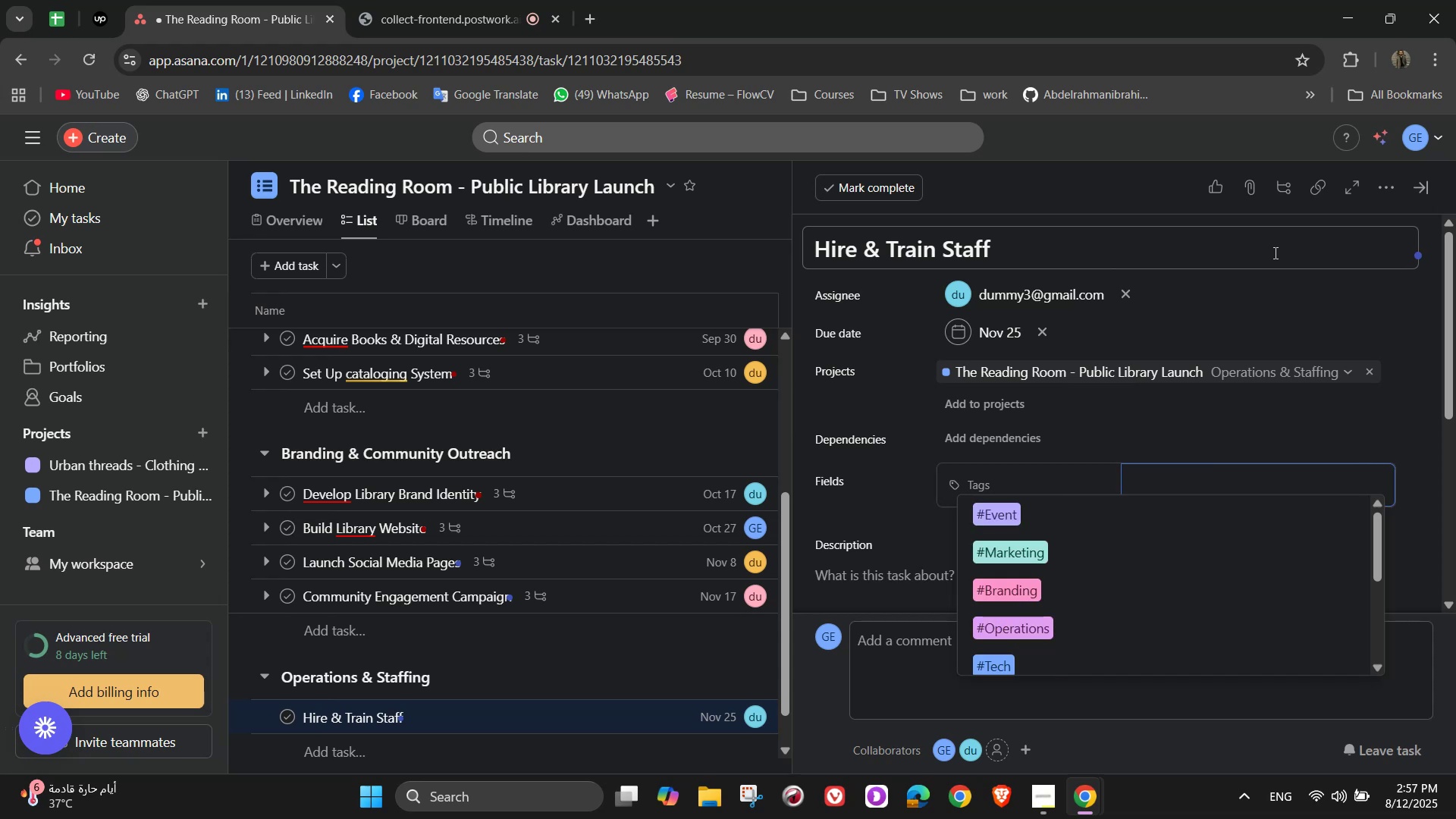 
type(hr)
 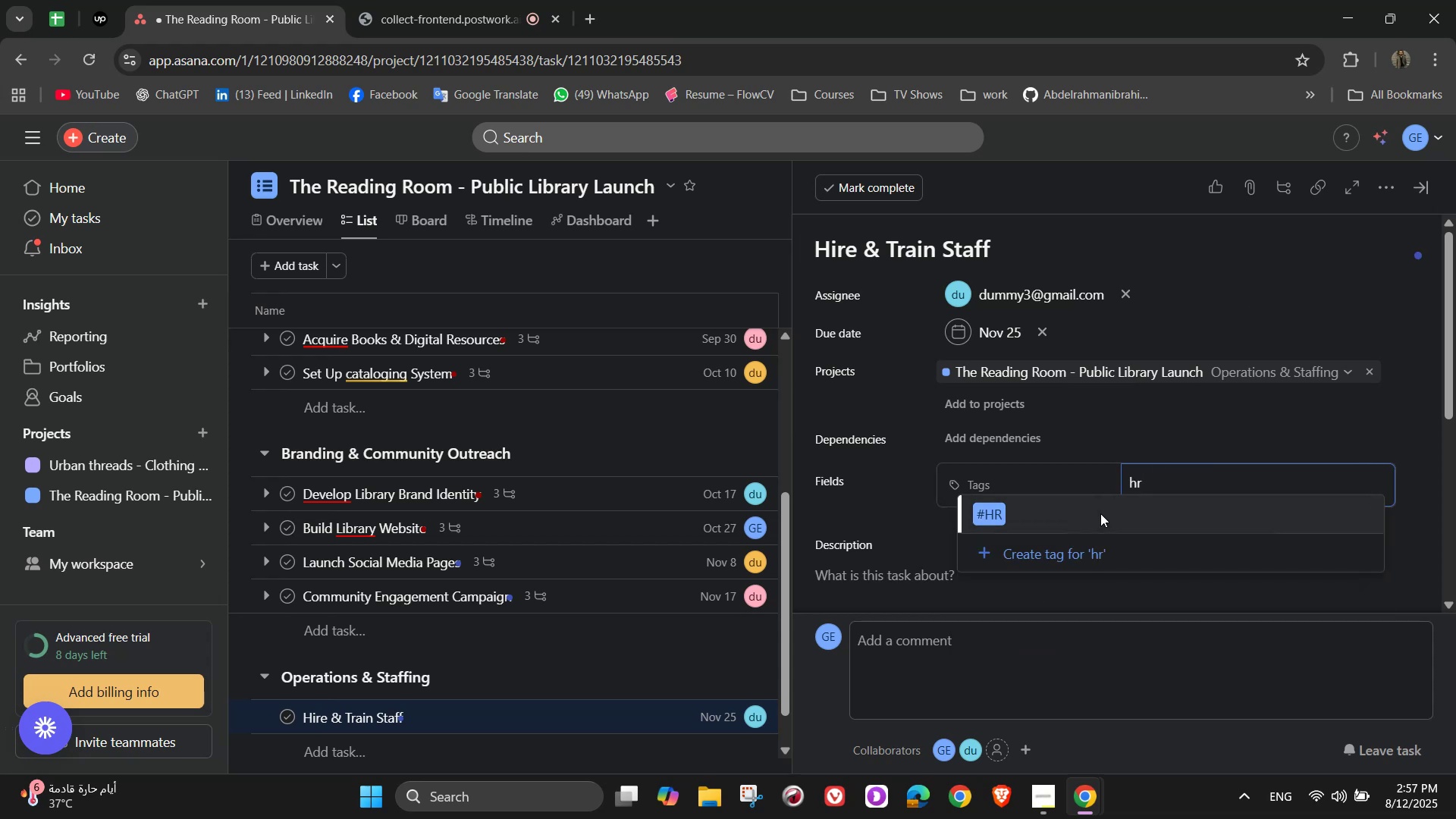 
left_click([1100, 513])
 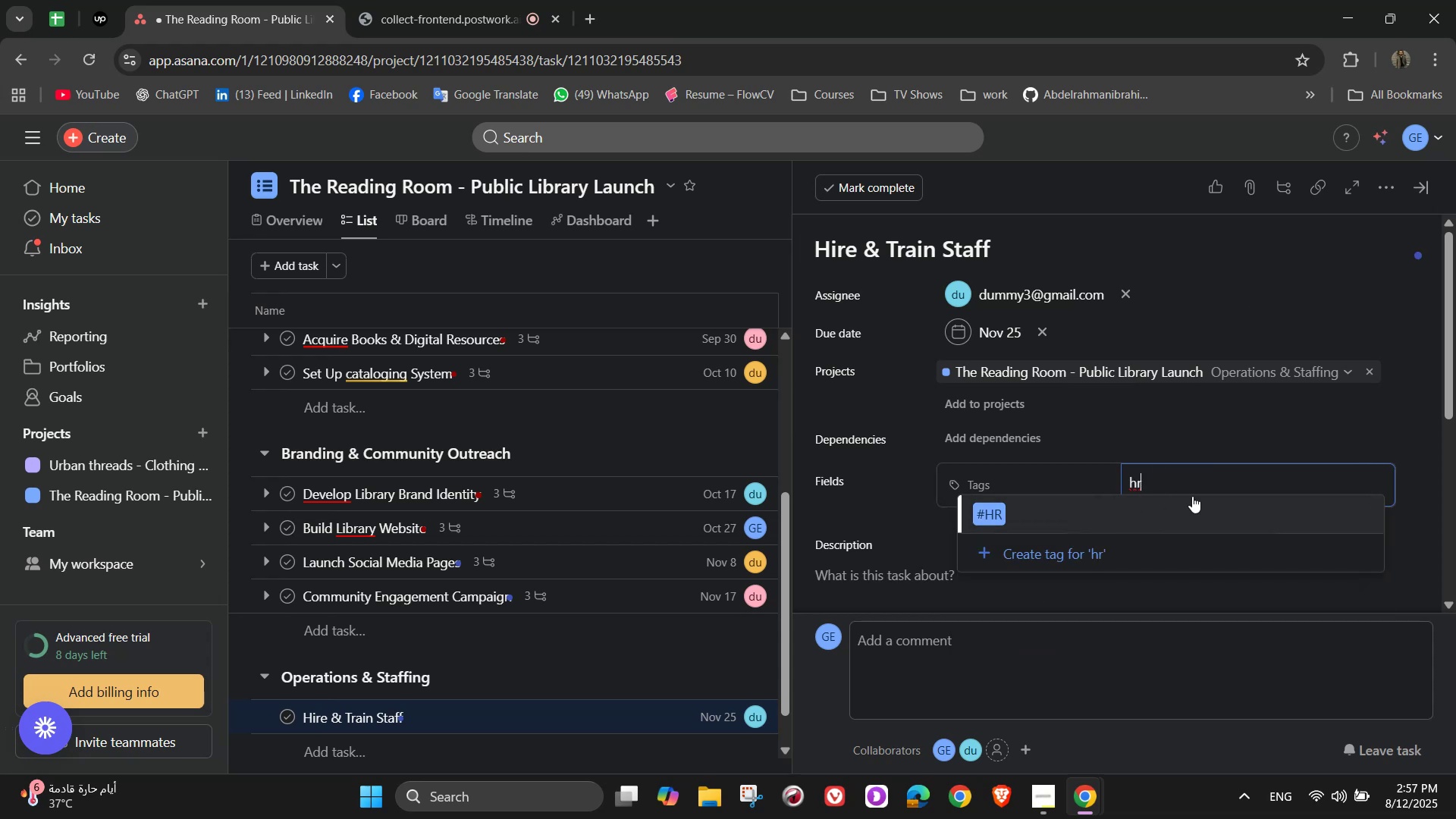 
left_click([1191, 516])
 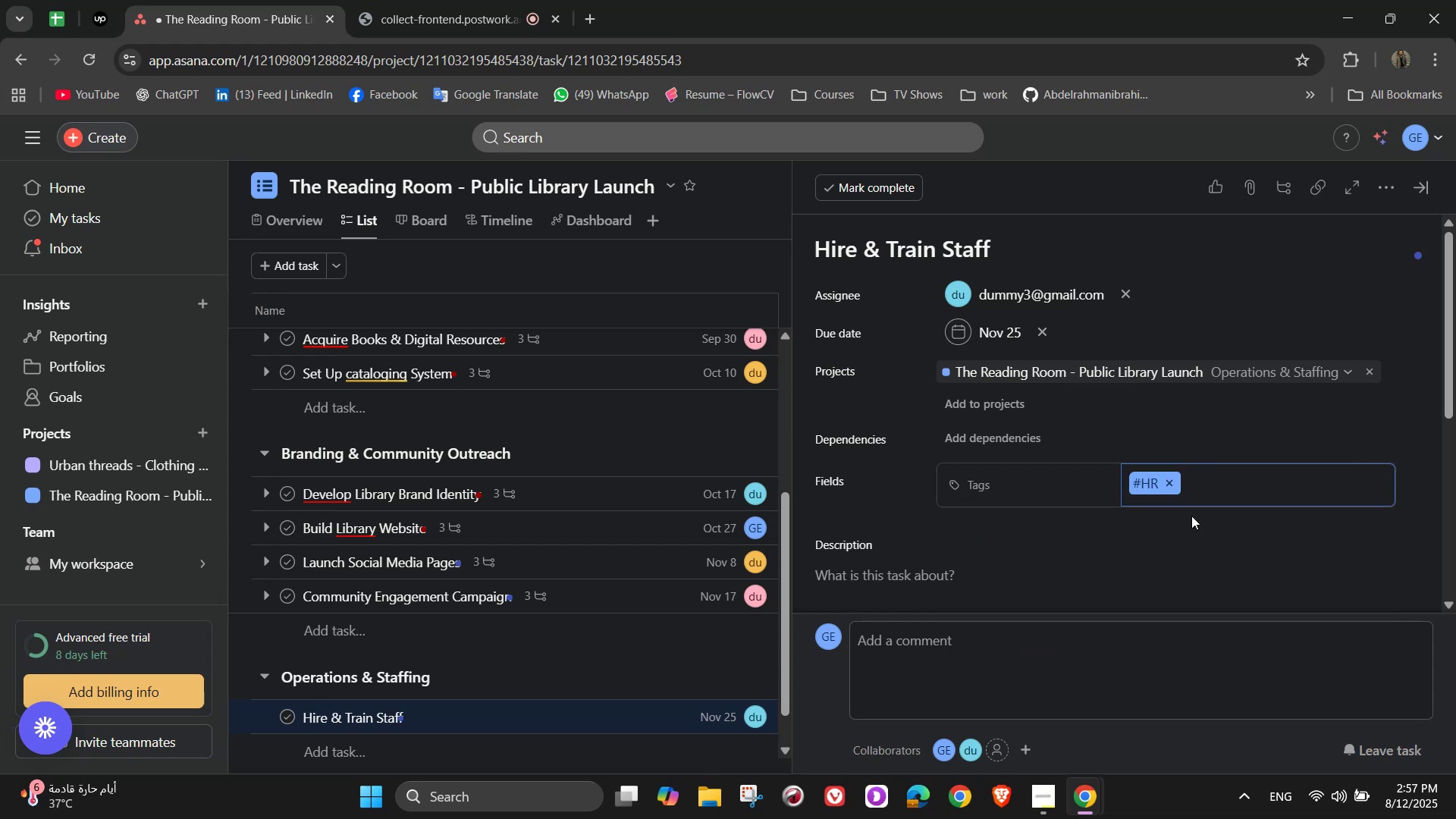 
scroll: coordinate [1191, 516], scroll_direction: down, amount: 2.0
 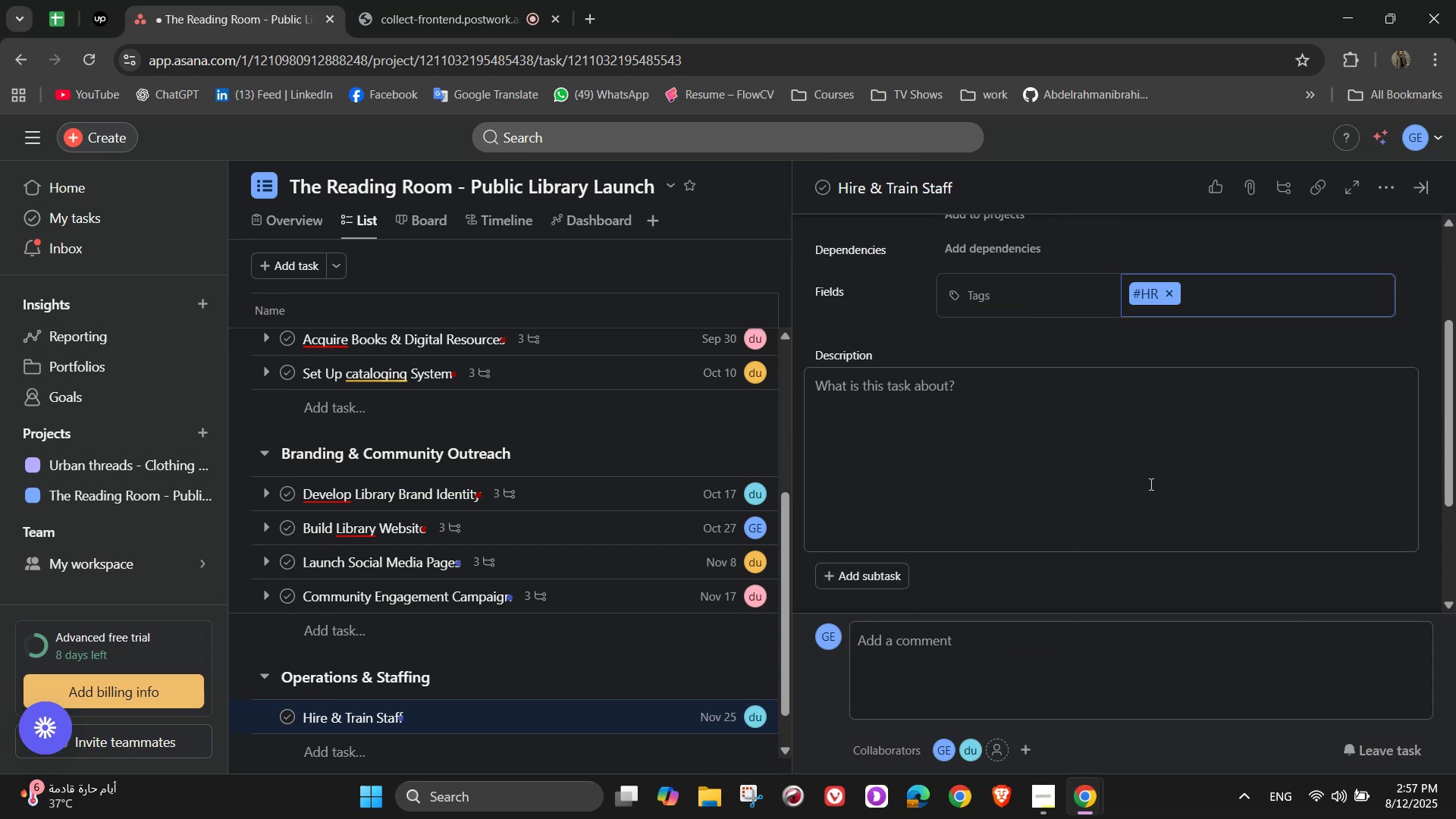 
left_click([1111, 463])
 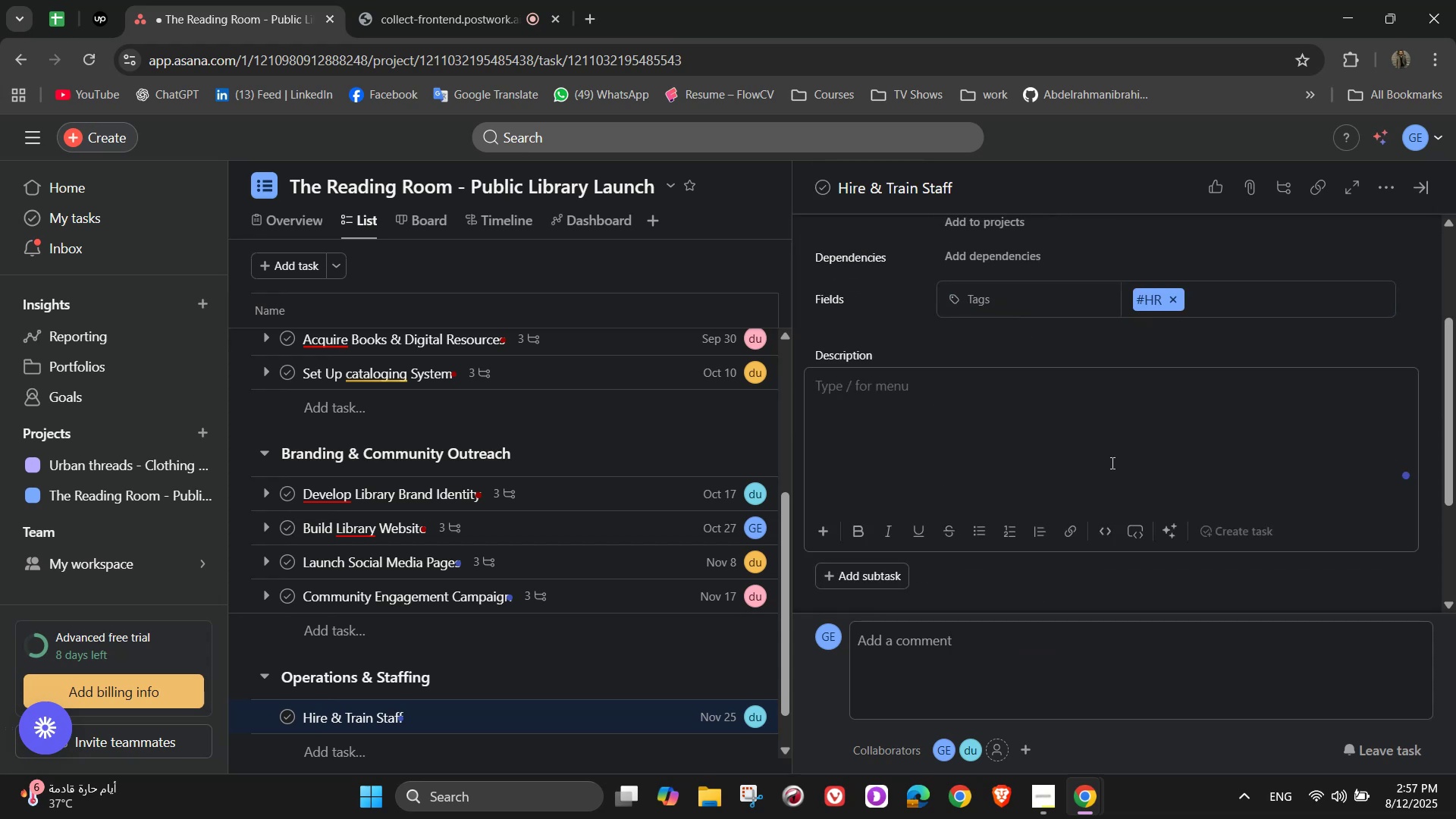 
type(Build a knowledgable)
 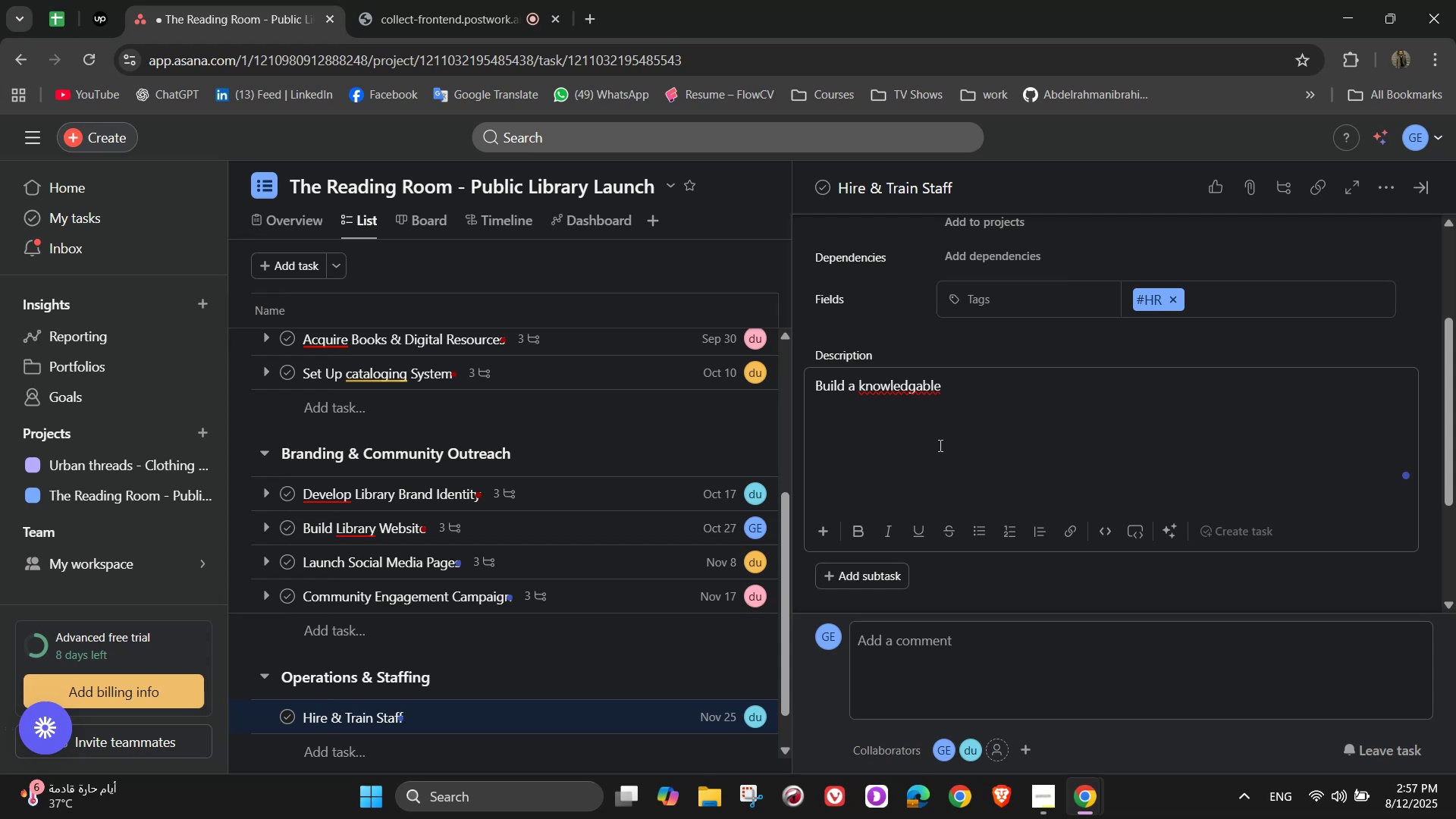 
wait(9.11)
 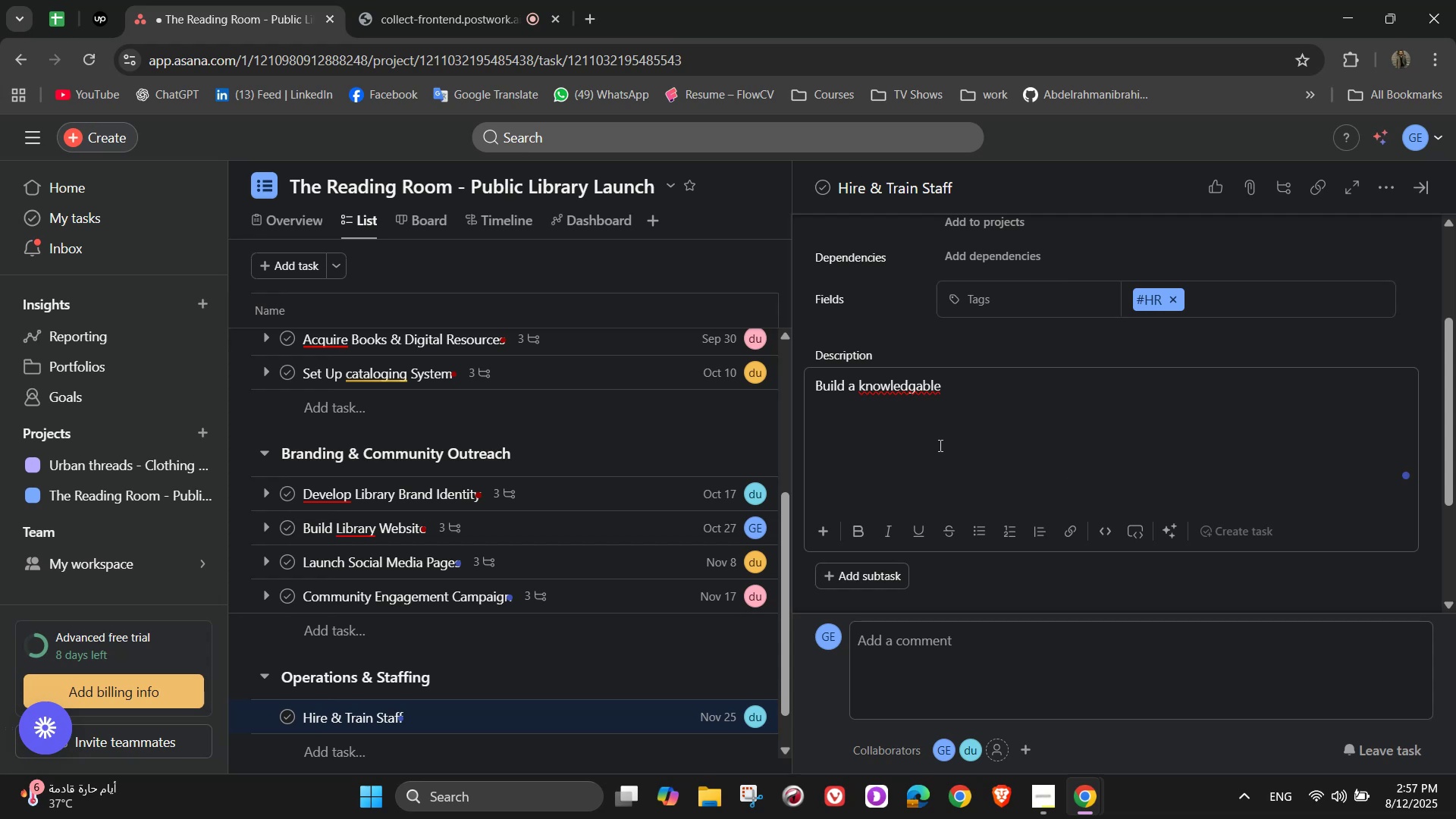 
left_click([913, 393])
 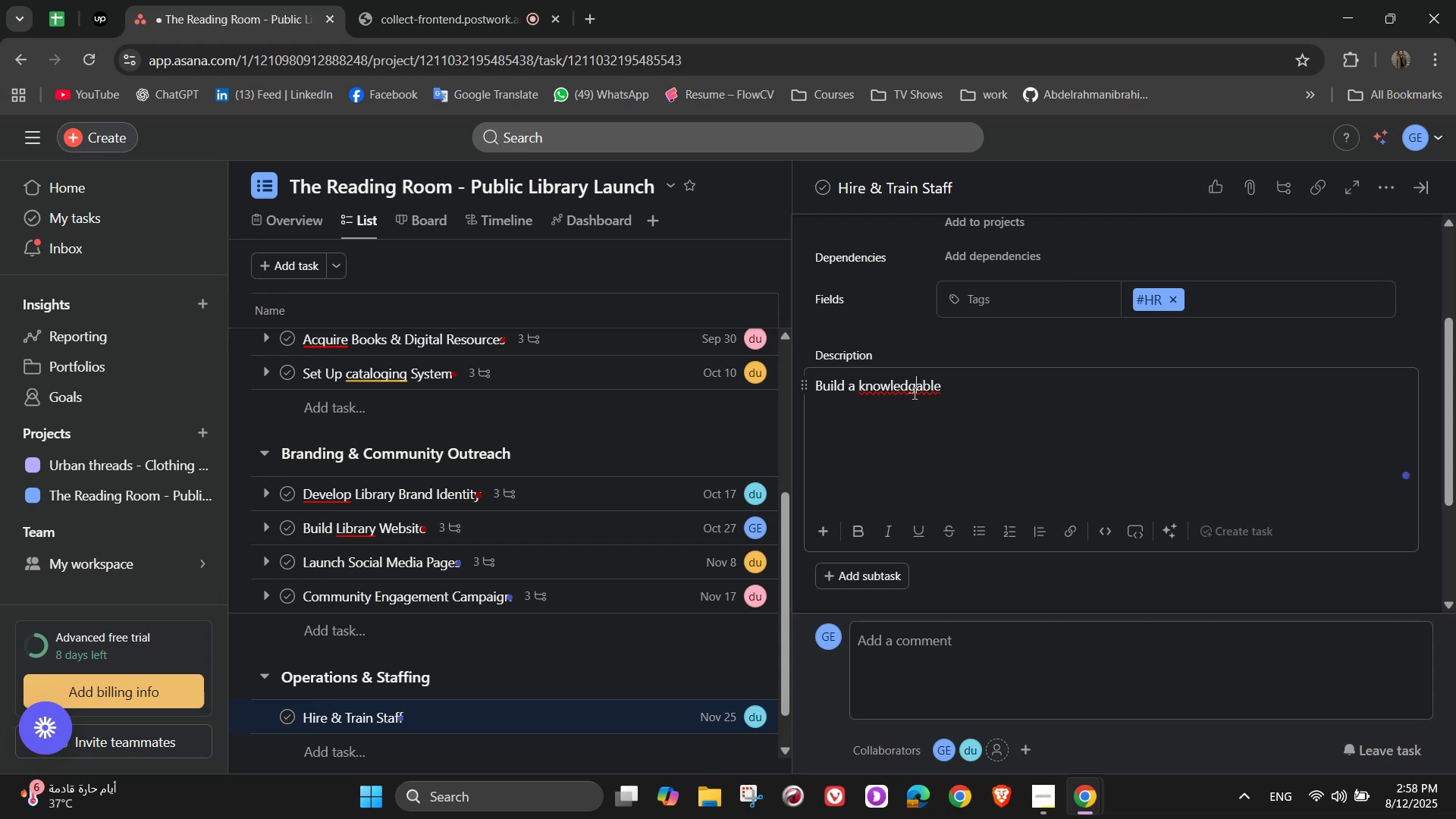 
key(E)
 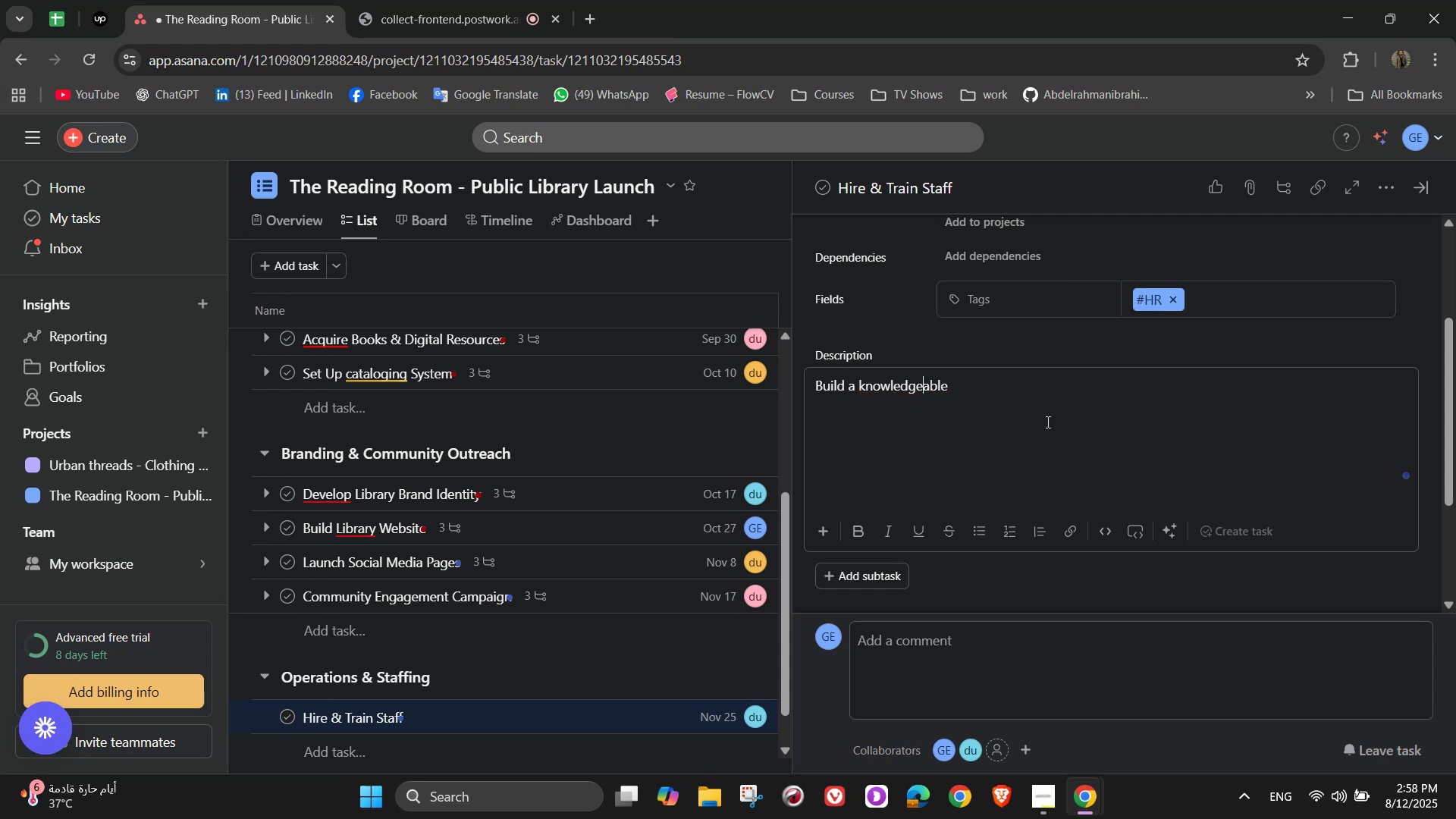 
left_click([1044, 412])
 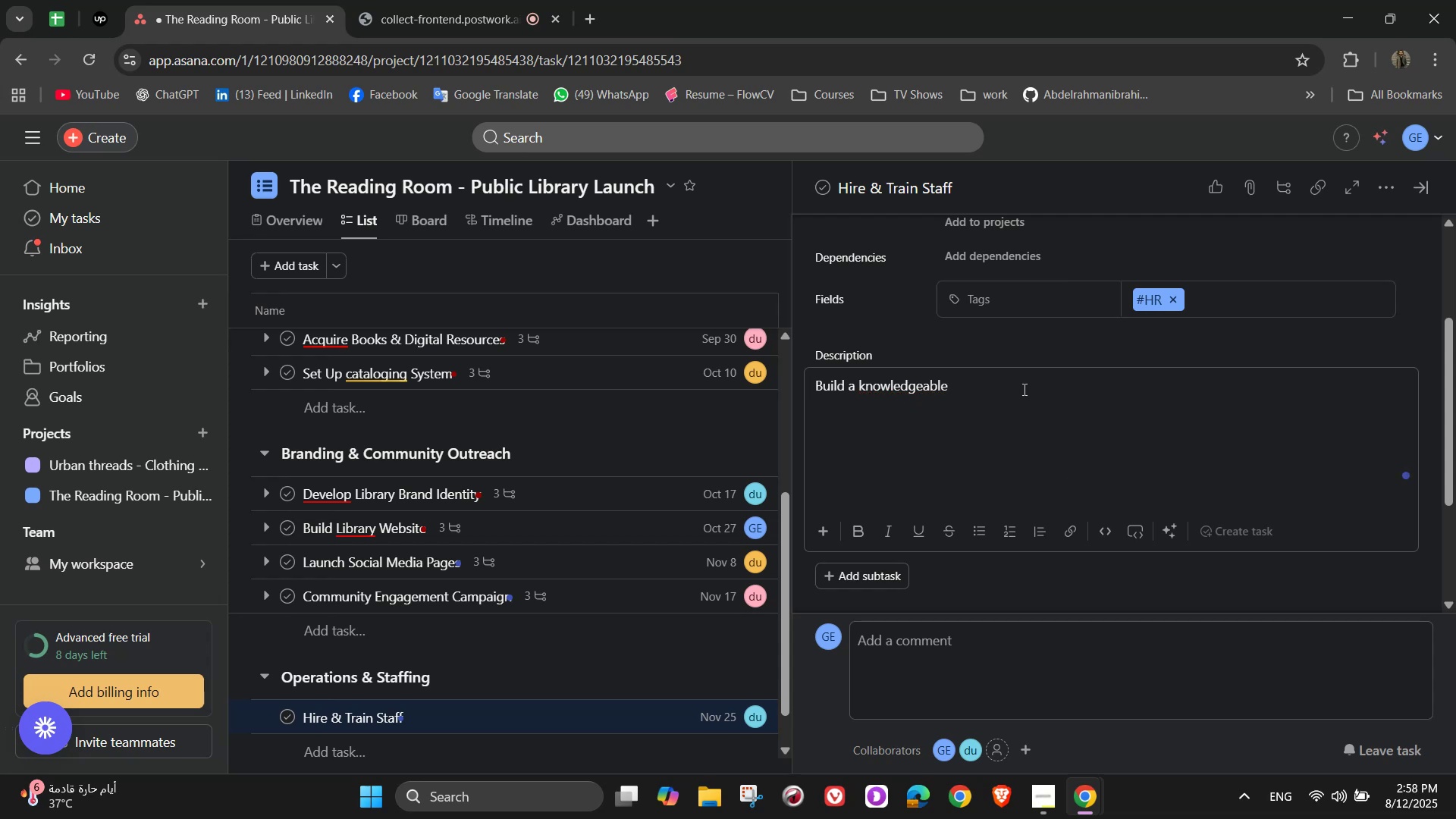 
type( and friendly team)
 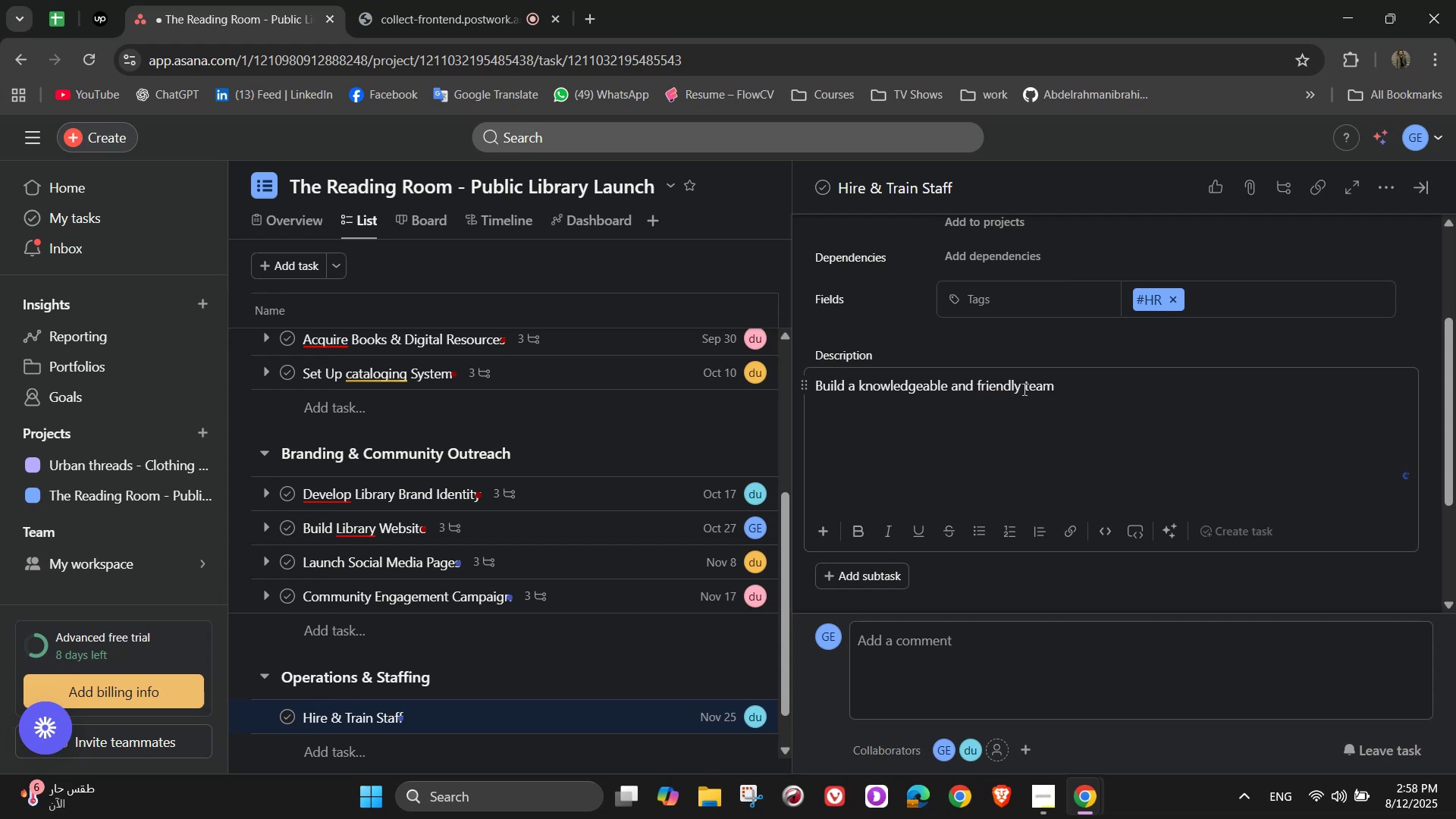 
scroll: coordinate [1023, 389], scroll_direction: down, amount: 1.0
 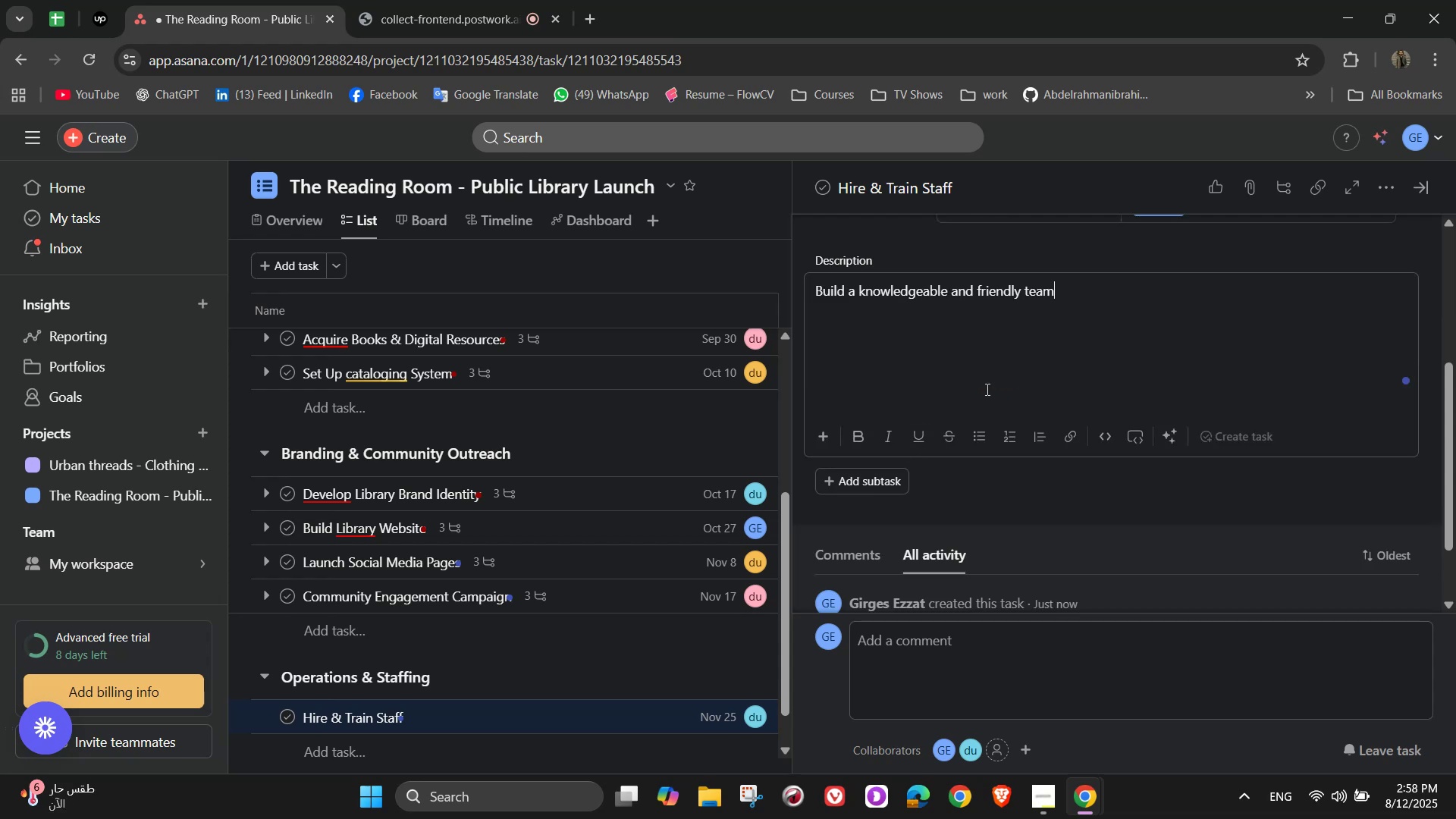 
left_click([955, 482])
 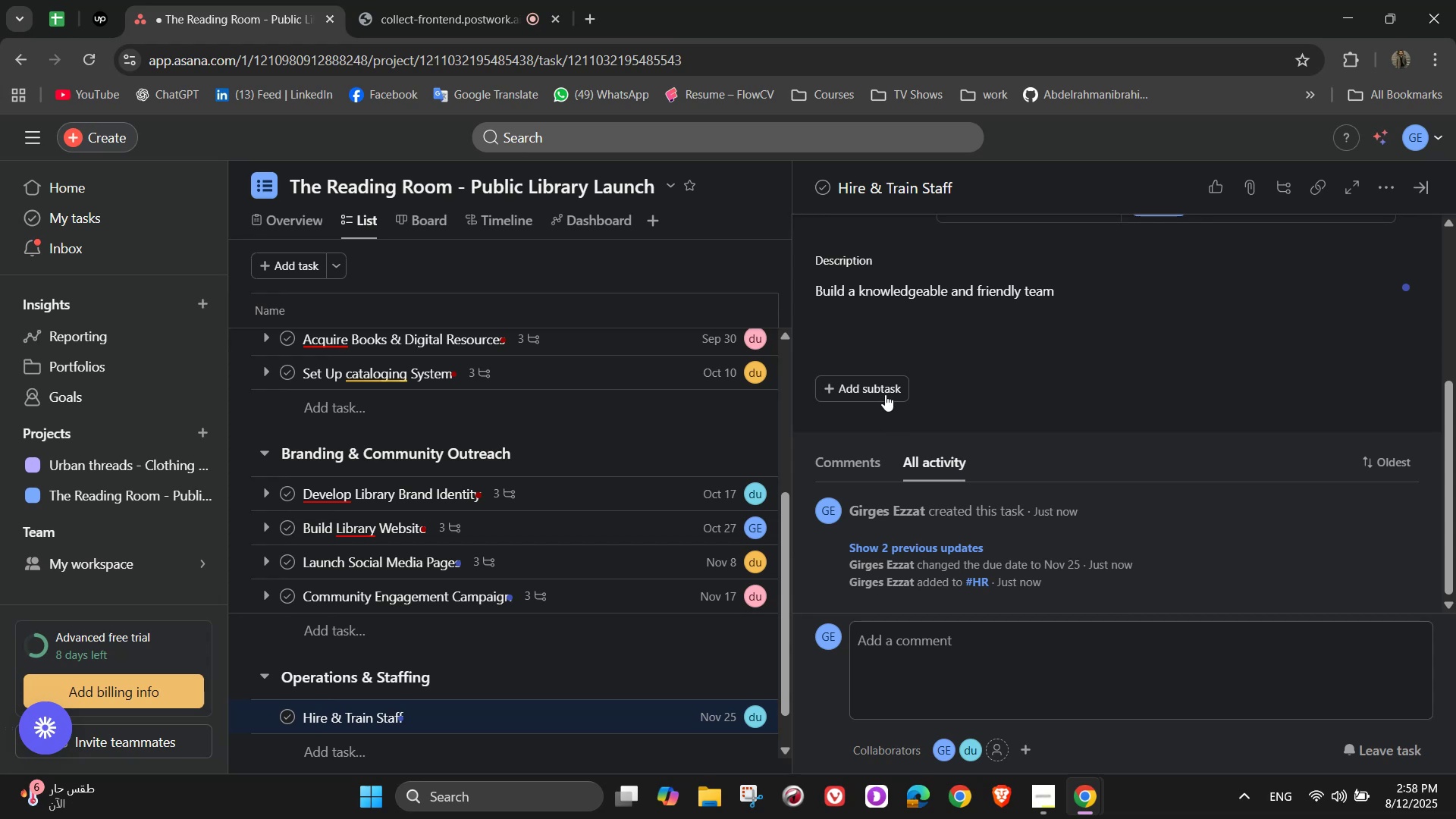 
left_click([882, 388])
 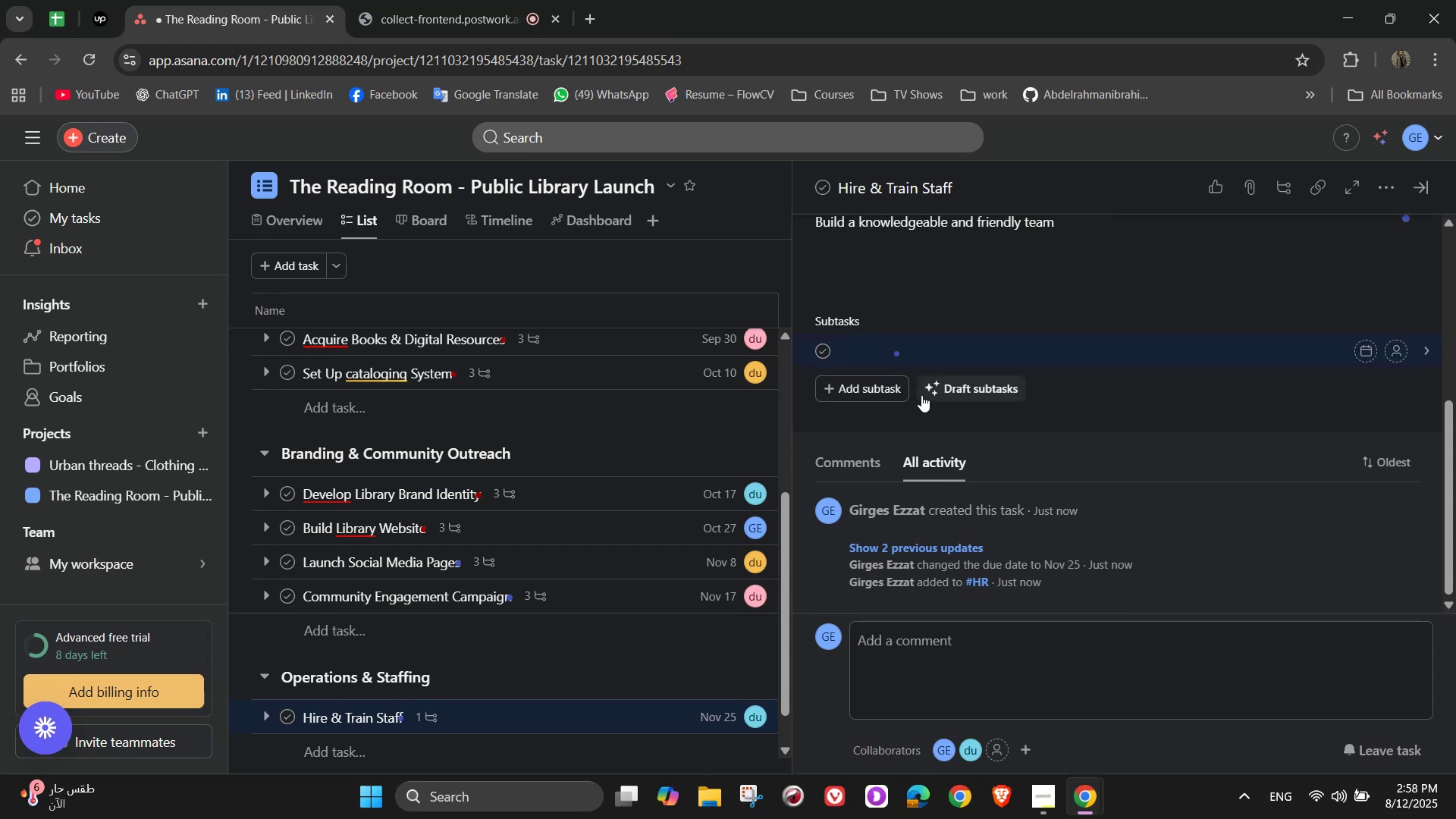 
wait(6.99)
 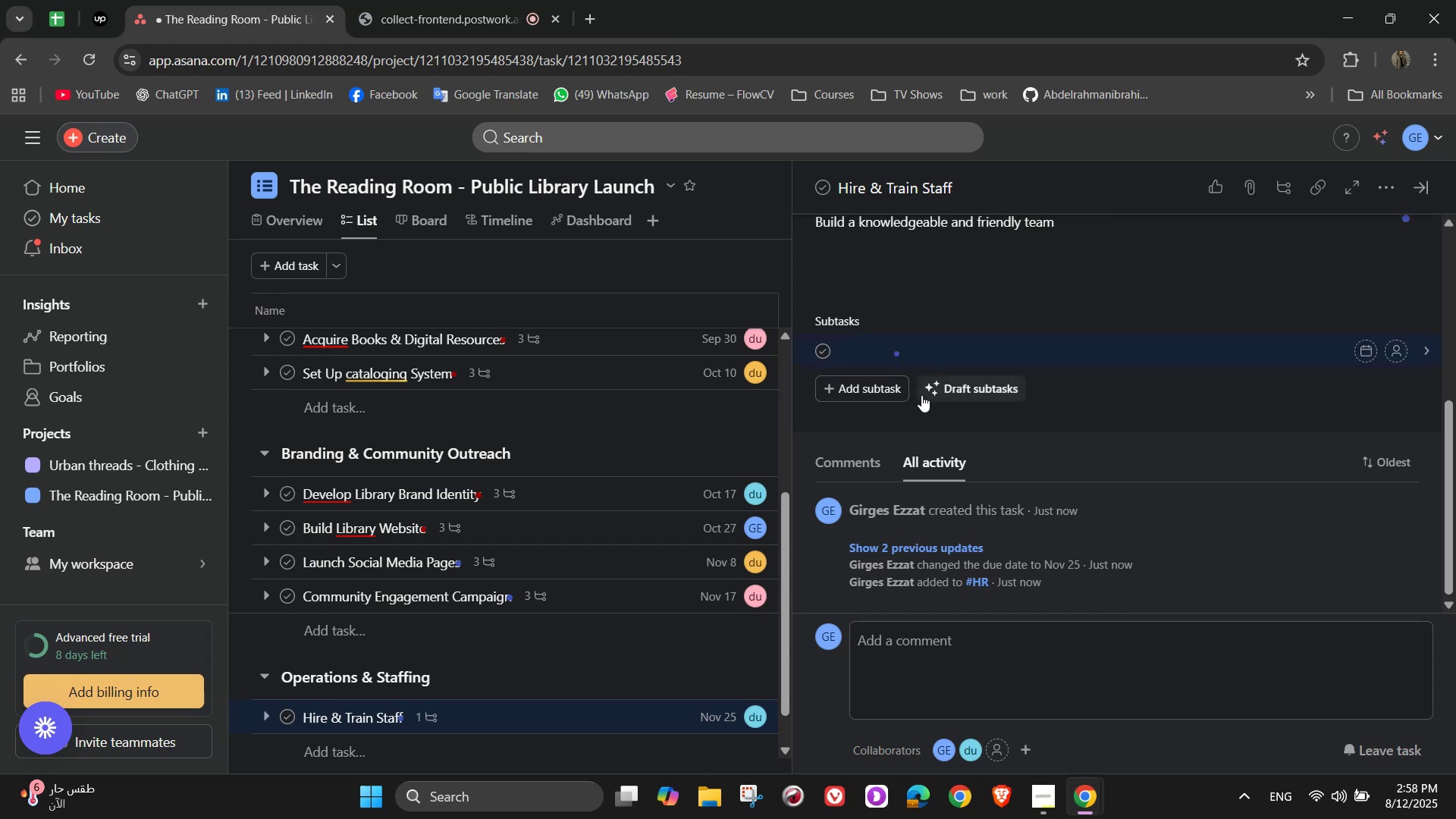 
type(O)
key(Backspace)
type(Post job opening)
 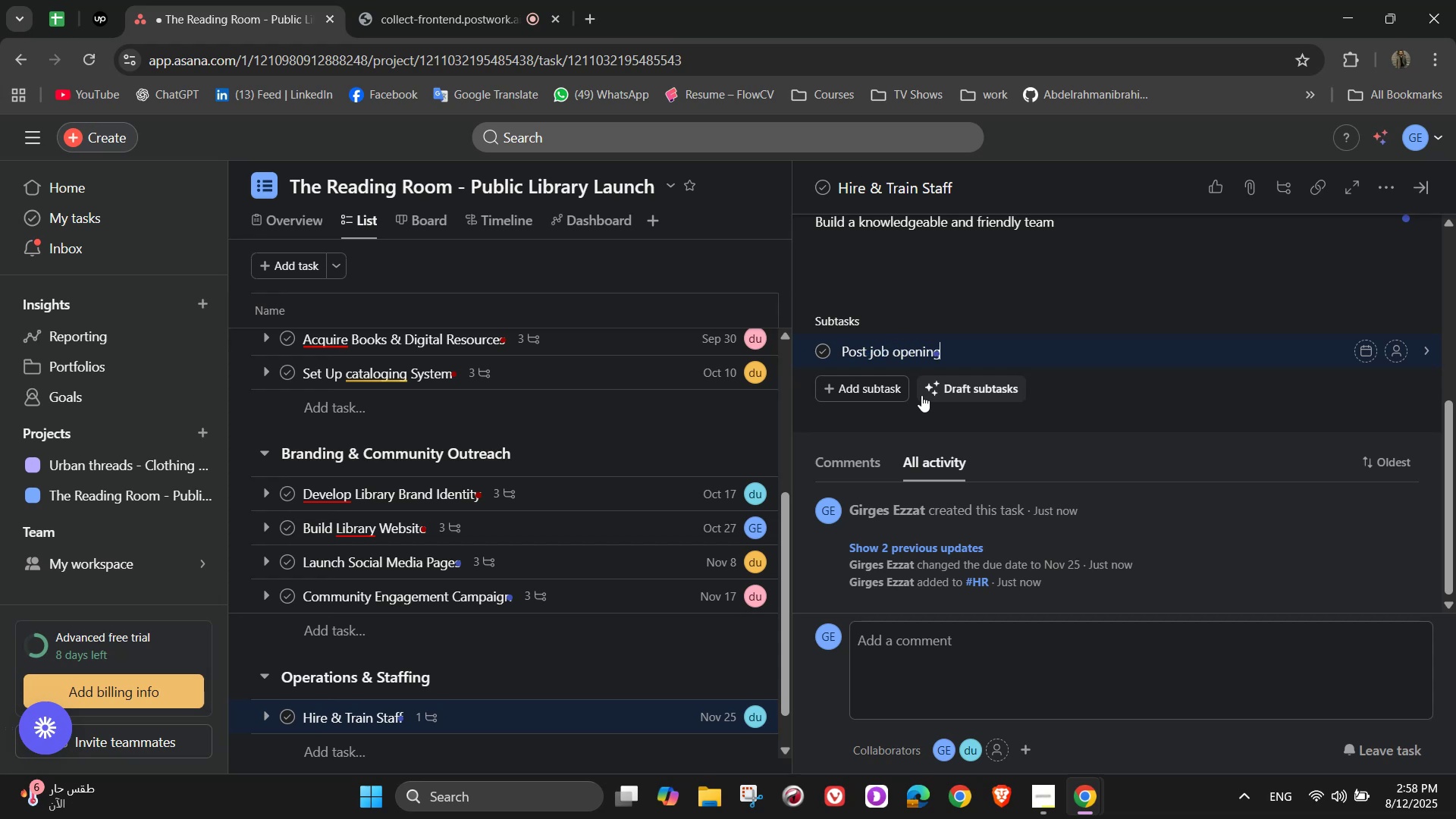 
key(Enter)
 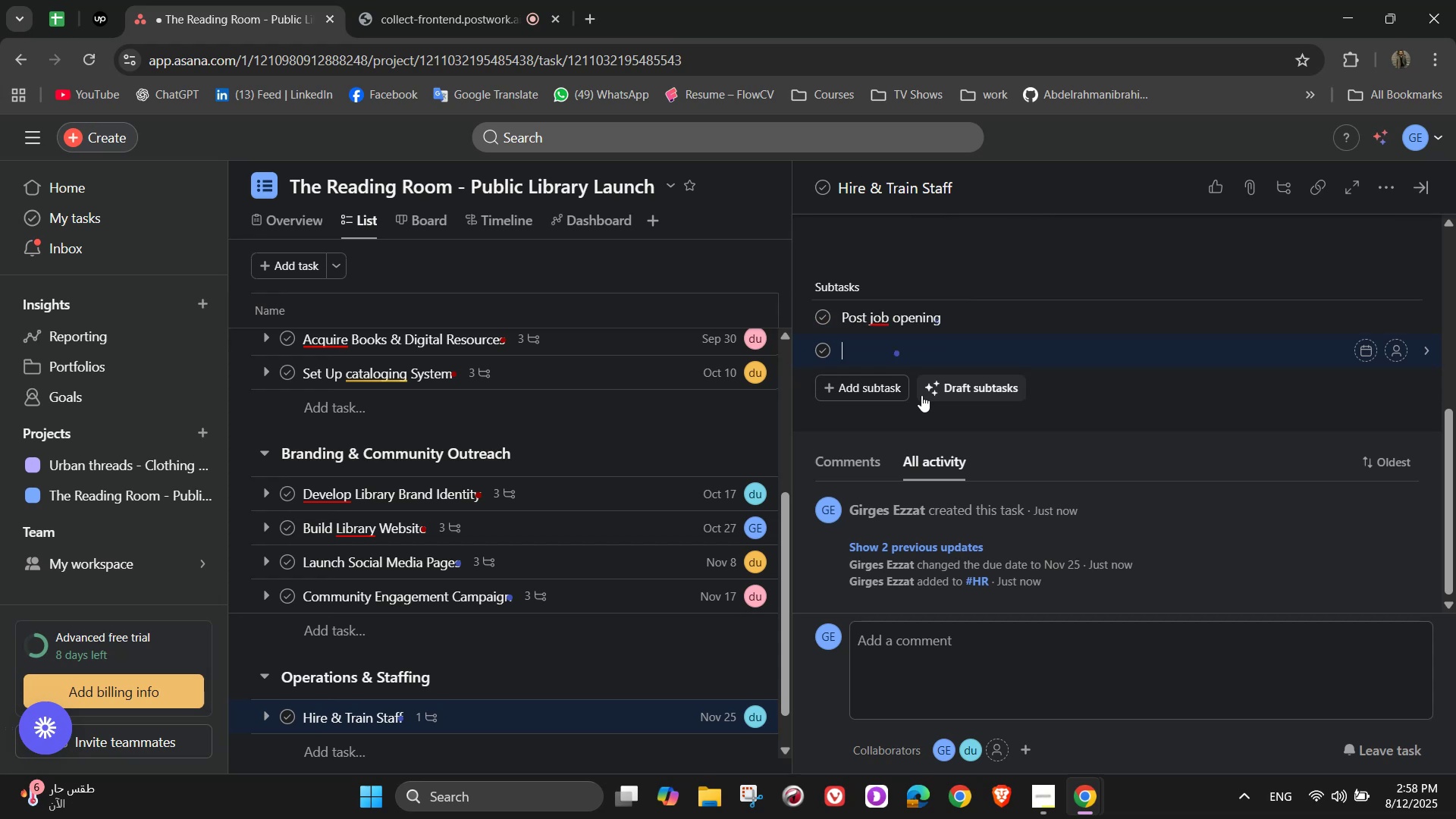 
key(Backspace)
 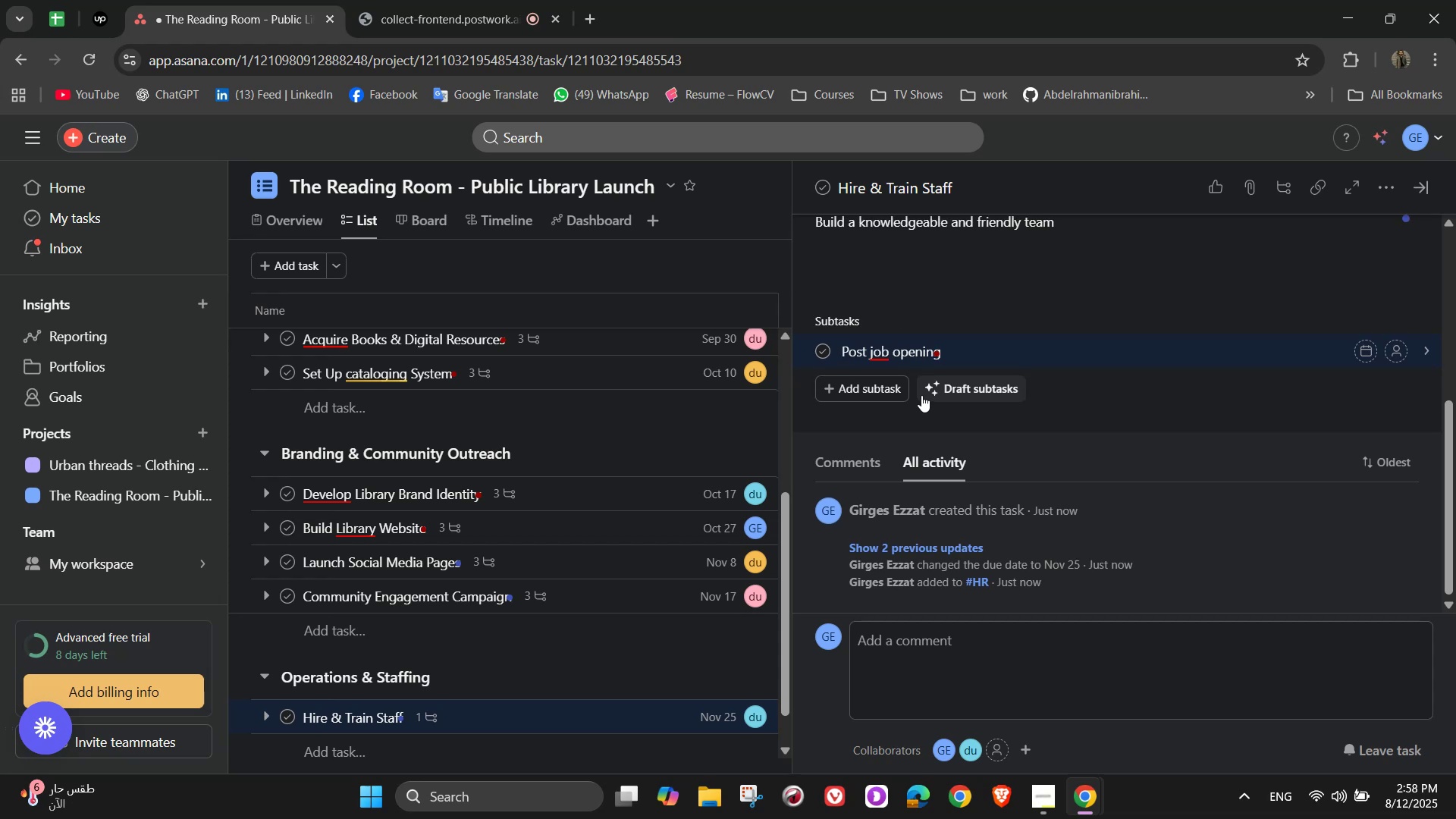 
key(S)
 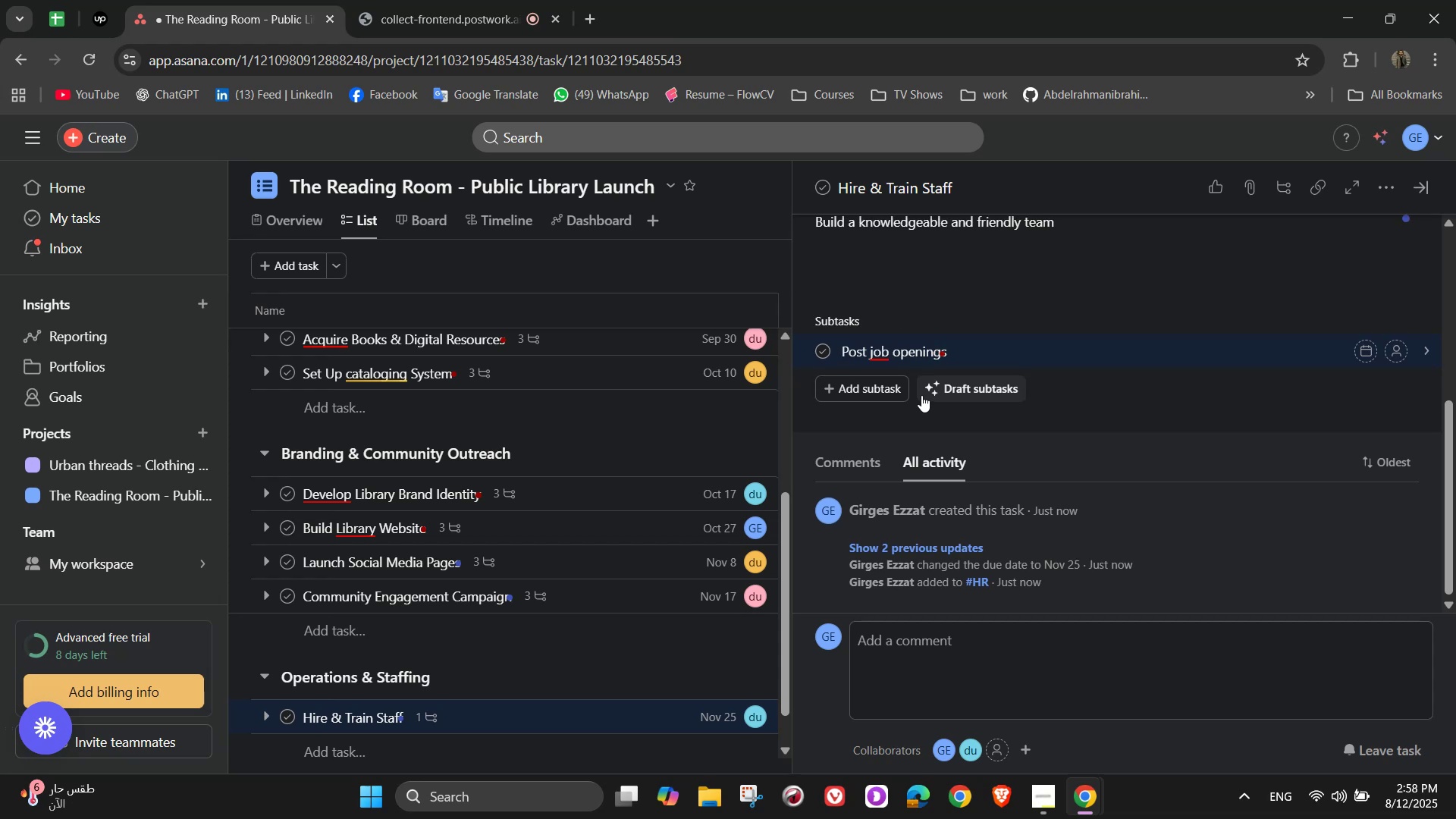 
key(Enter)
 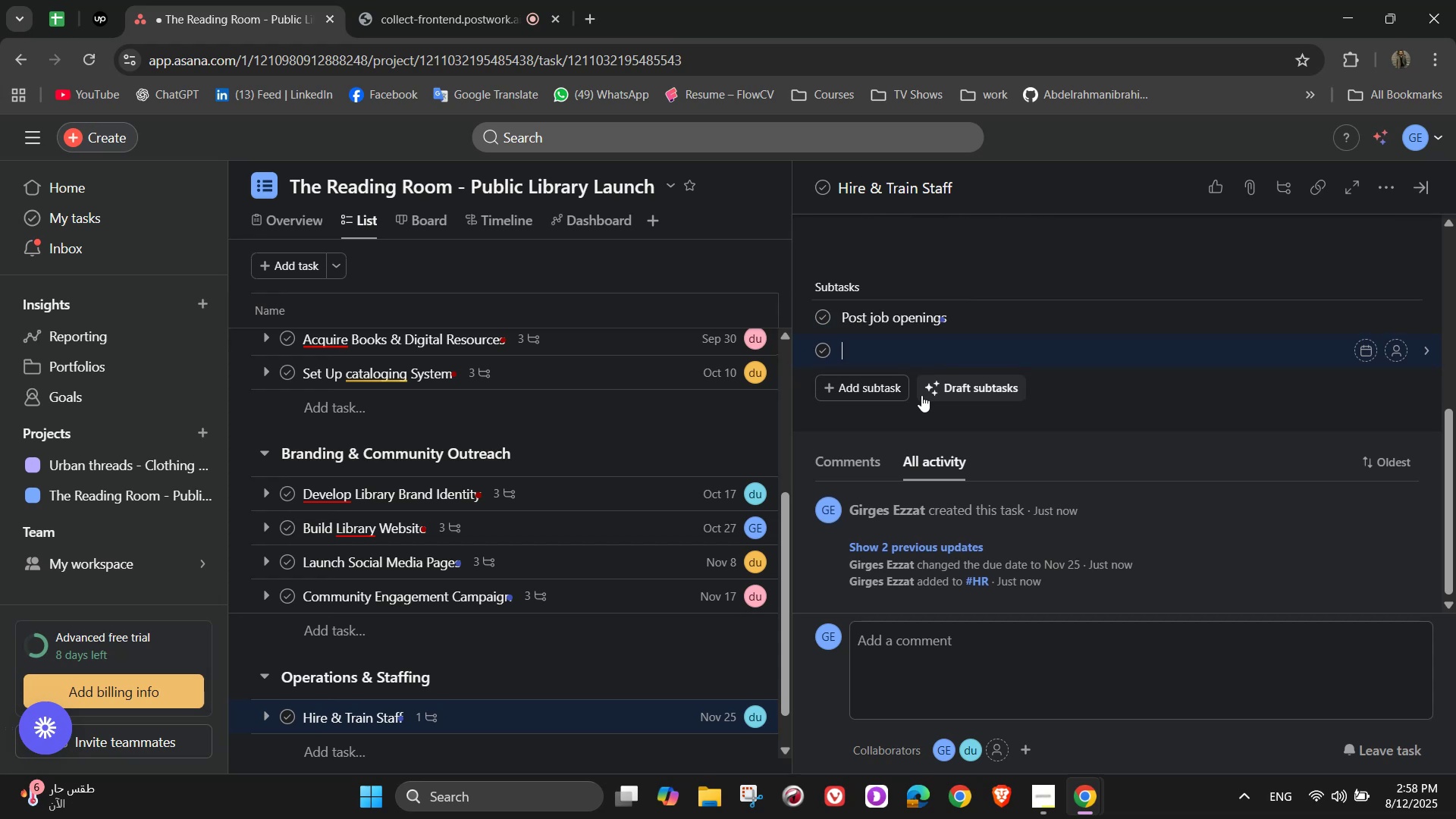 
type(Conduct interviews)
 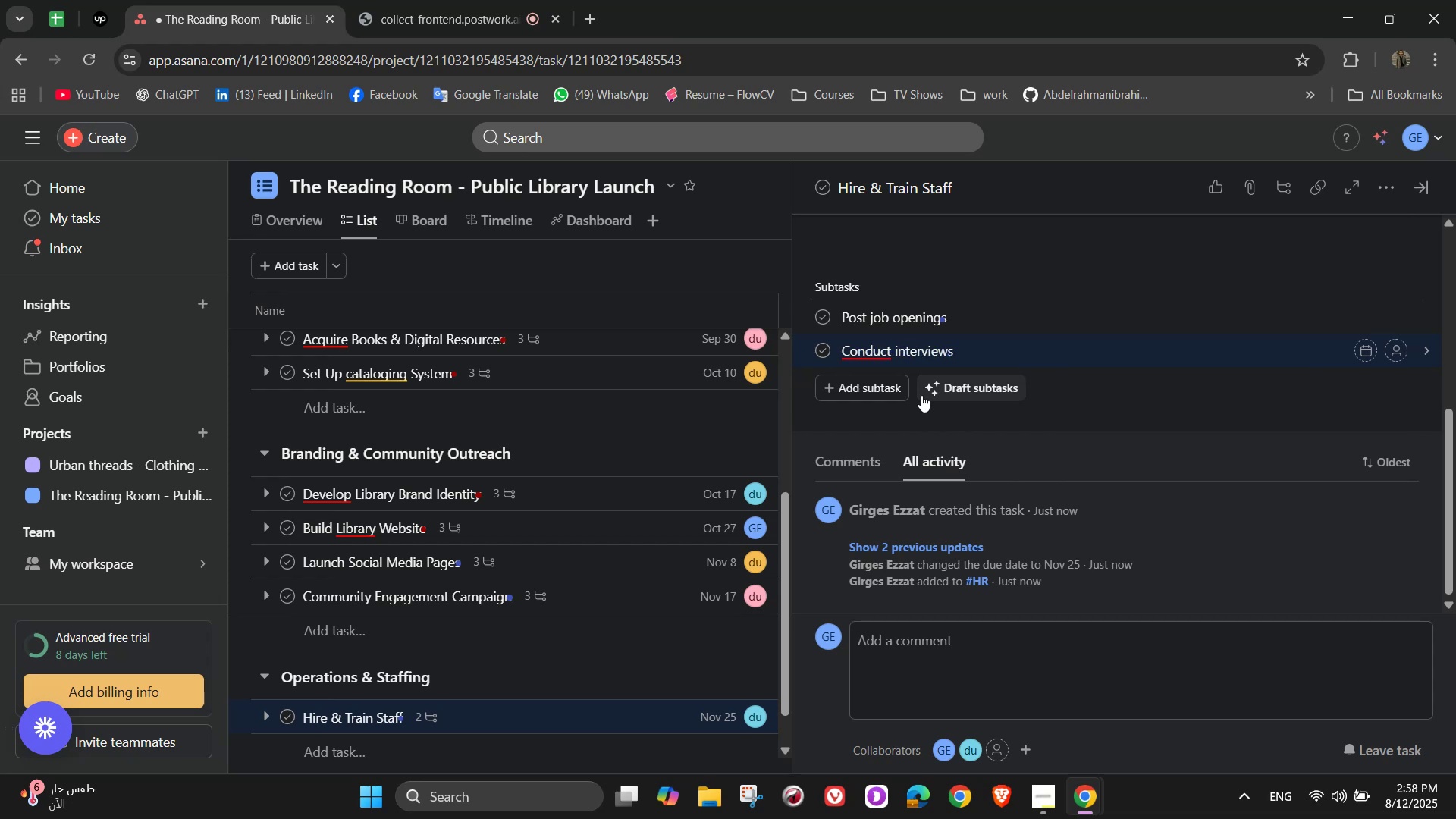 
key(Enter)
 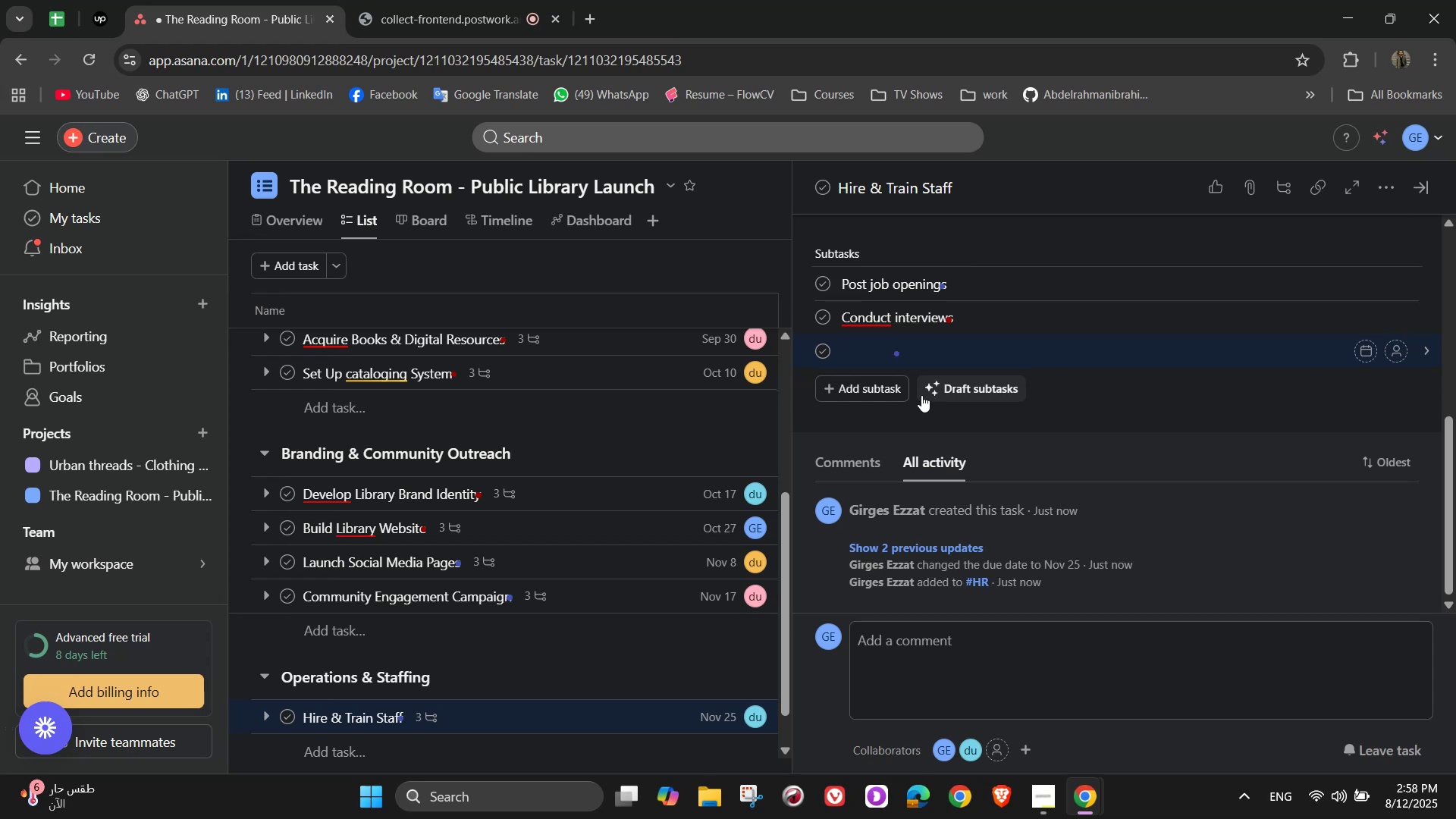 
type(Train staff on library system )
key(Backspace)
type(s and customer service)
 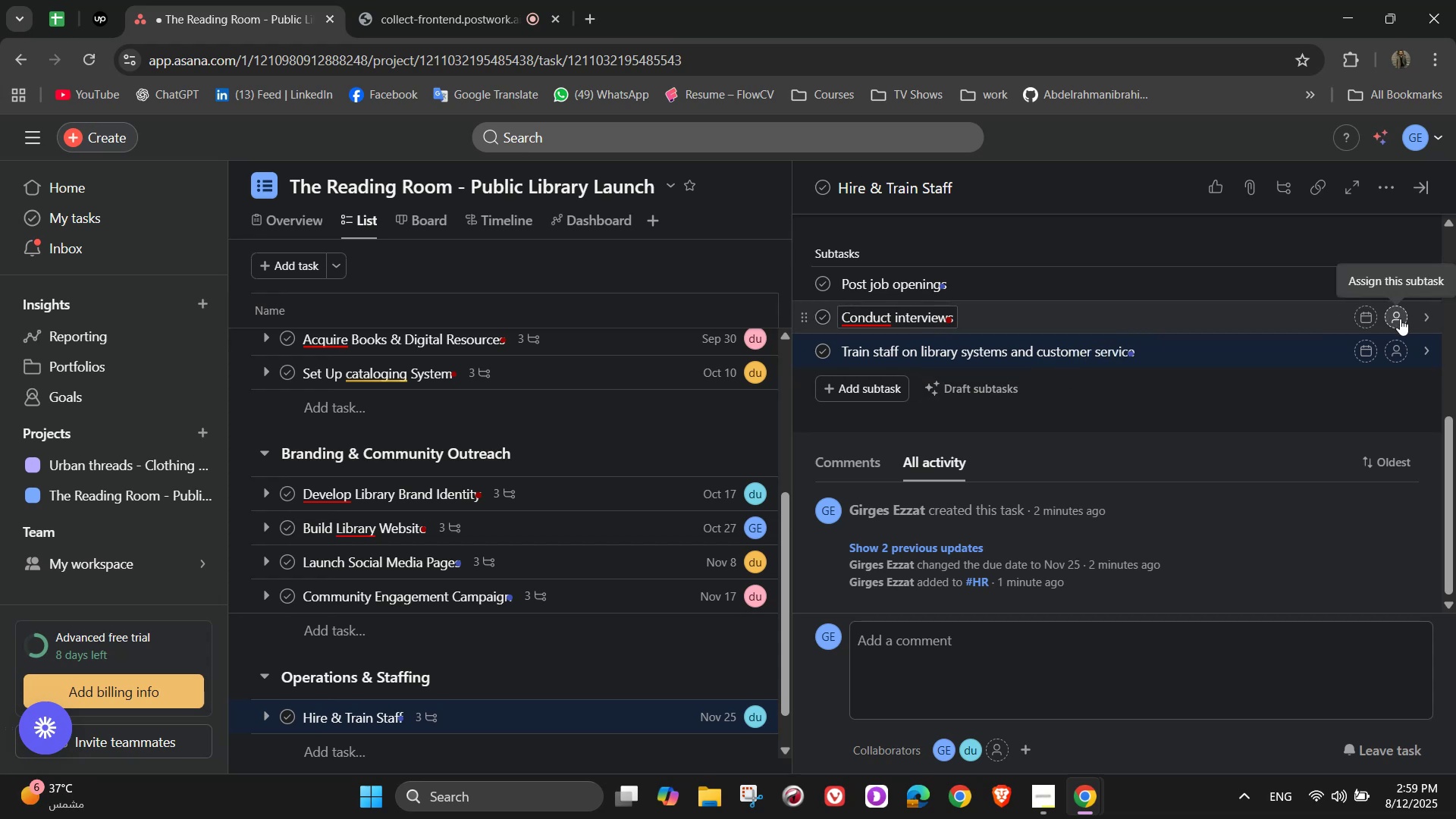 
left_click([1396, 278])
 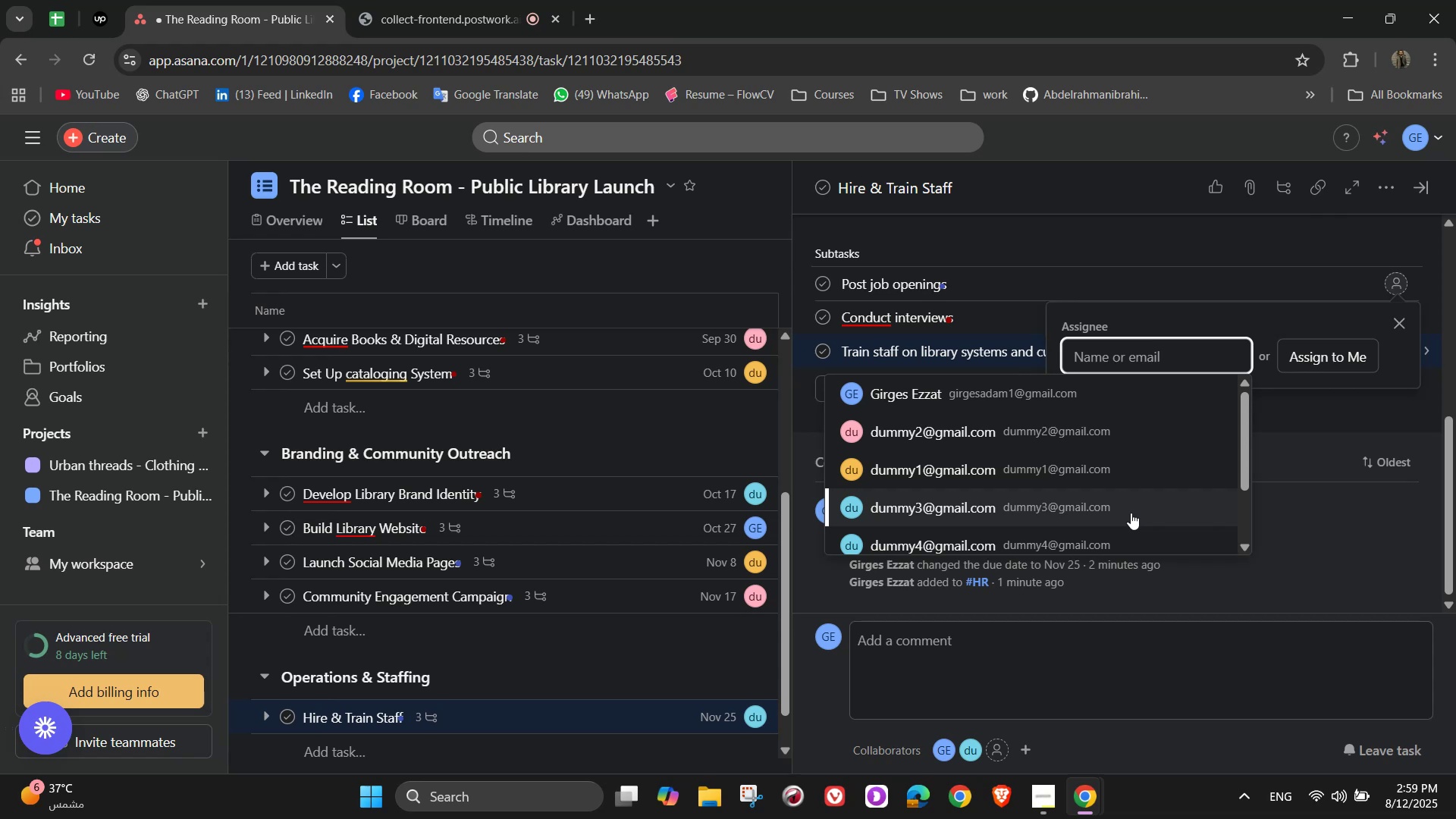 
left_click([1131, 515])
 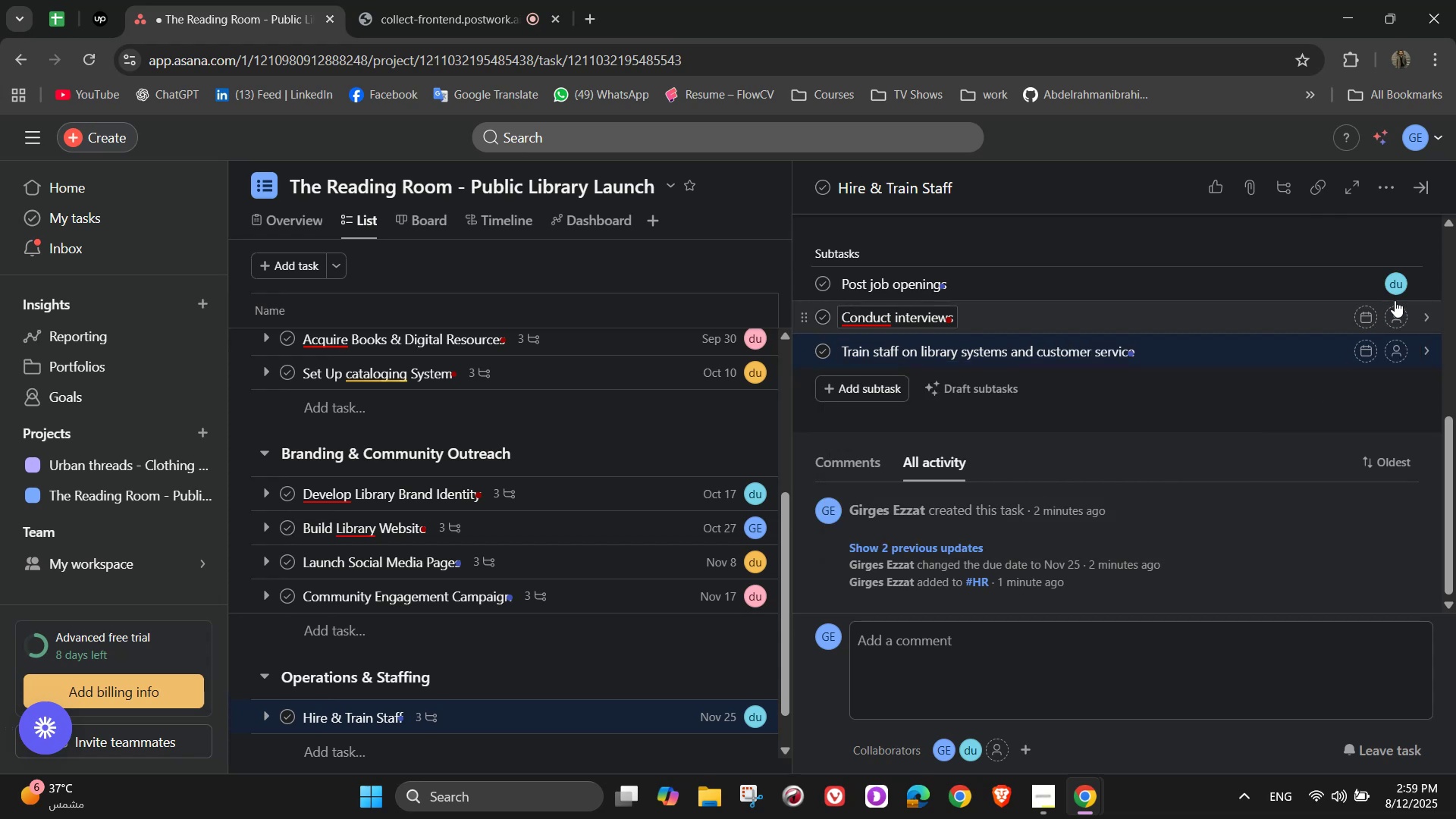 
left_click([1401, 318])
 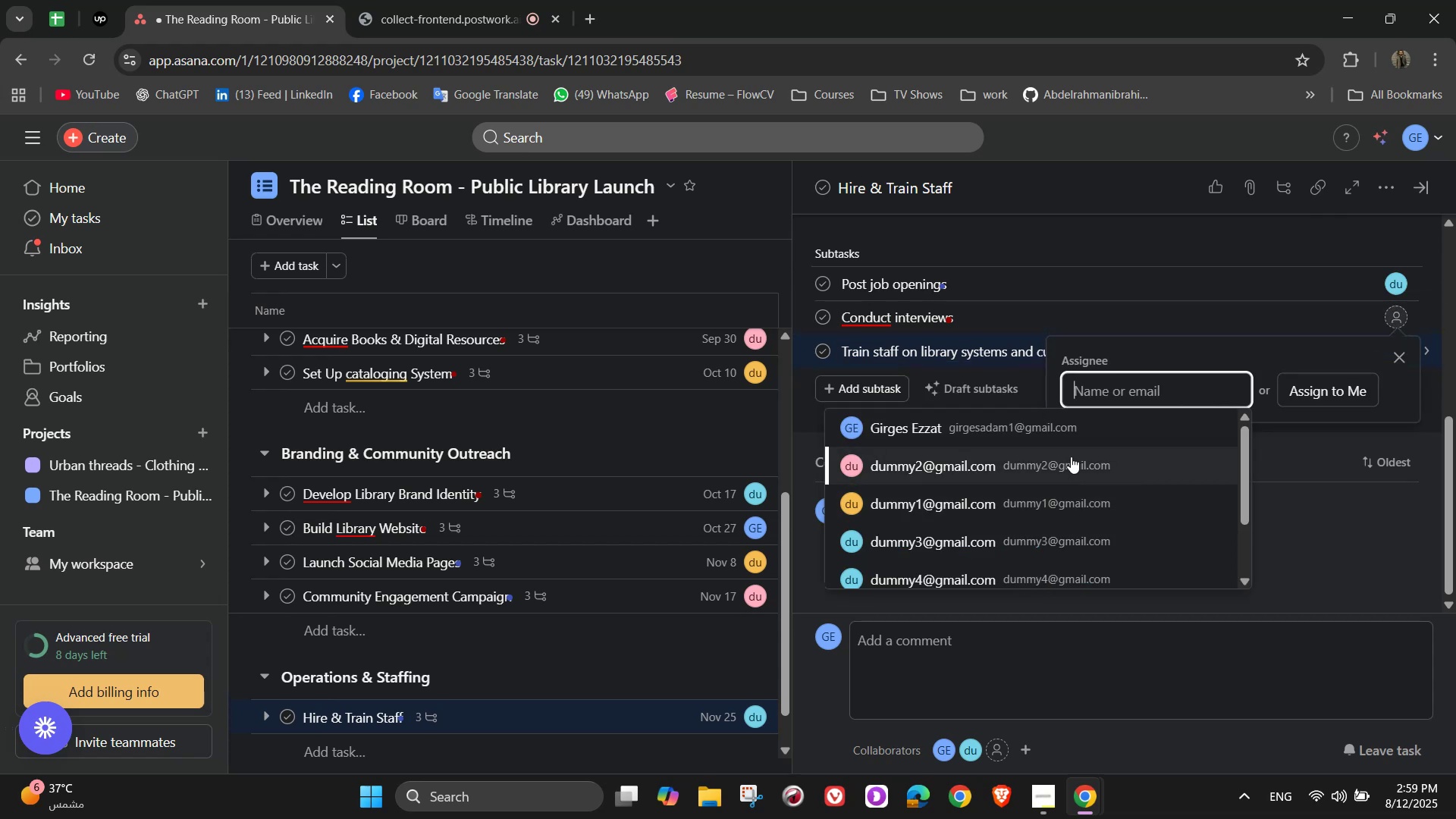 
left_click([1068, 439])
 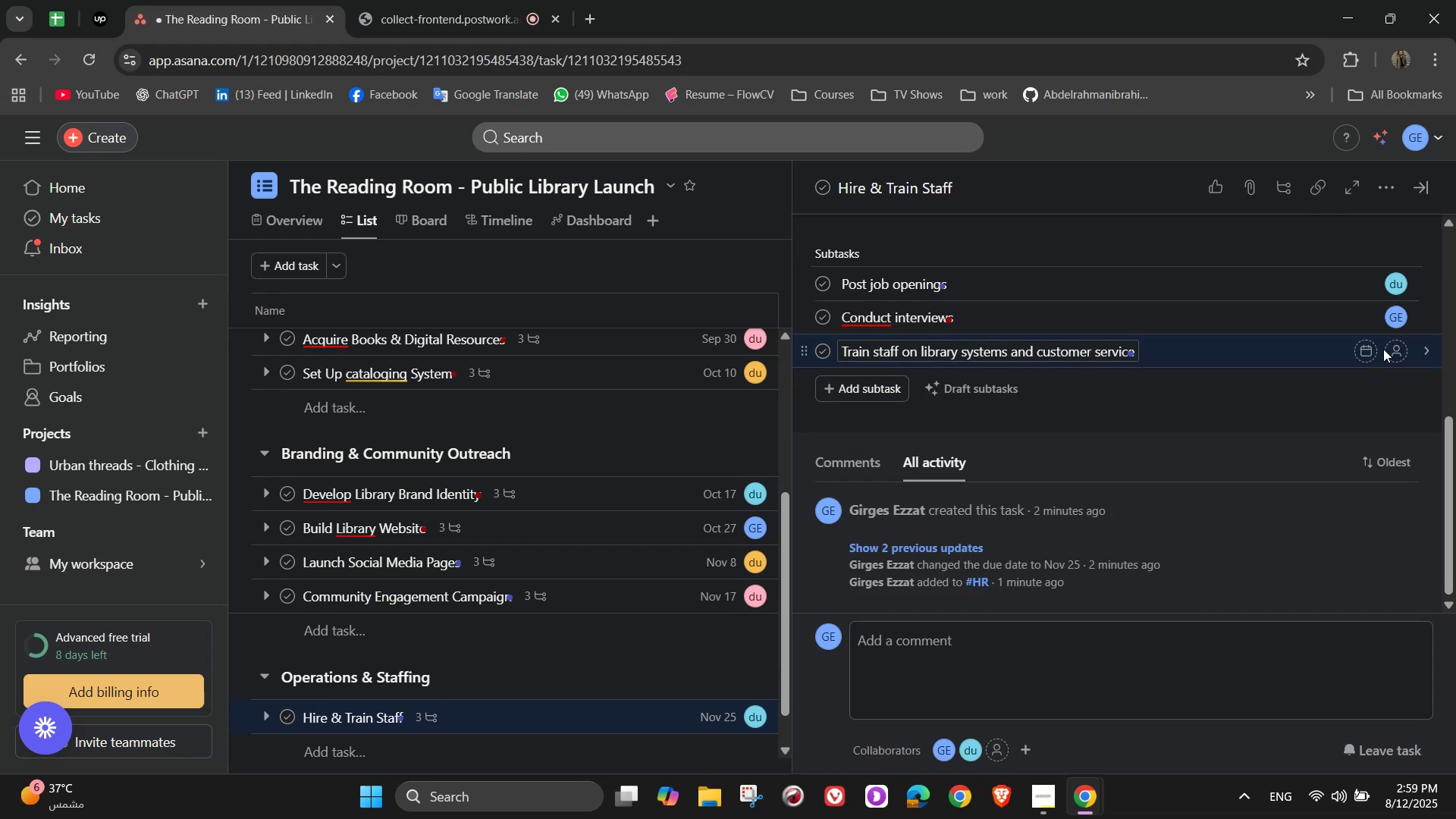 
left_click([1395, 344])
 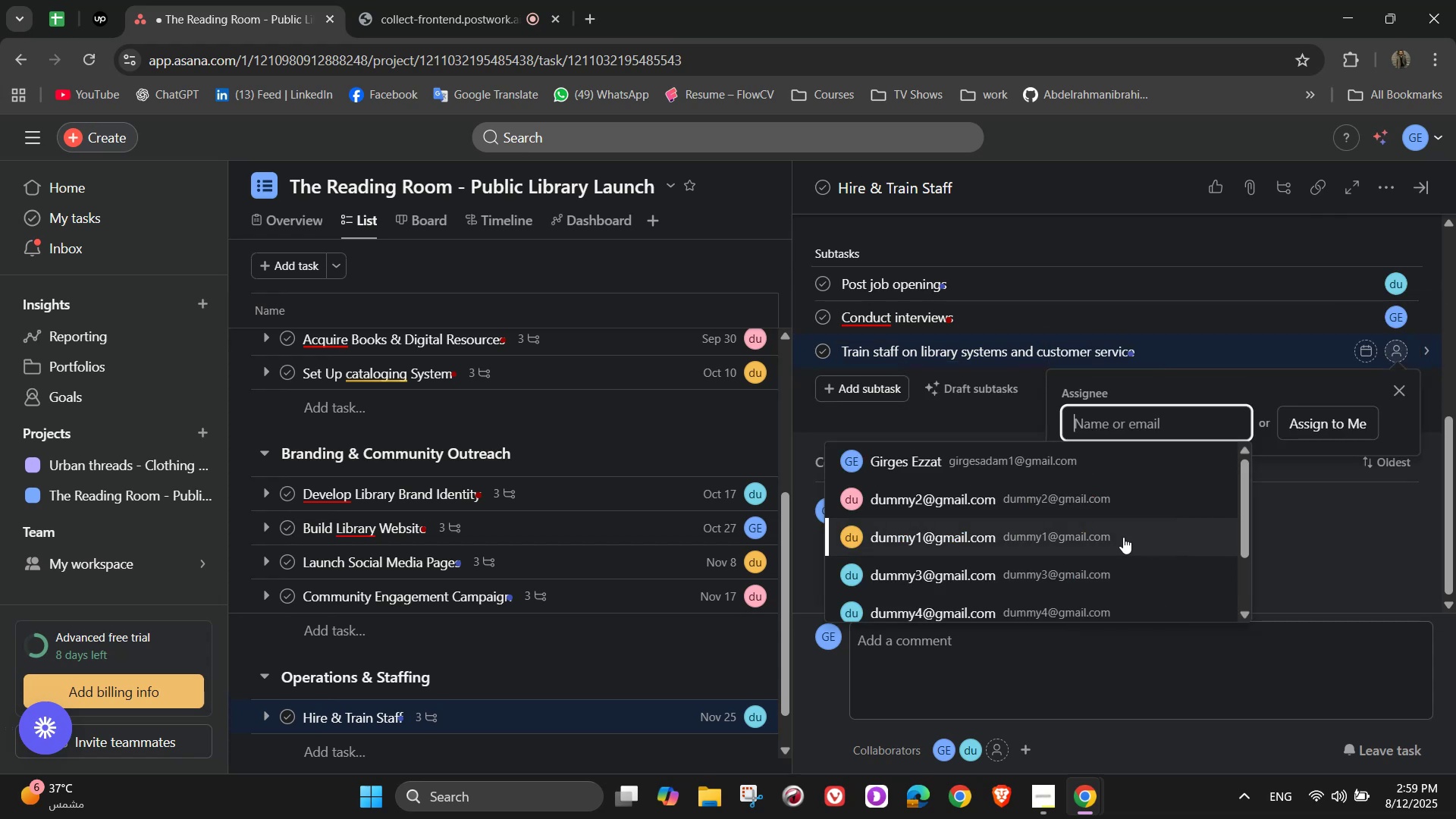 
left_click([1106, 537])
 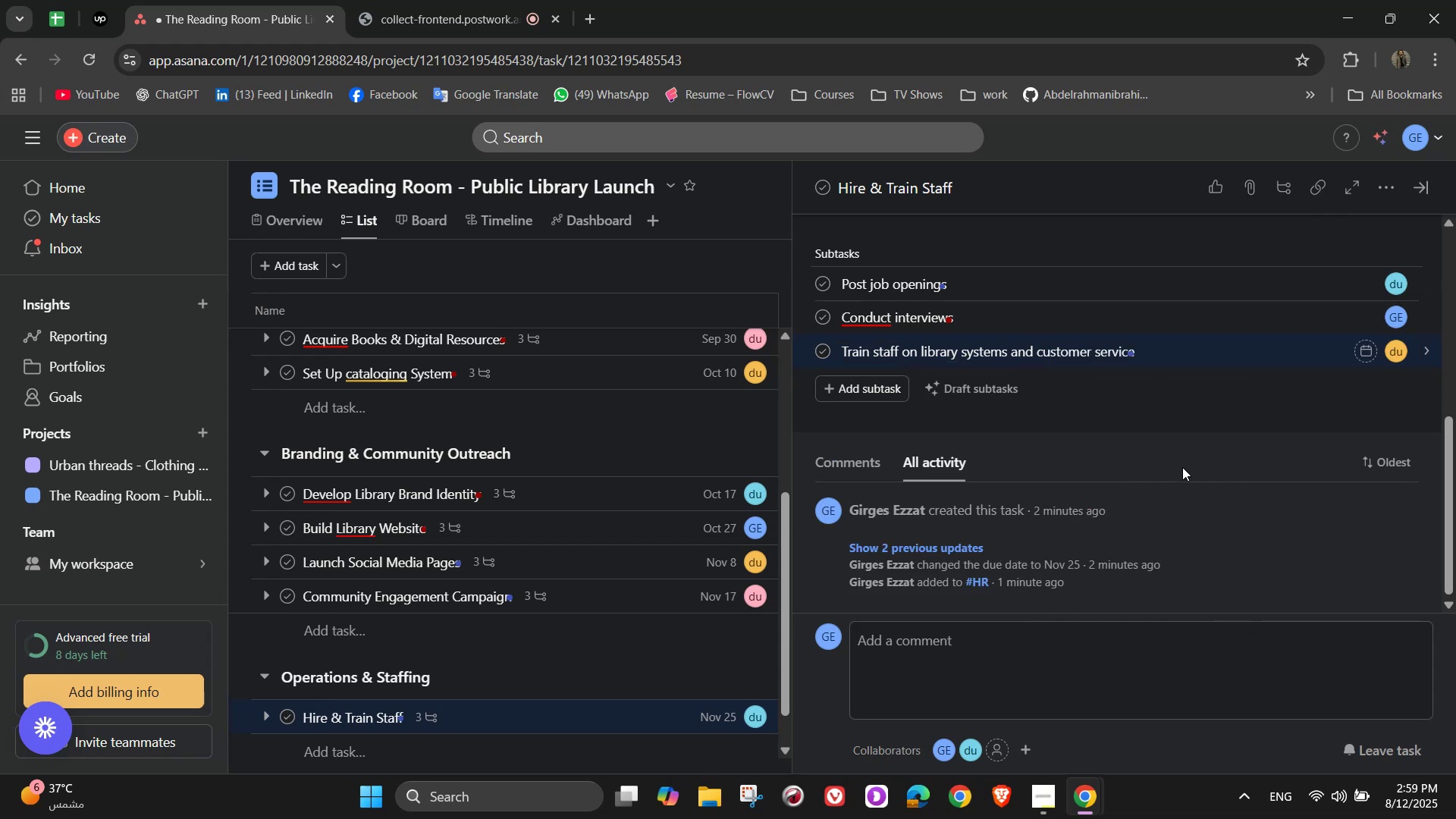 
scroll: coordinate [1222, 431], scroll_direction: up, amount: 6.0
 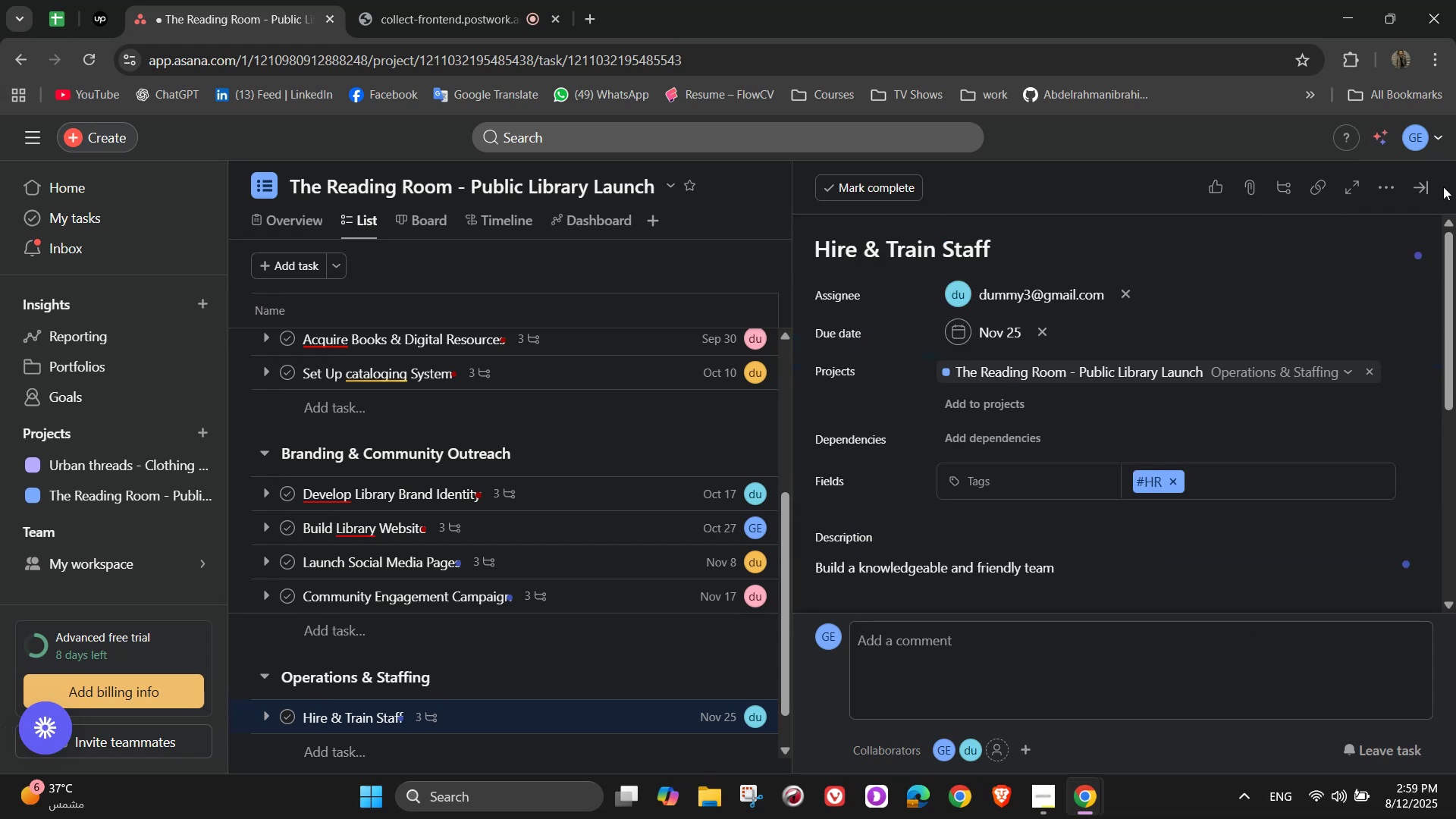 
left_click([1423, 184])
 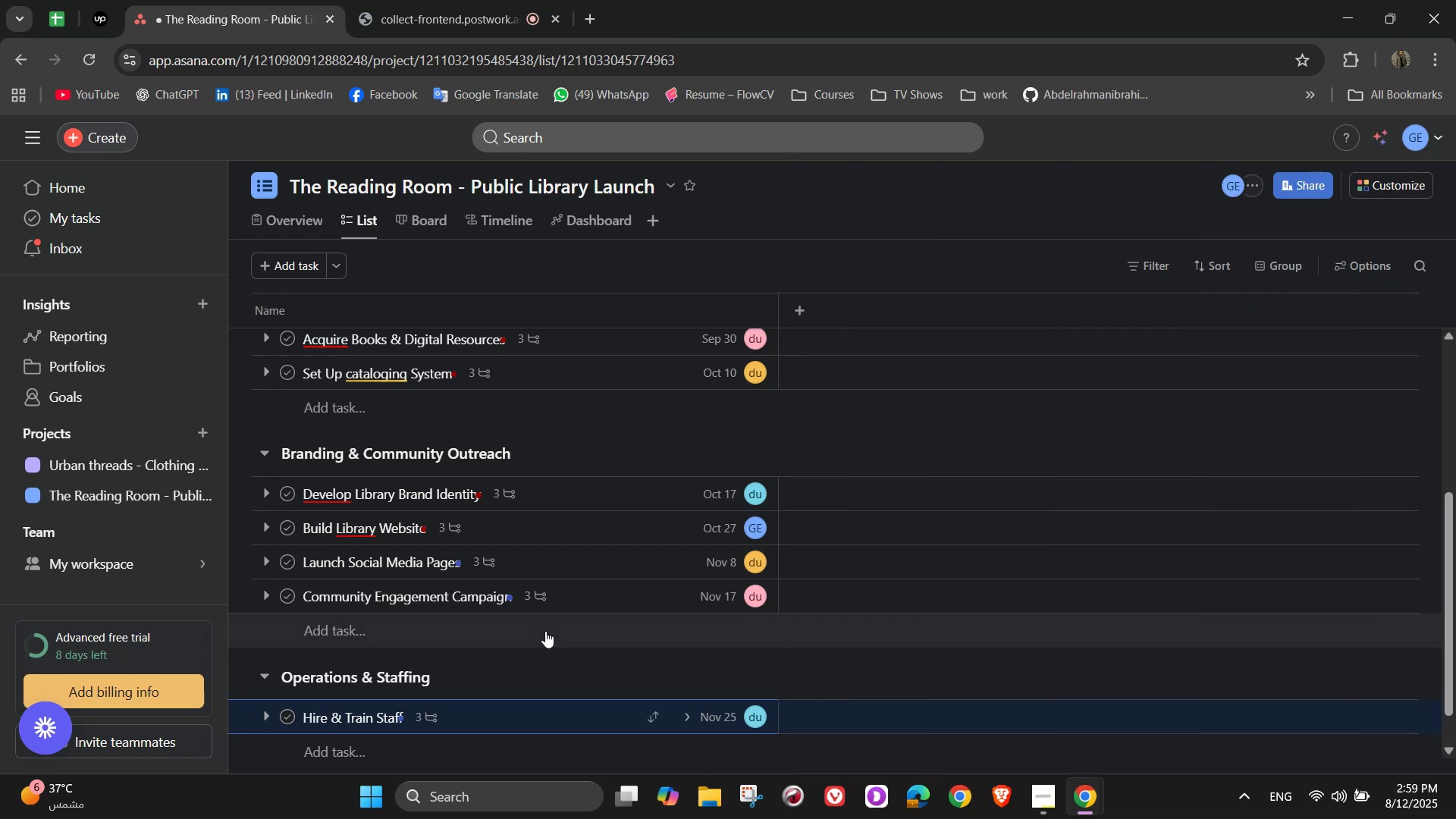 
scroll: coordinate [424, 722], scroll_direction: down, amount: 2.0
 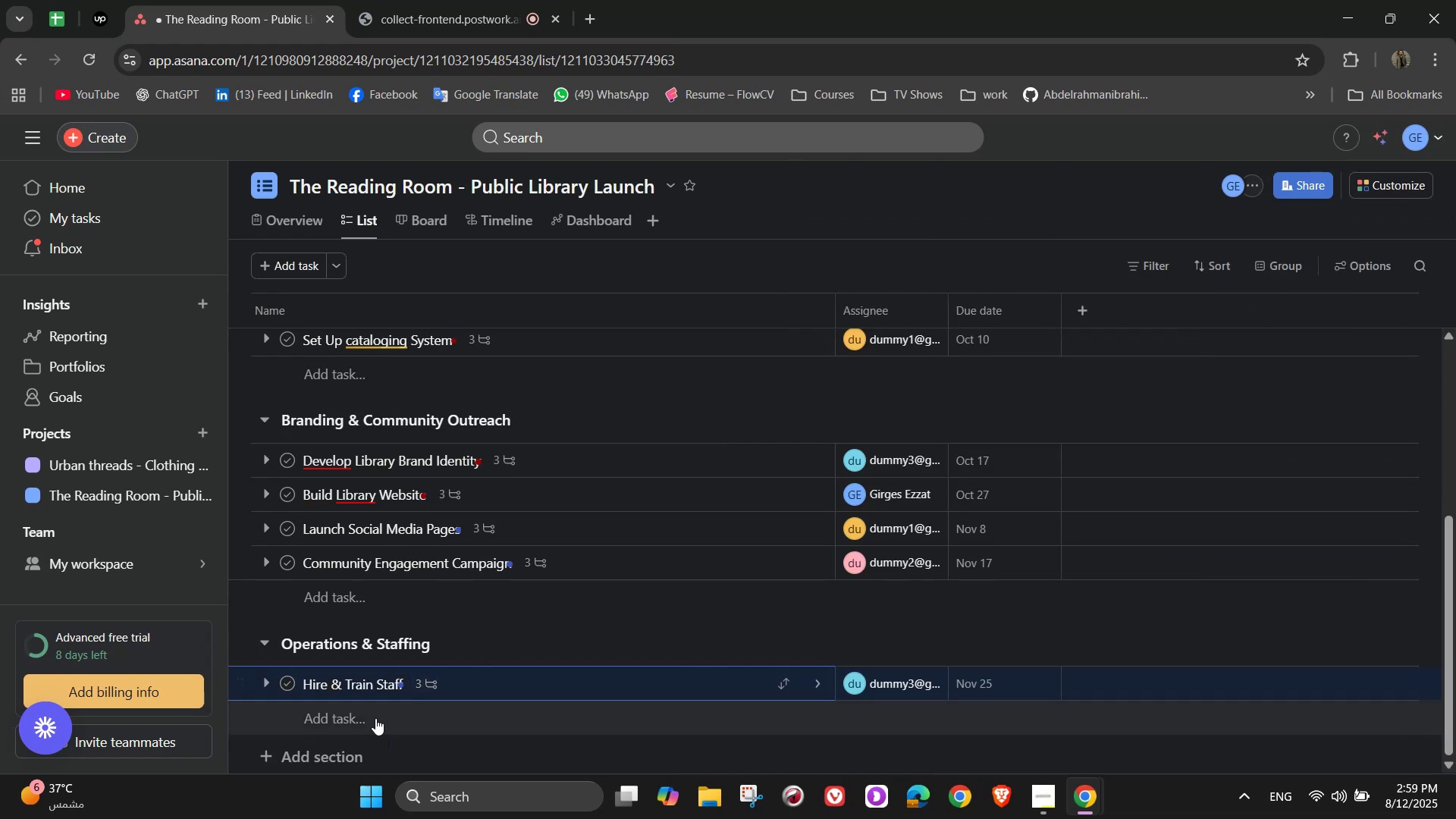 
left_click([374, 714])
 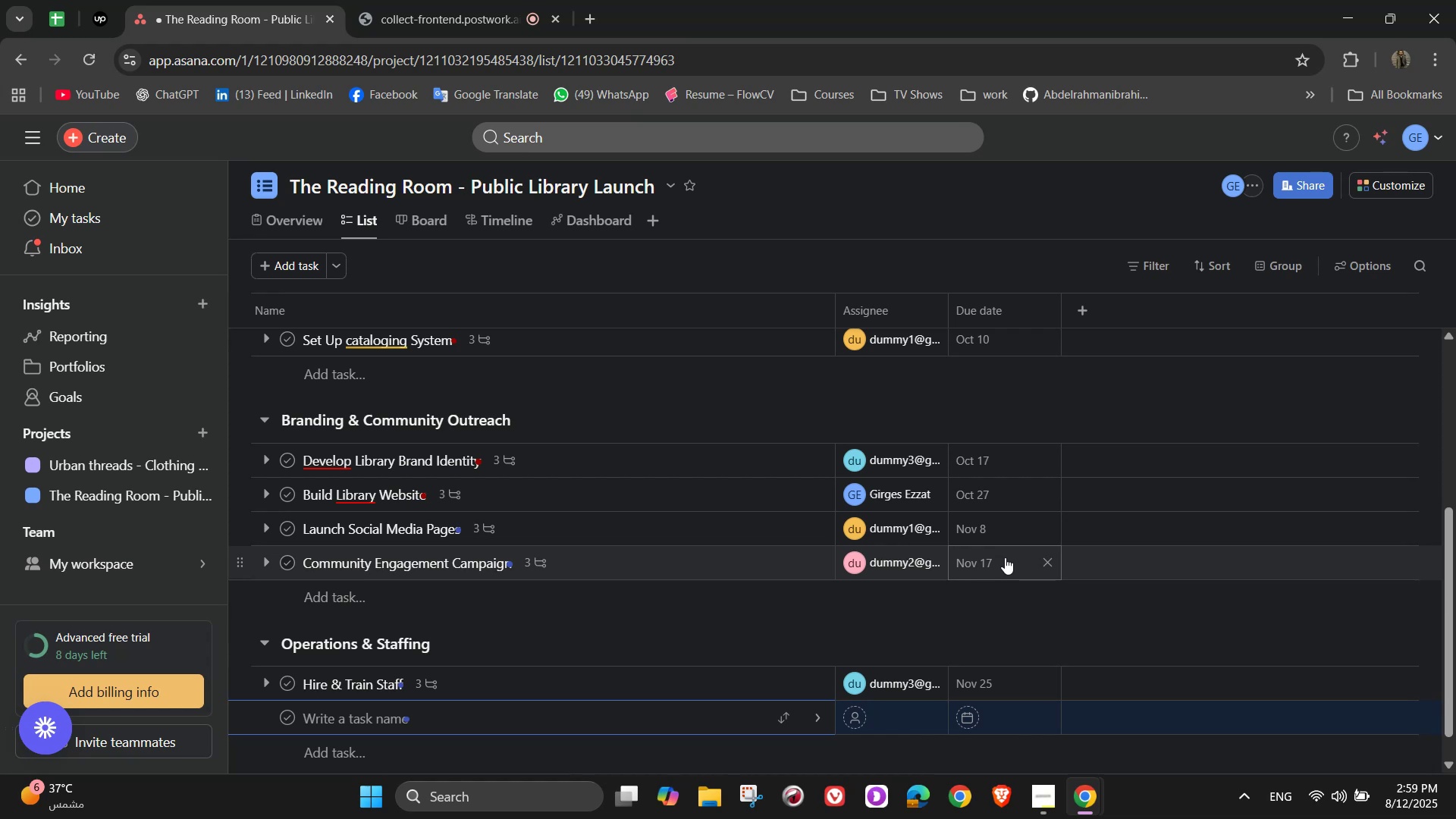 
type(Develop Library O)
key(Backspace)
type(Policies)
 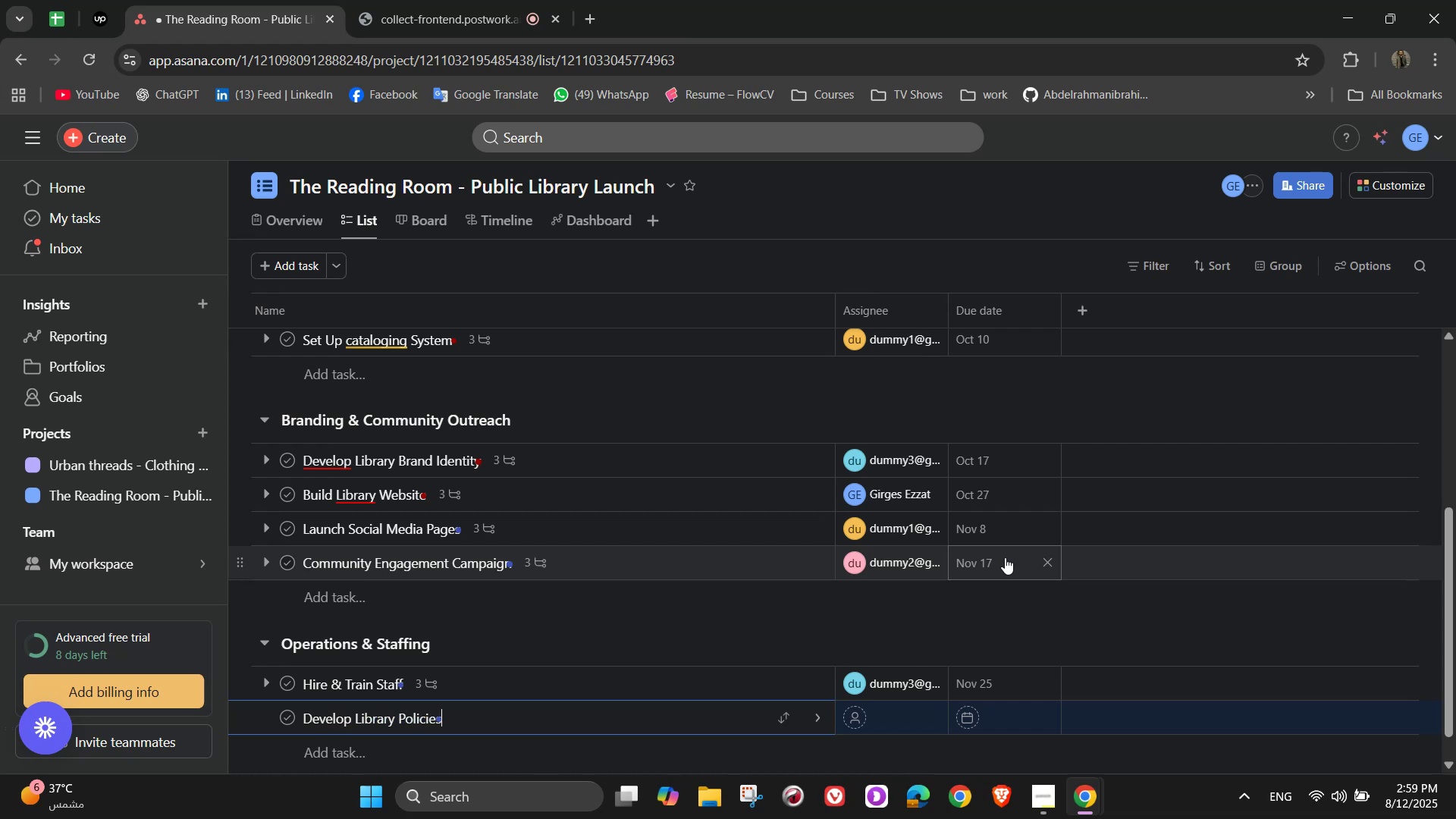 
left_click([814, 726])
 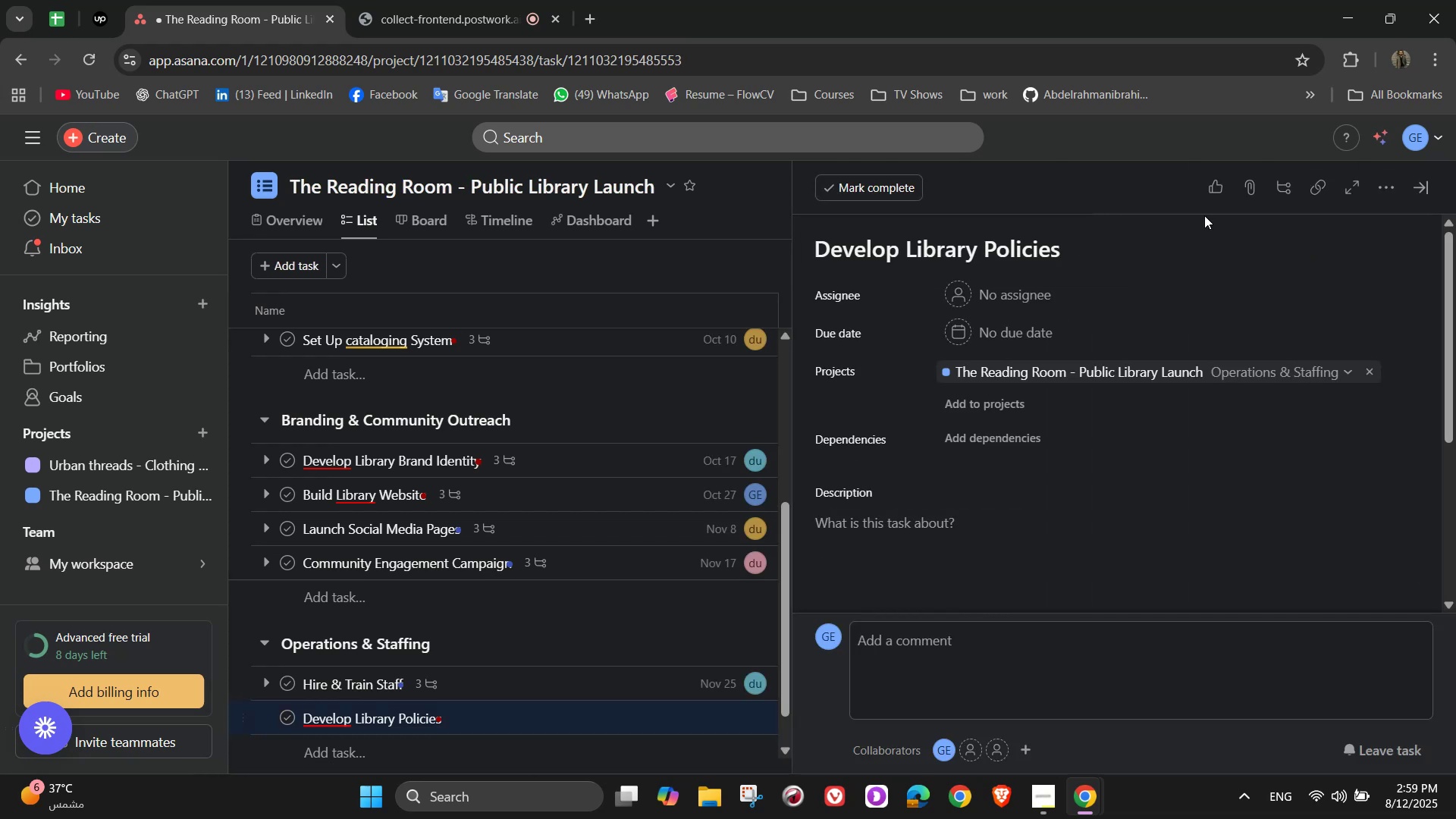 
left_click([981, 288])
 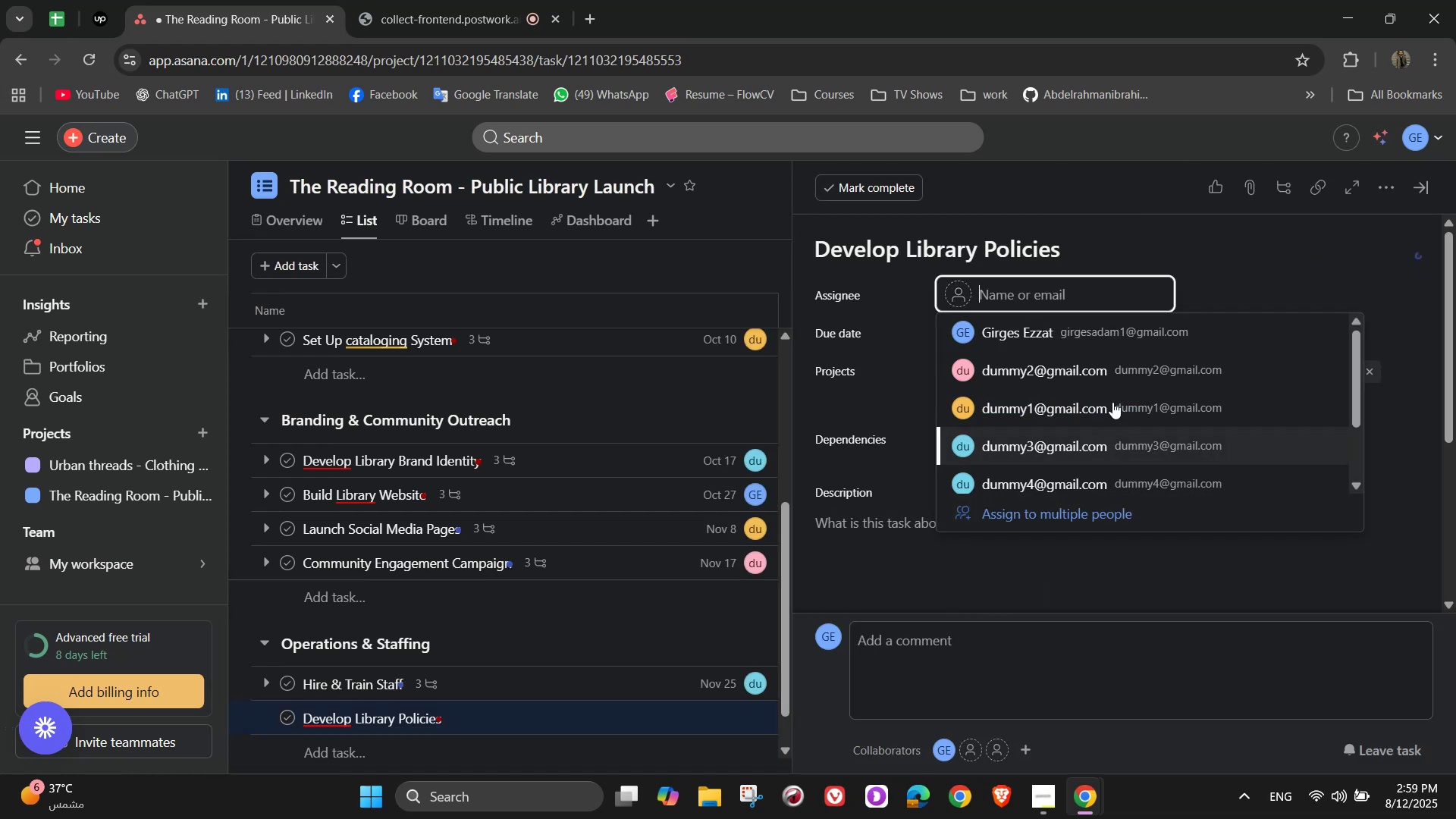 
left_click([1106, 373])
 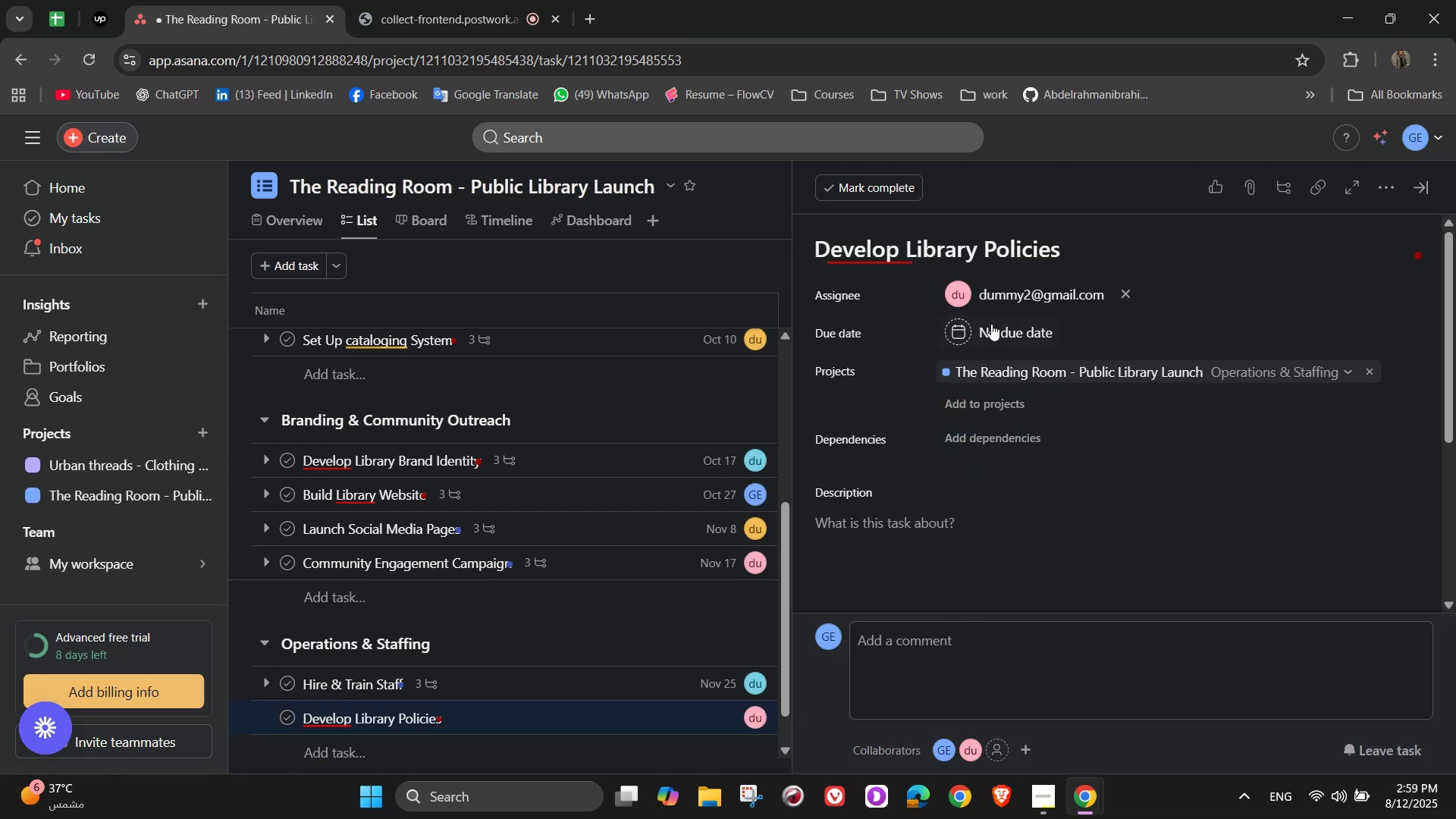 
left_click([987, 322])
 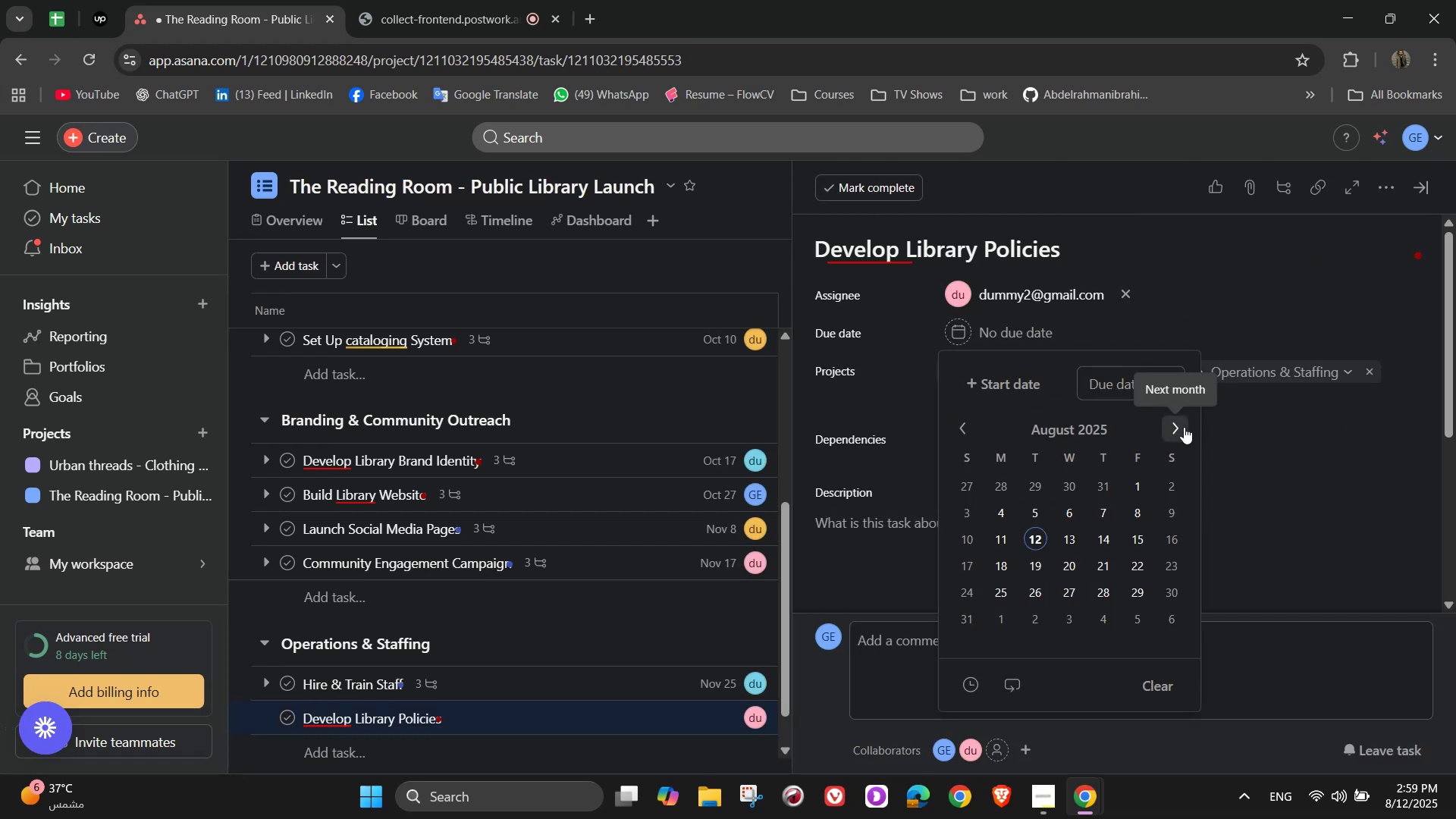 
double_click([1184, 427])
 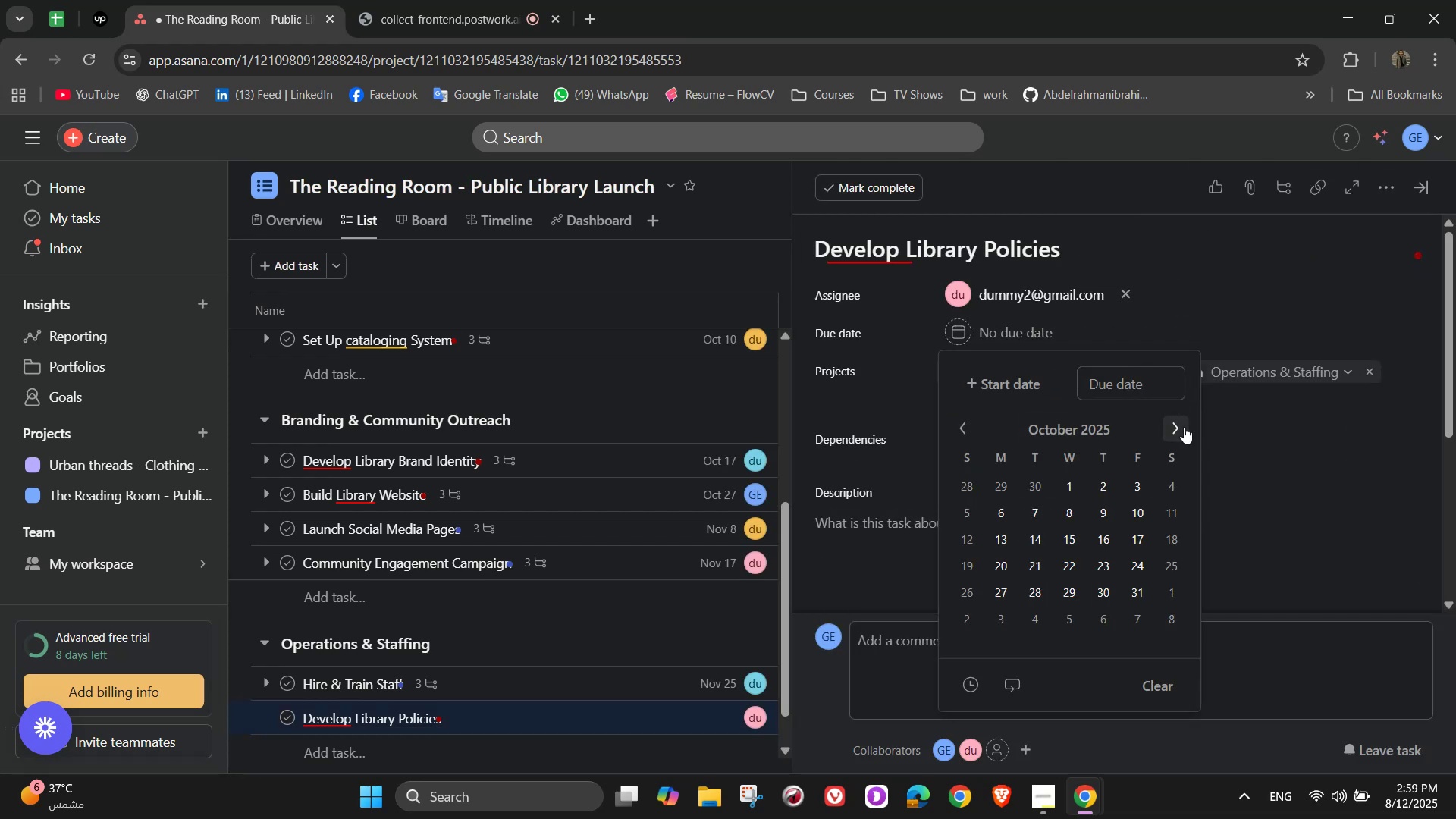 
left_click([1184, 427])
 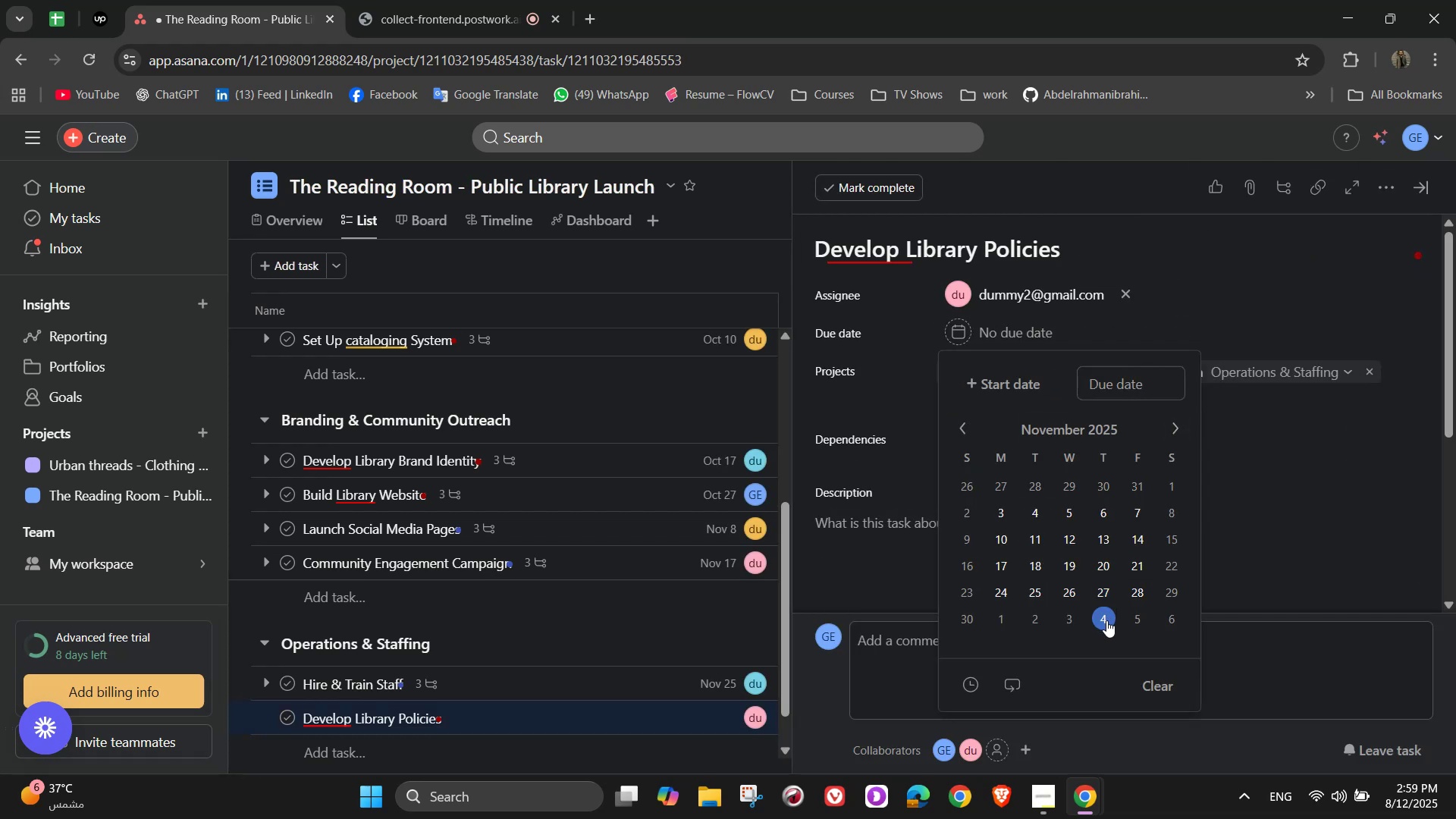 
left_click([1106, 617])
 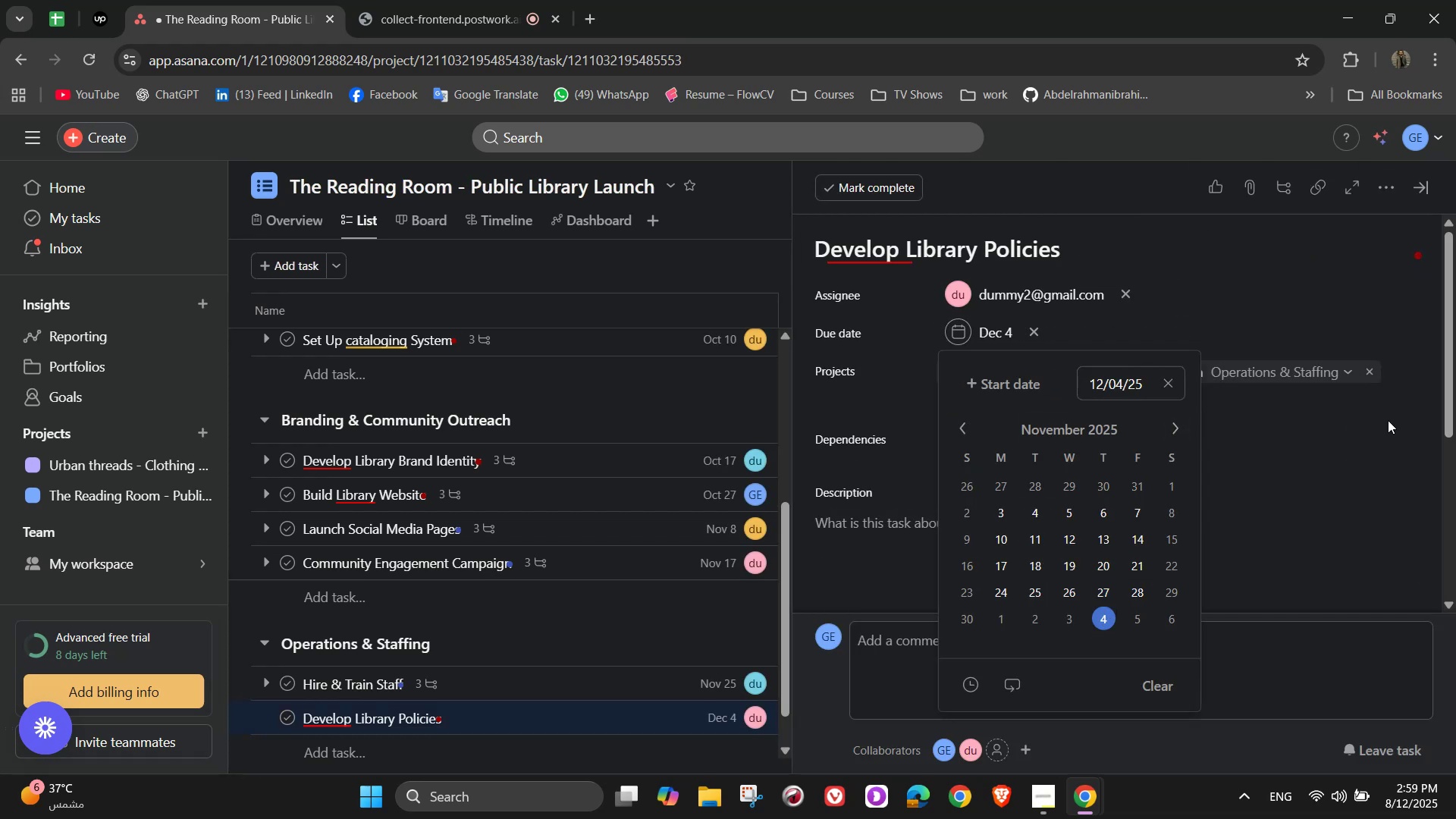 
left_click([1389, 413])
 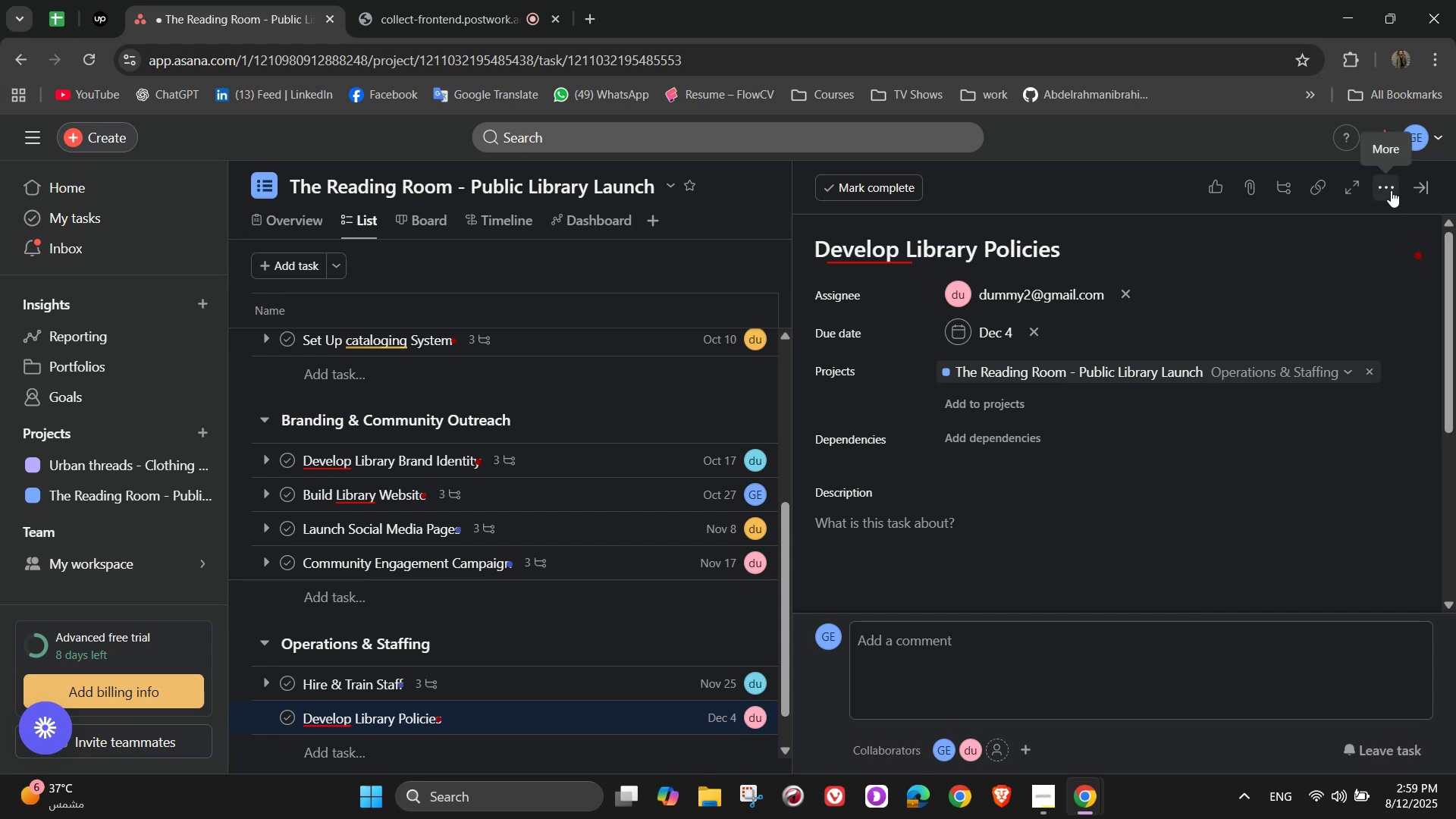 
left_click([1316, 244])
 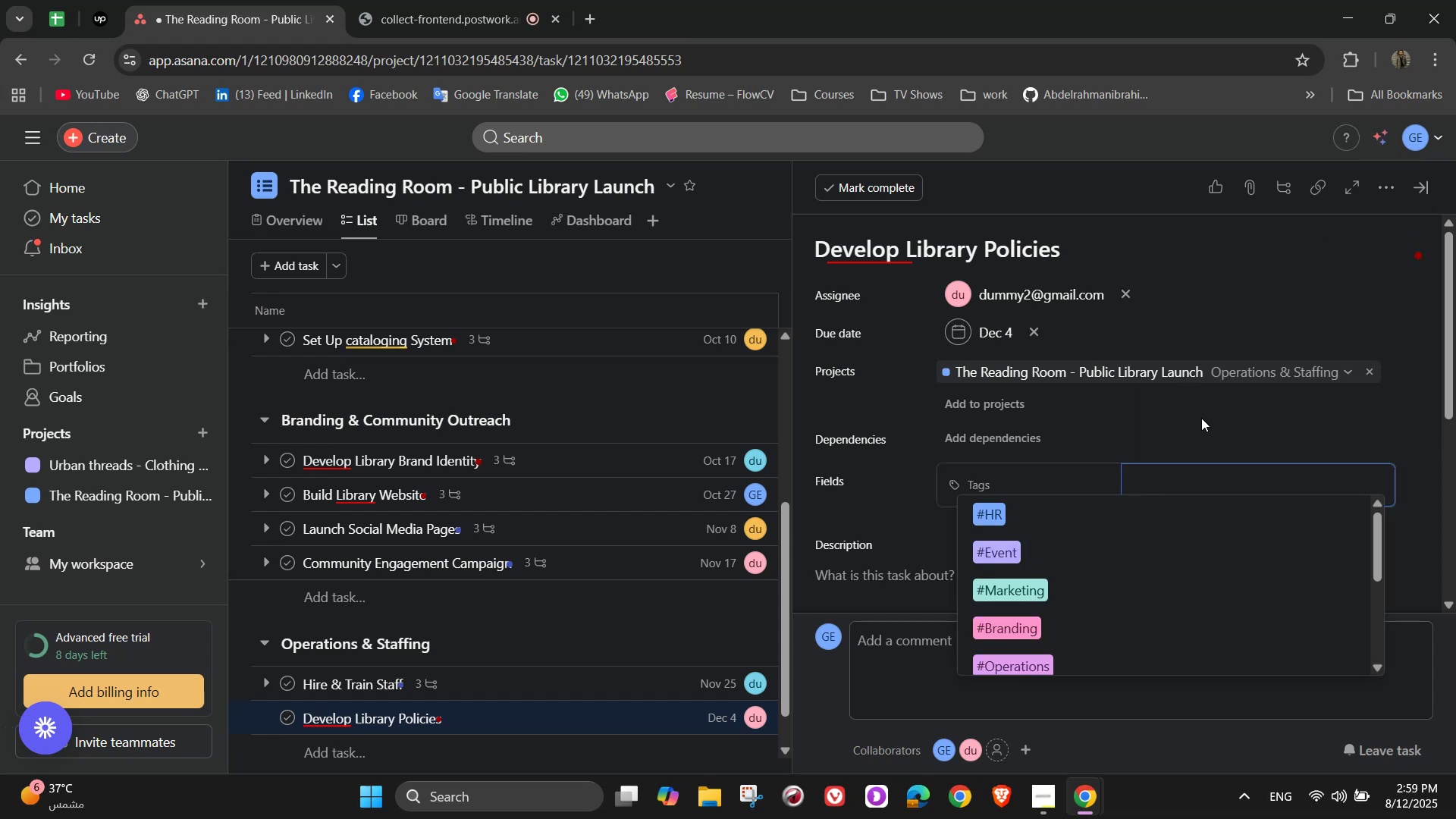 
key(O)
 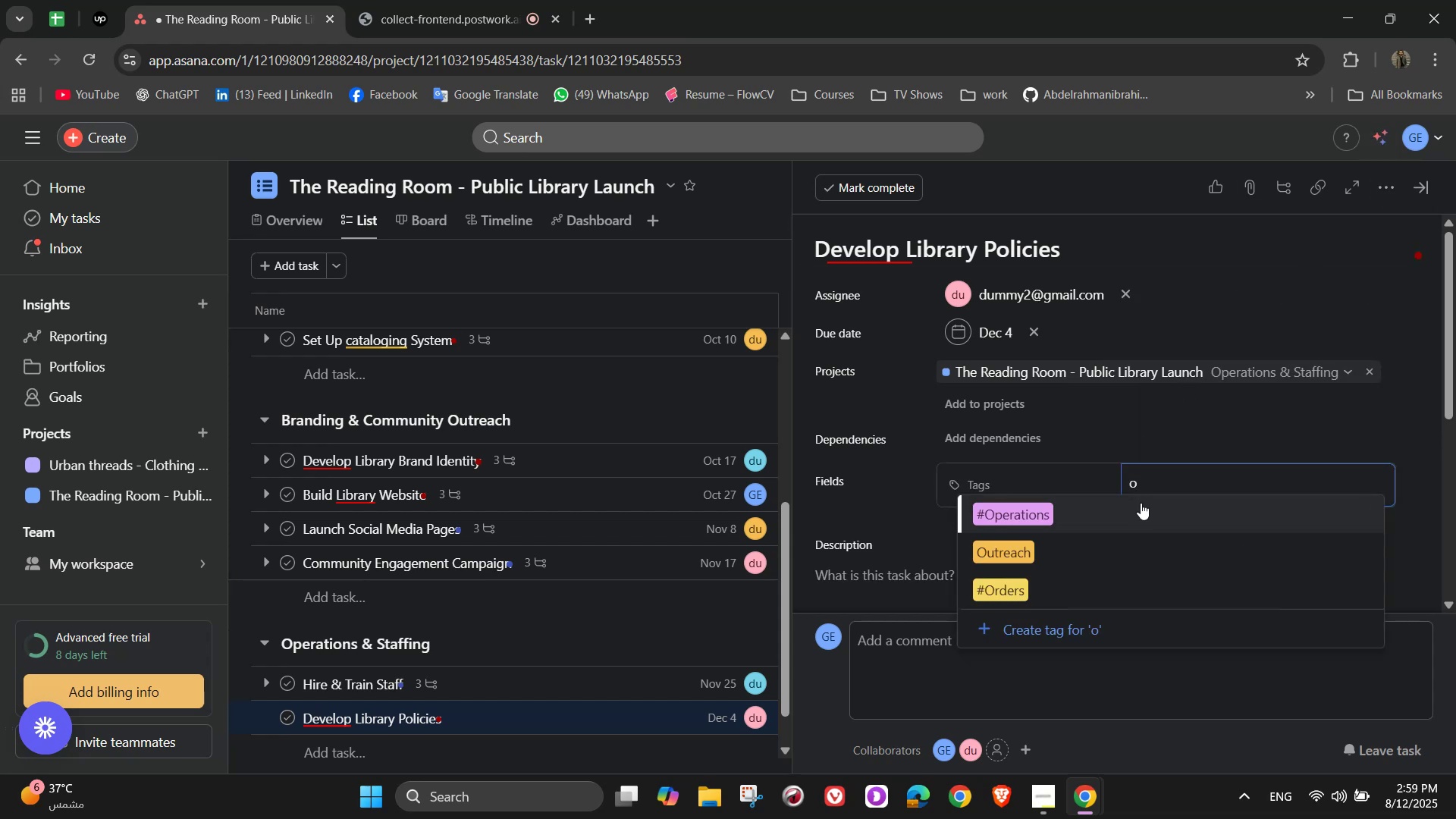 
left_click([1141, 510])
 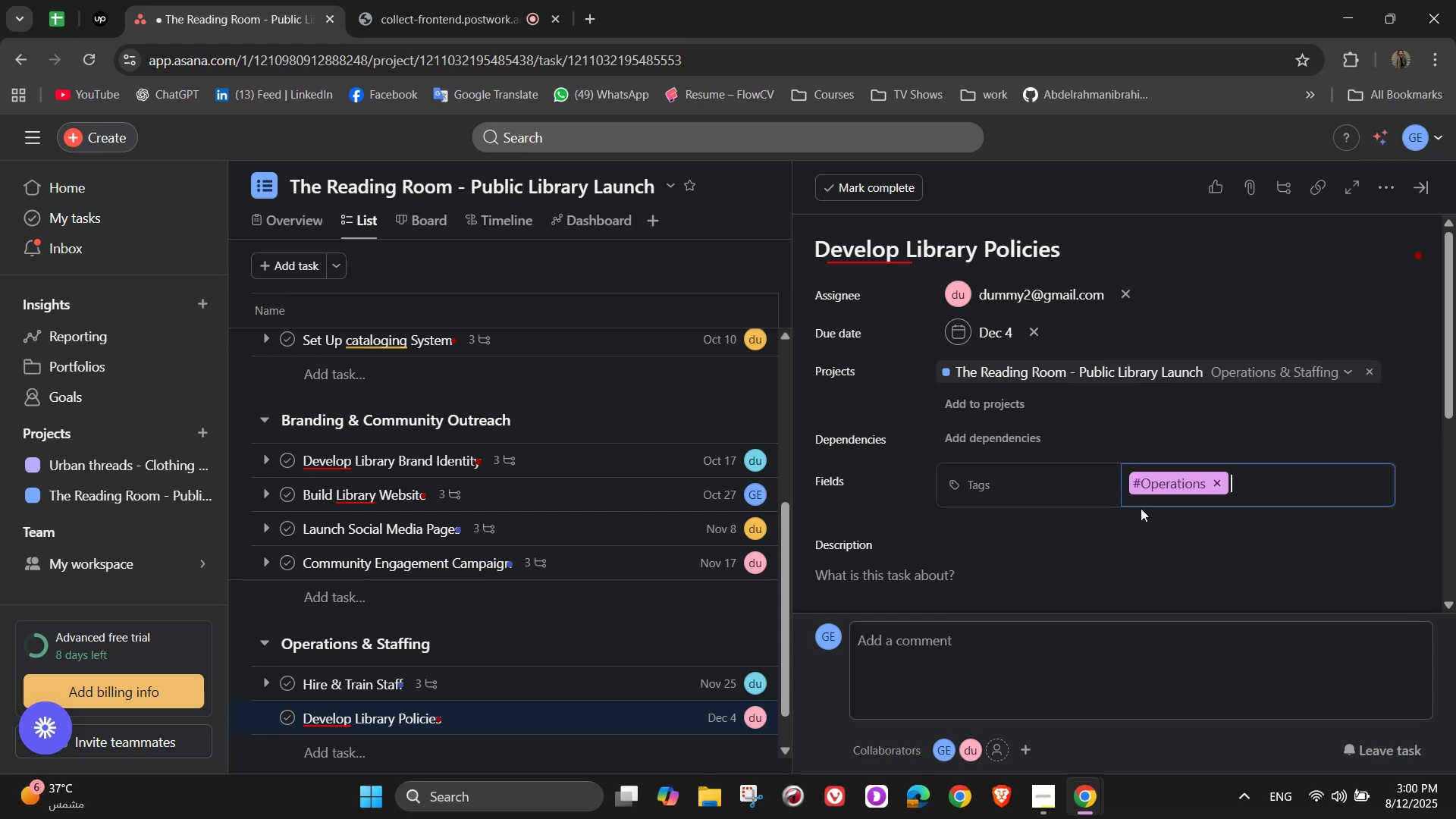 
key(D)
 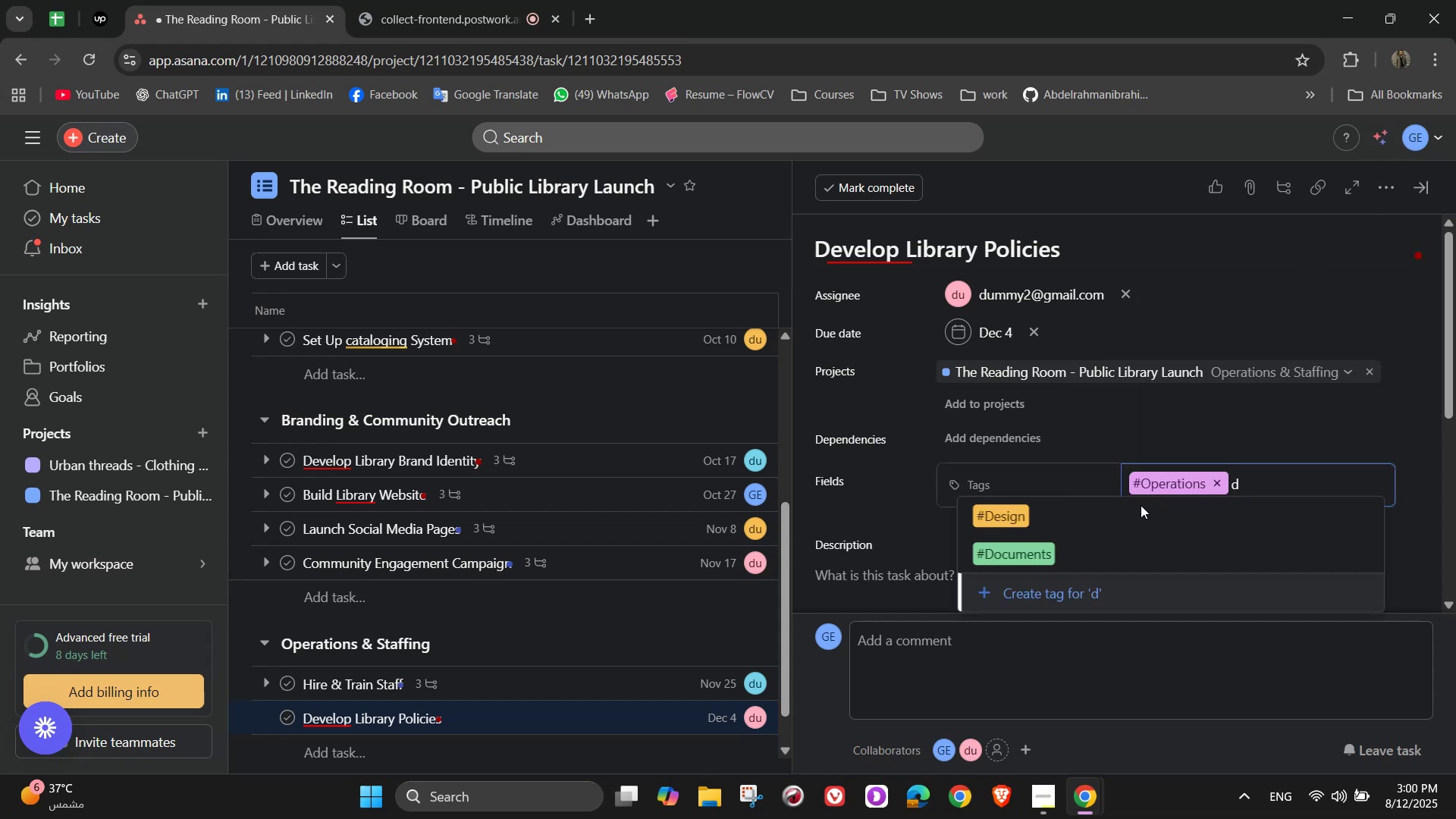 
key(Backspace)
 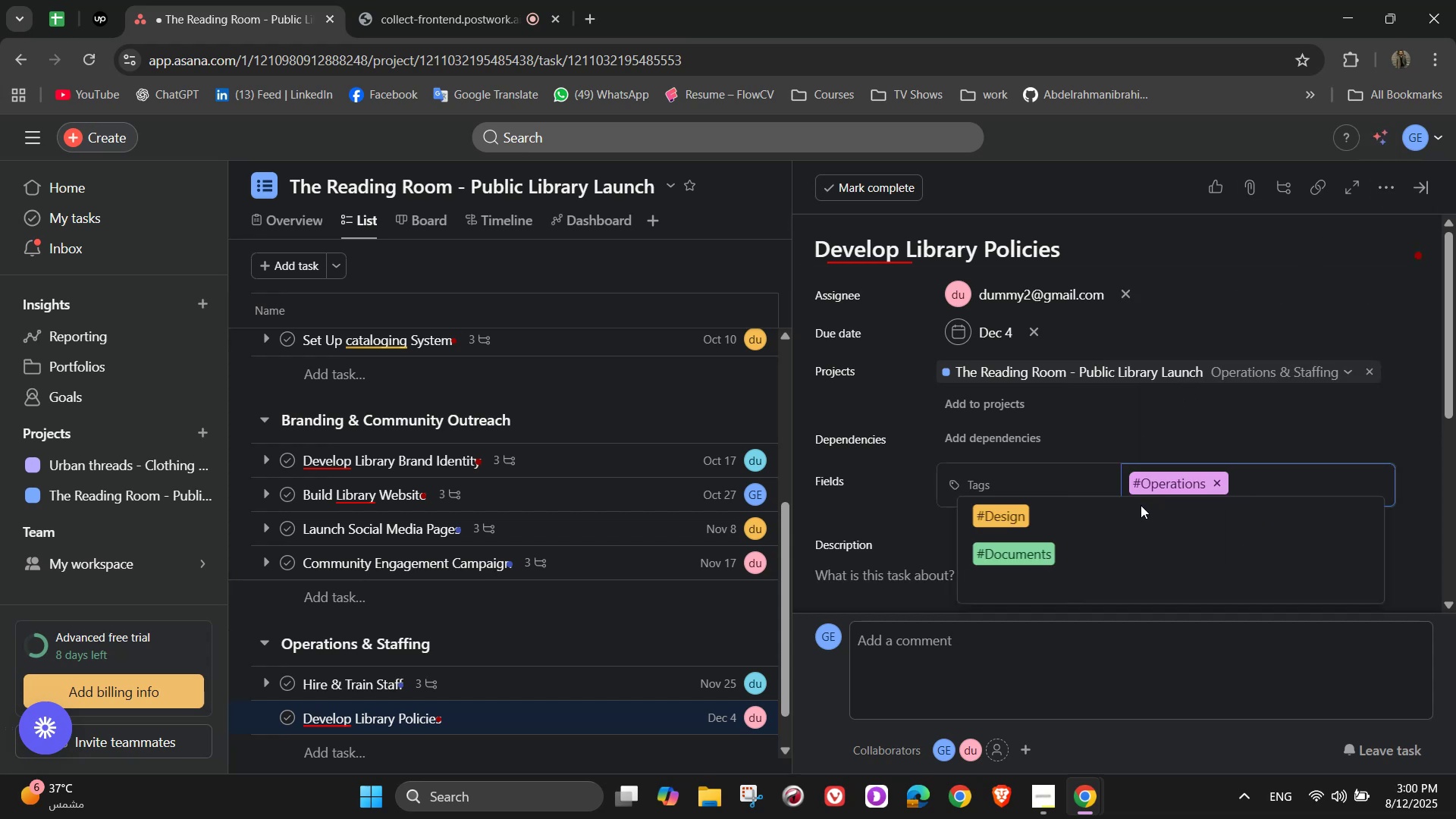 
key(S)
 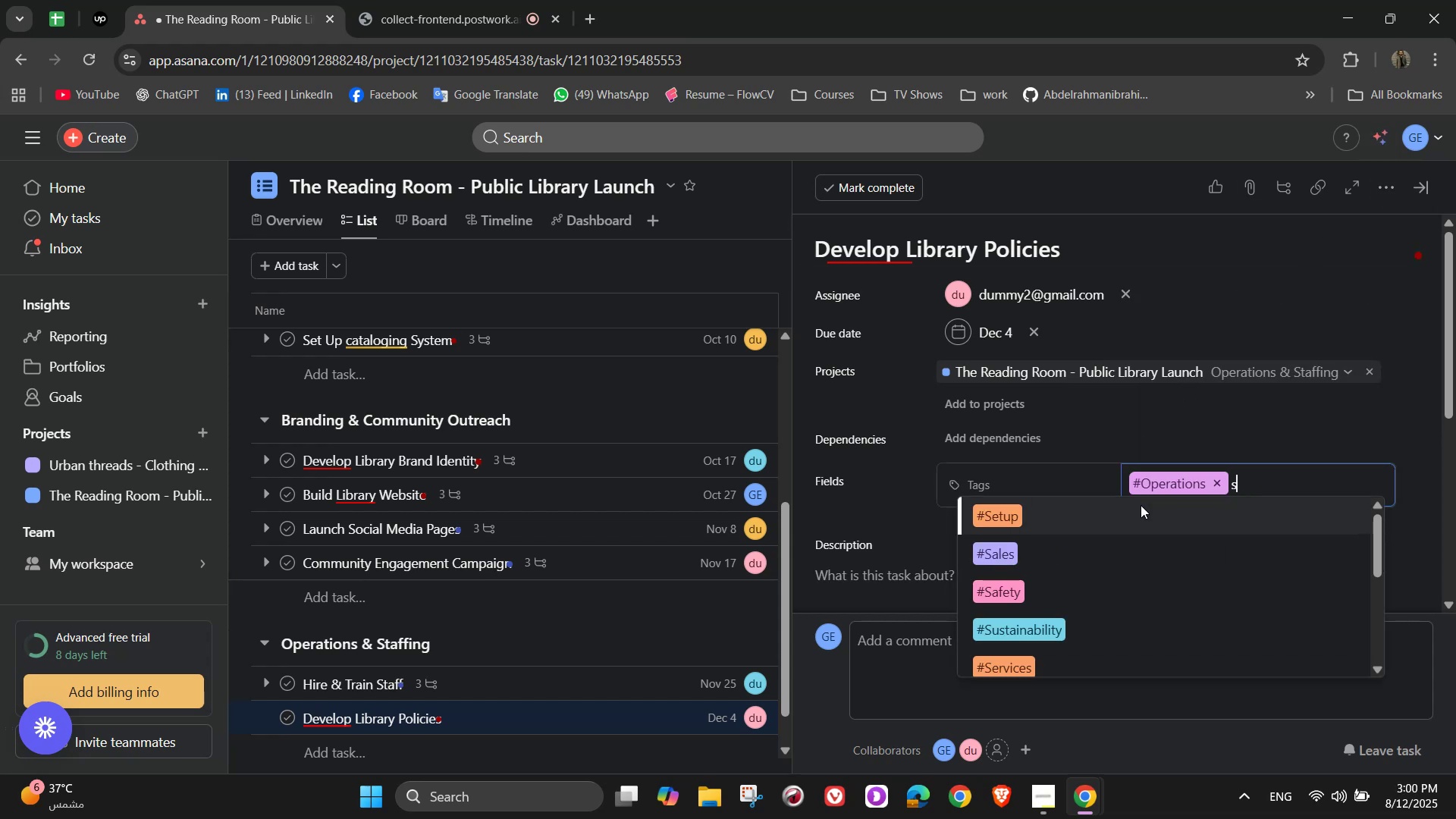 
scroll: coordinate [1142, 509], scroll_direction: down, amount: 7.0
 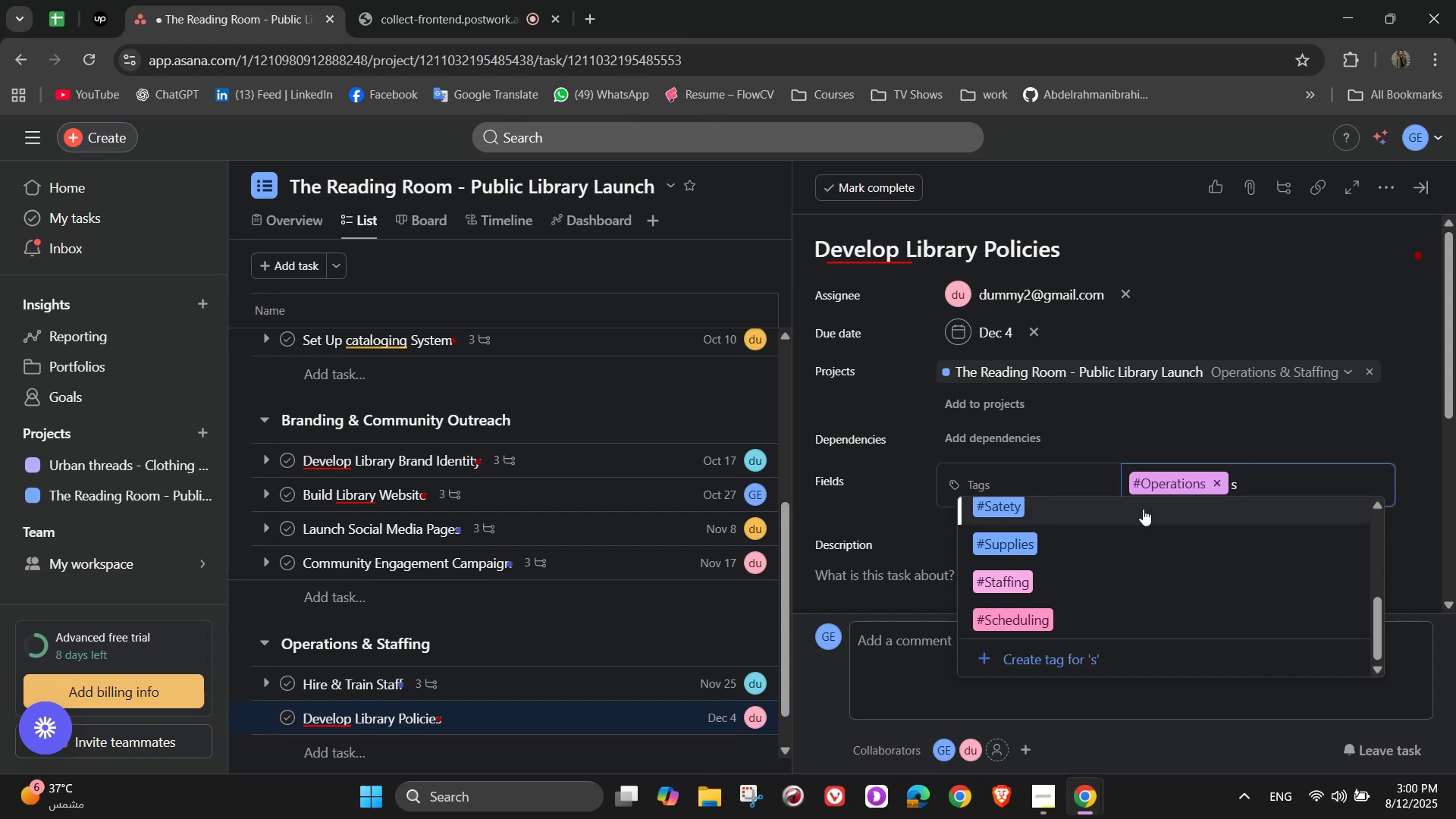 
scroll: coordinate [1140, 490], scroll_direction: up, amount: 6.0
 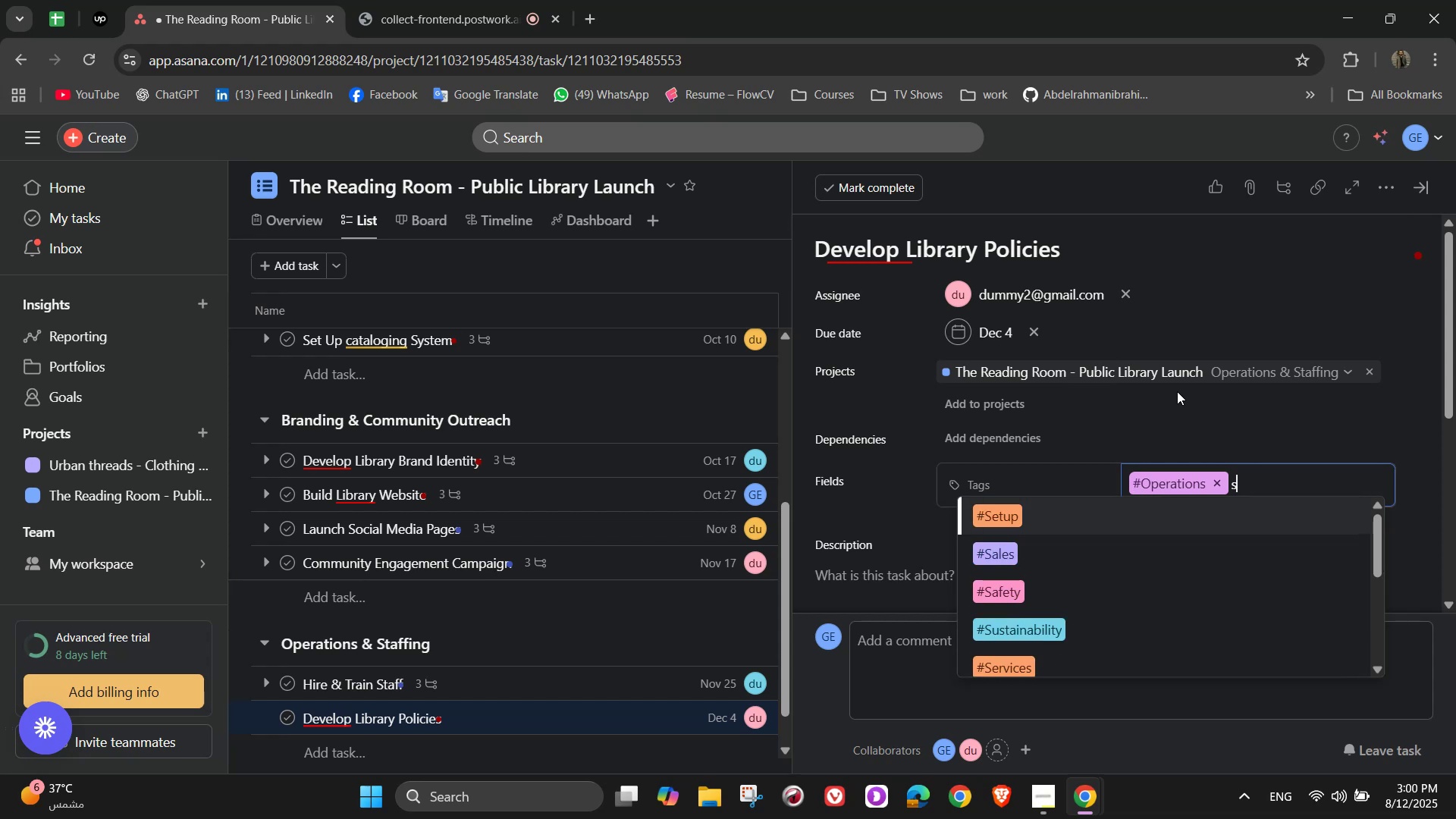 
key(Backspace)
 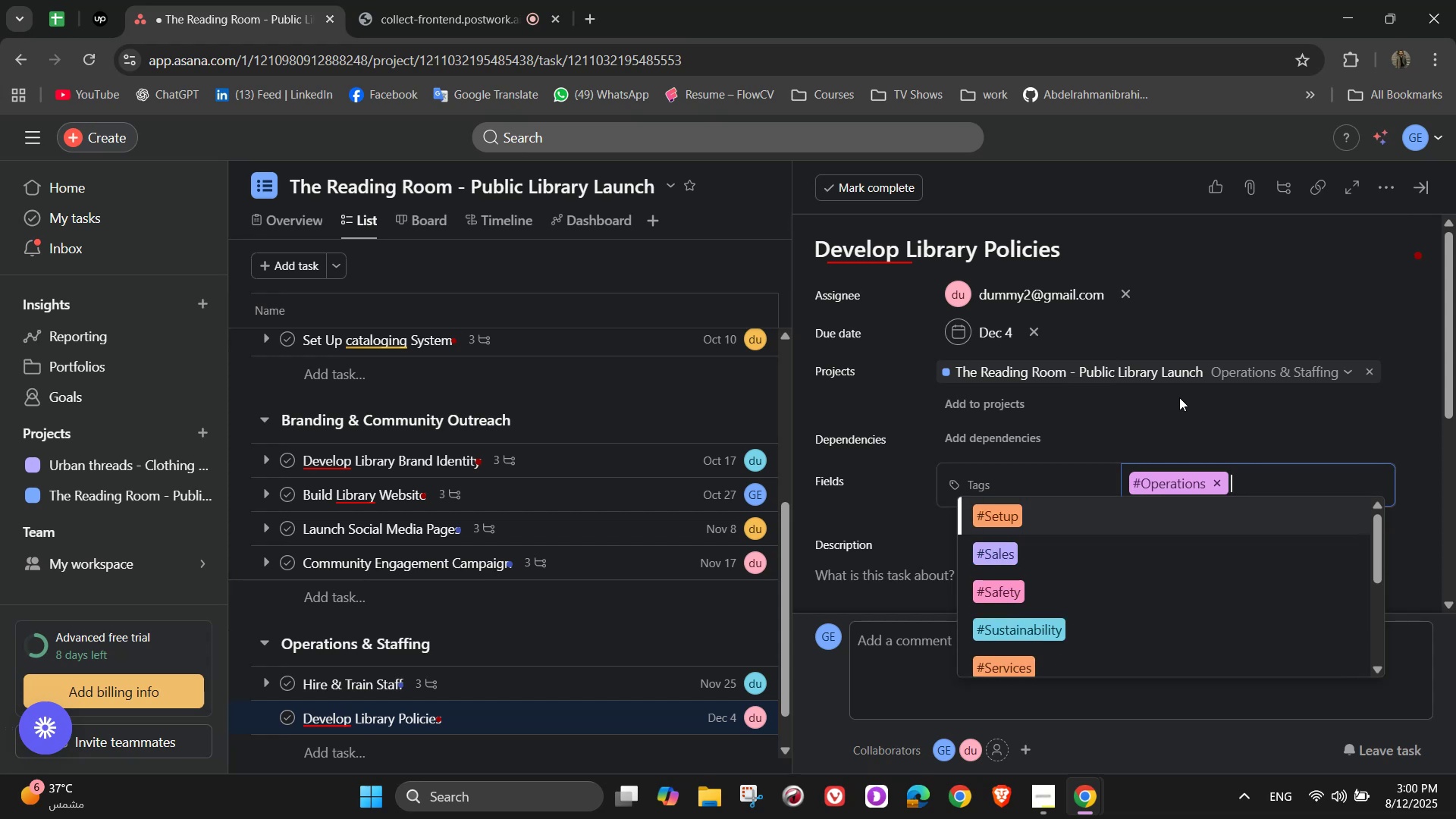 
scroll: coordinate [1181, 410], scroll_direction: down, amount: 3.0
 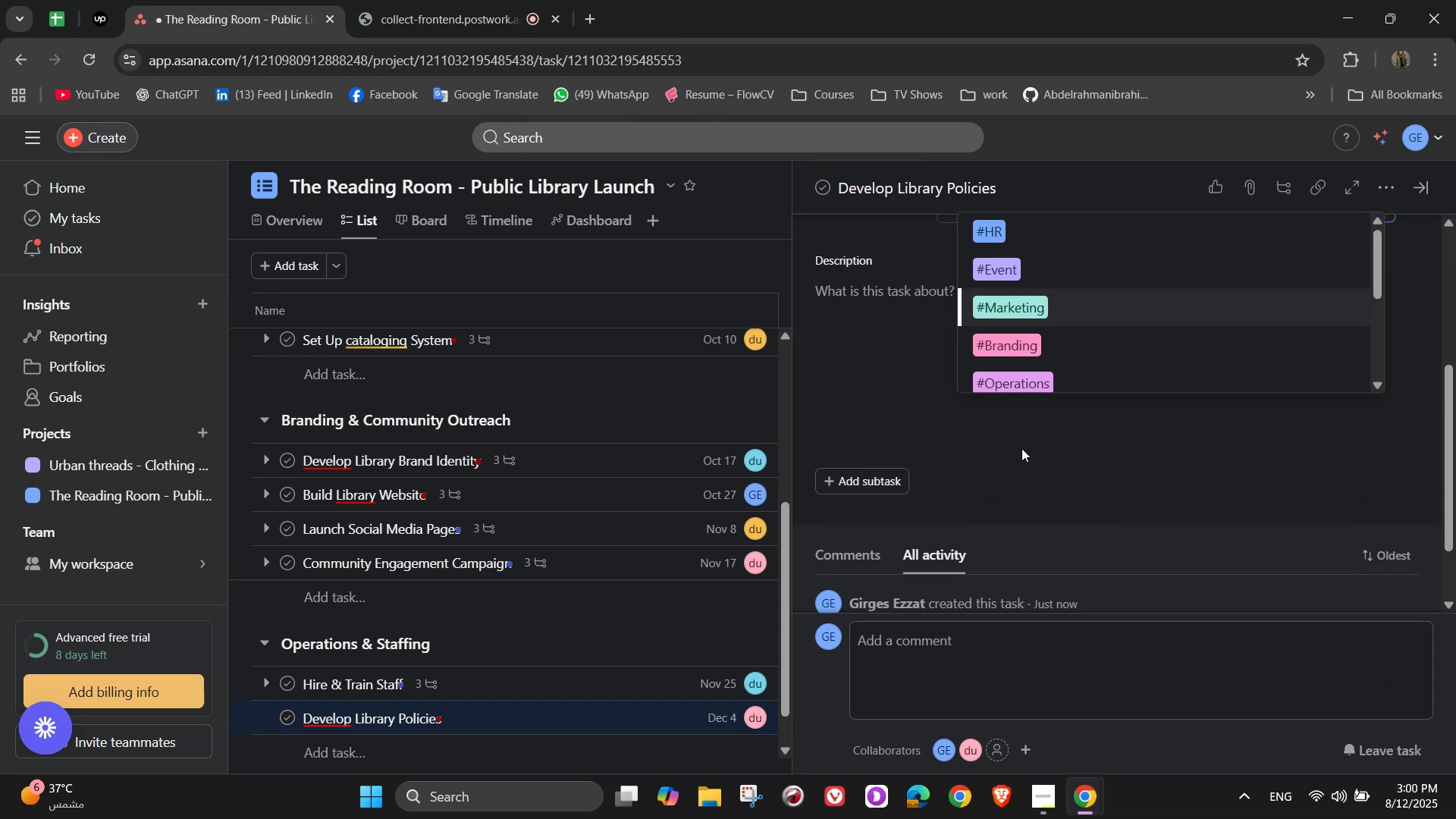 
left_click([928, 388])
 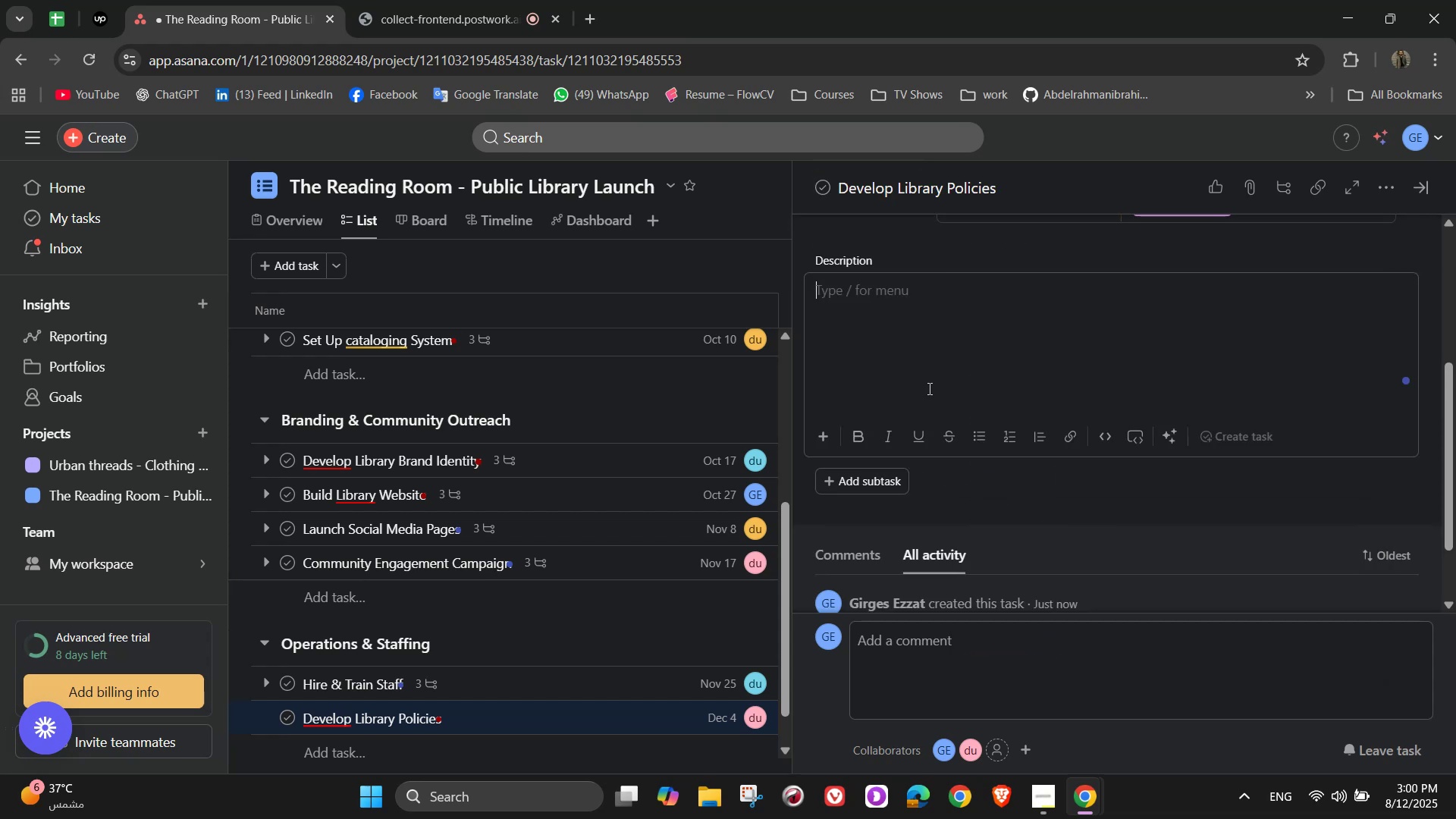 
scroll: coordinate [938, 395], scroll_direction: up, amount: 2.0
 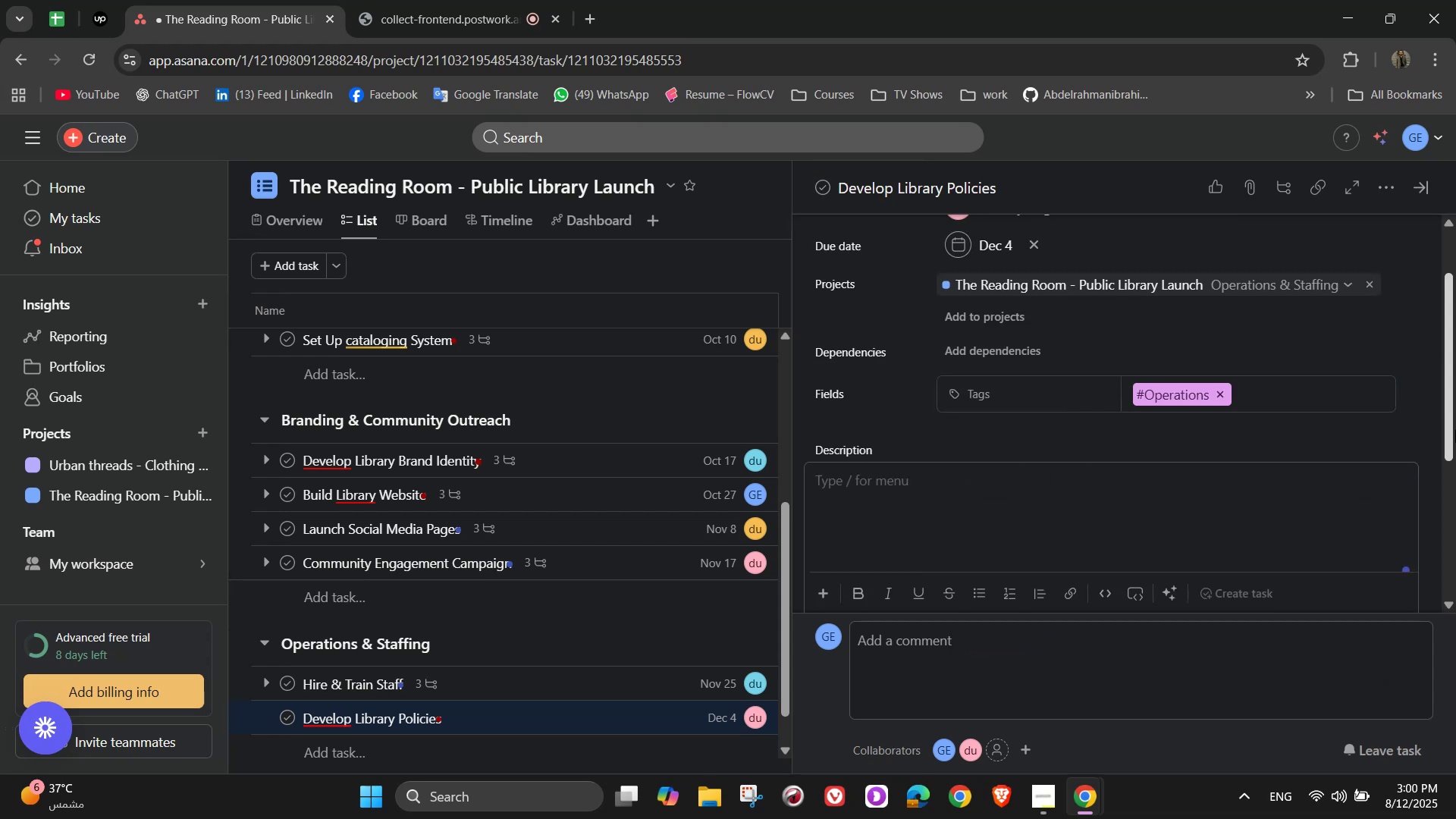 
type(Set clear guidlines)
 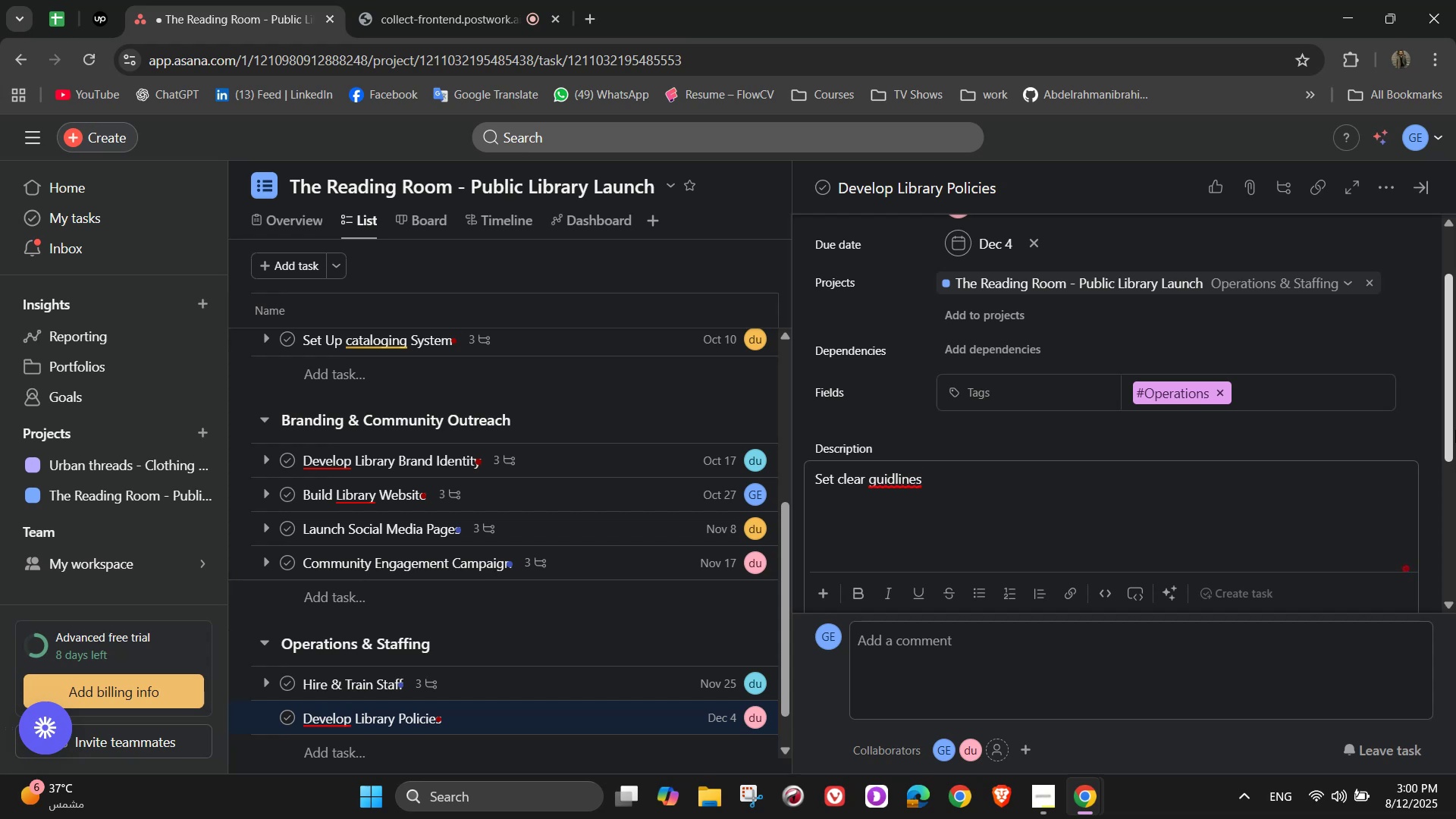 
key(Backspace)
 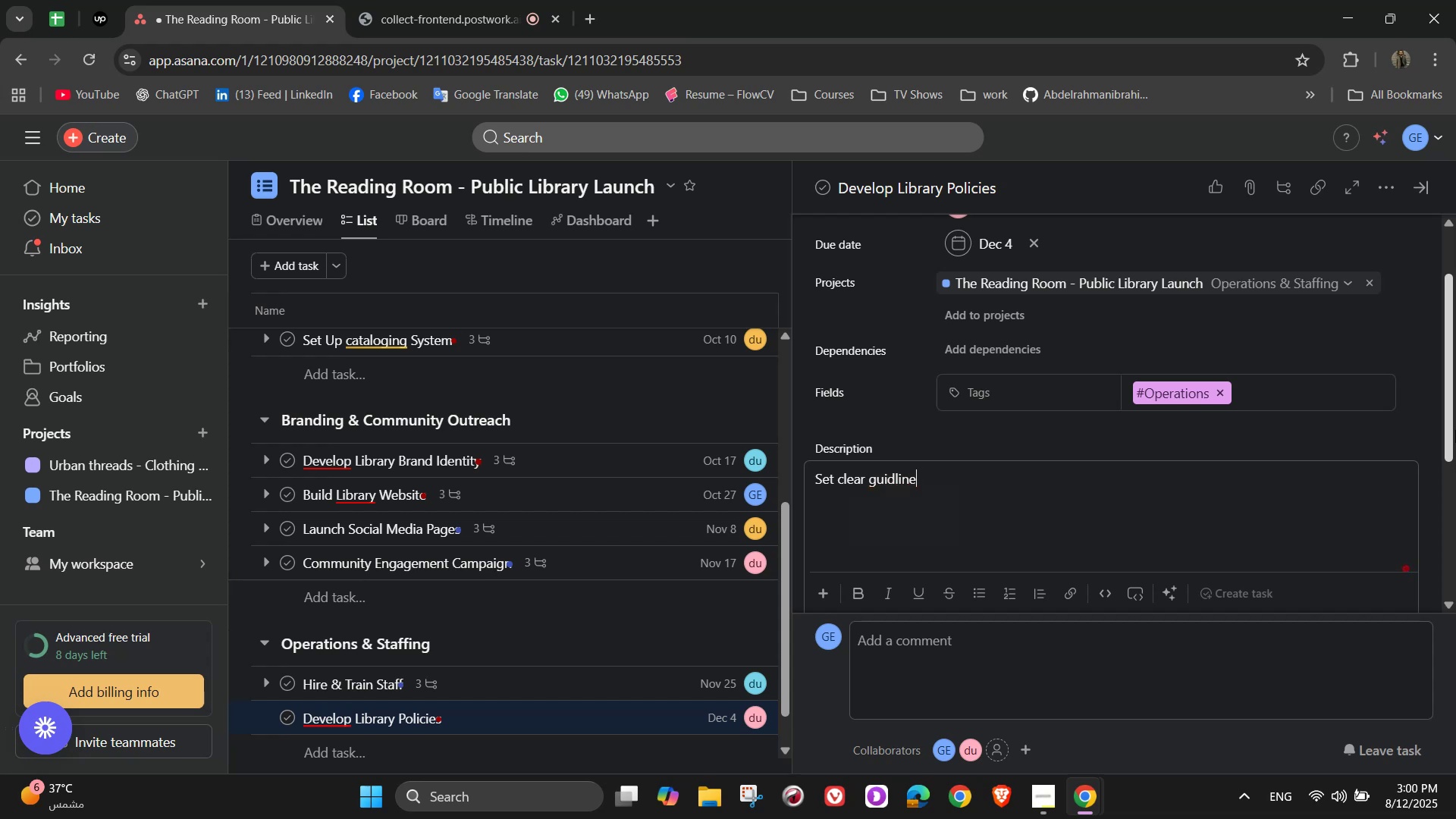 
key(Backspace)
 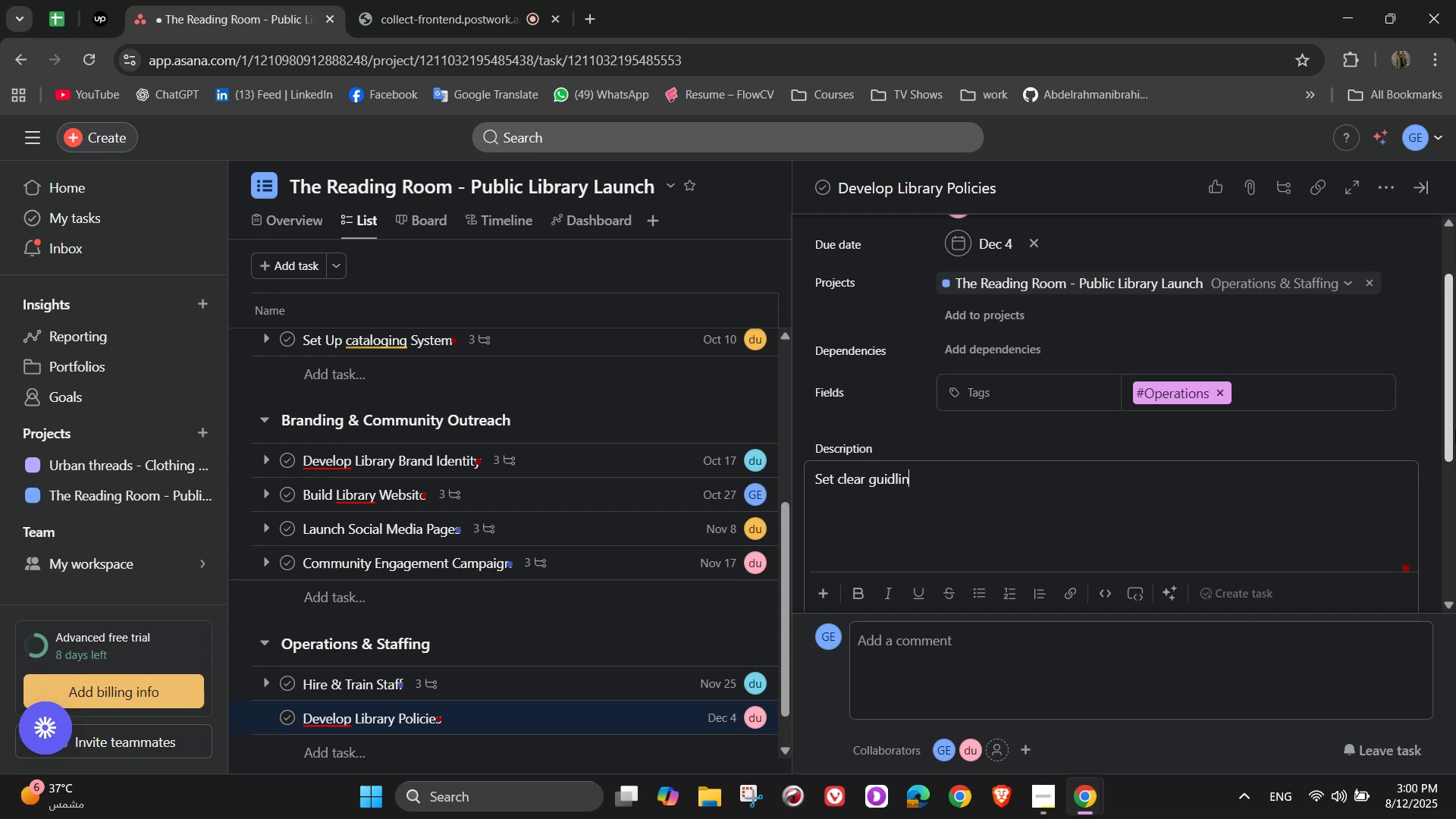 
key(Backspace)
 